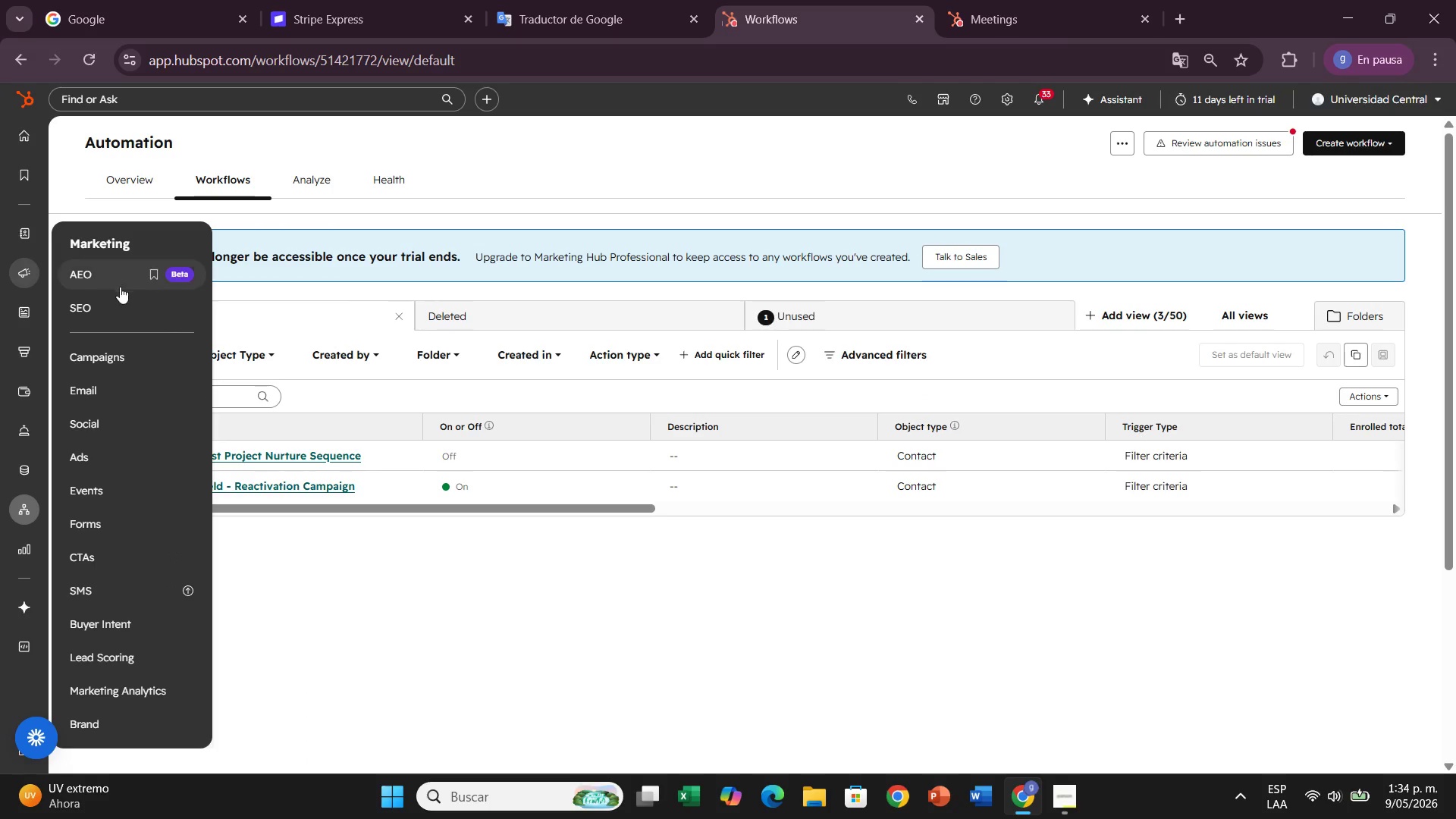 
left_click([133, 384])
 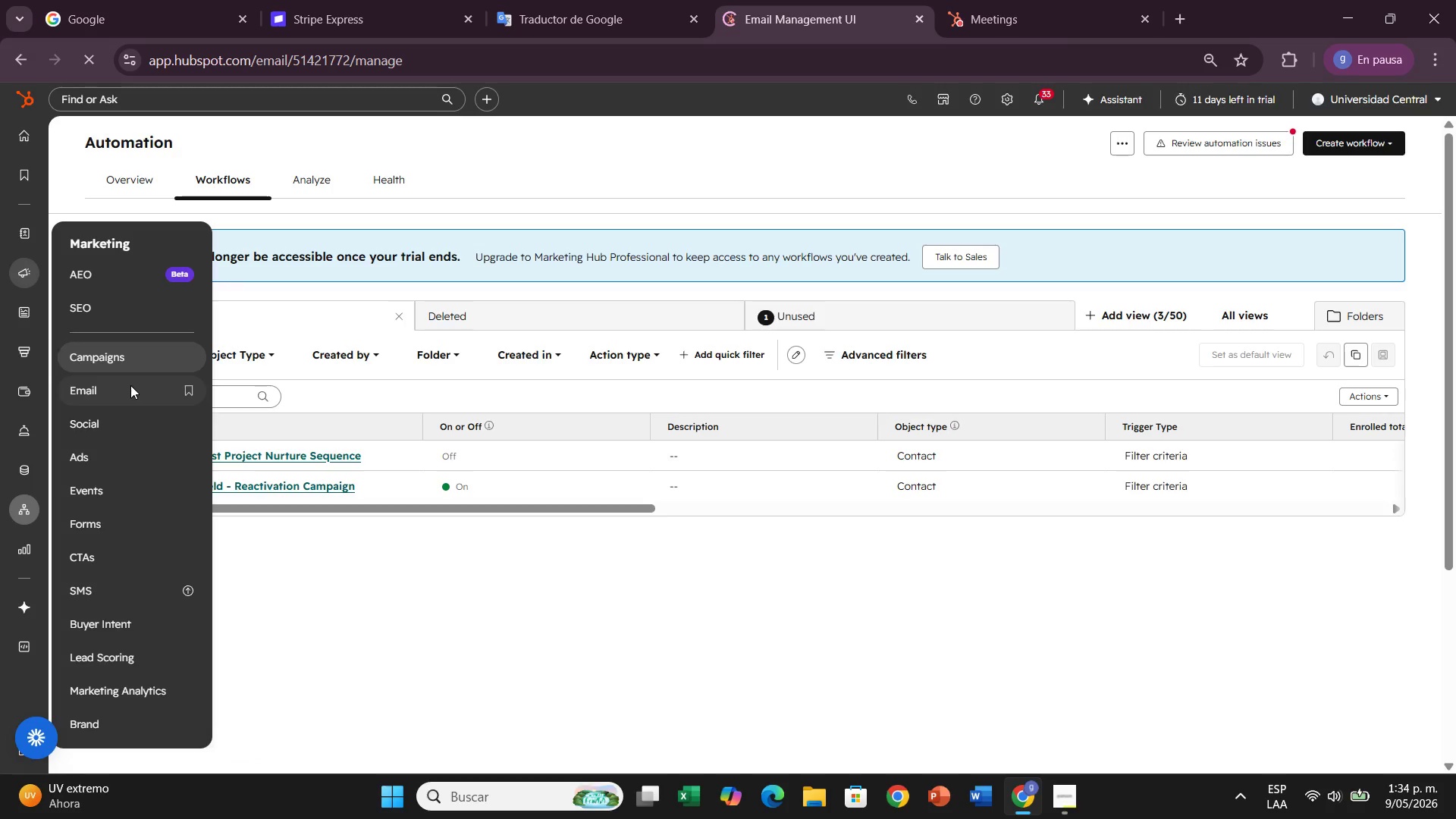 
mouse_move([149, 387])
 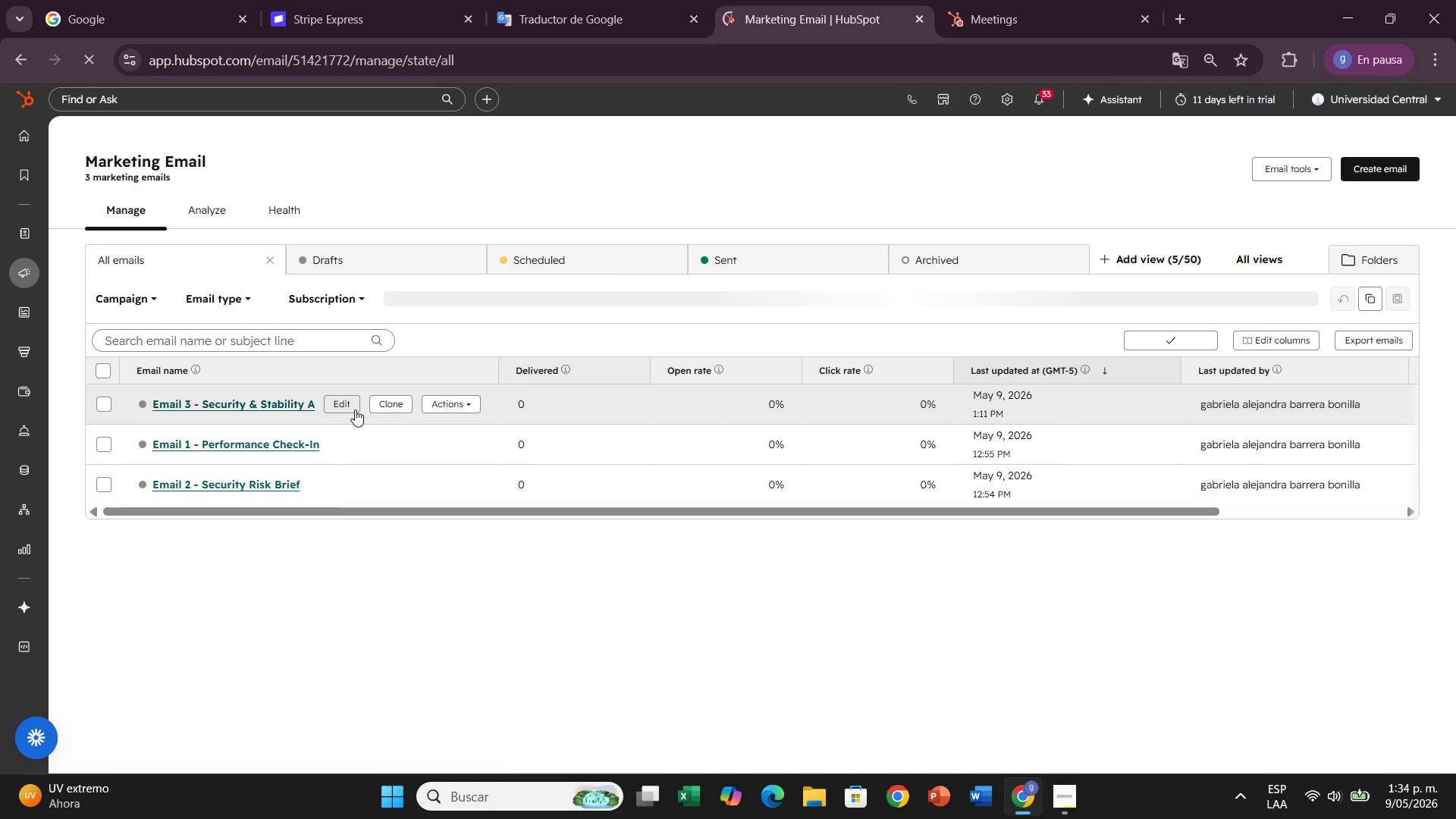 
left_click([325, 410])
 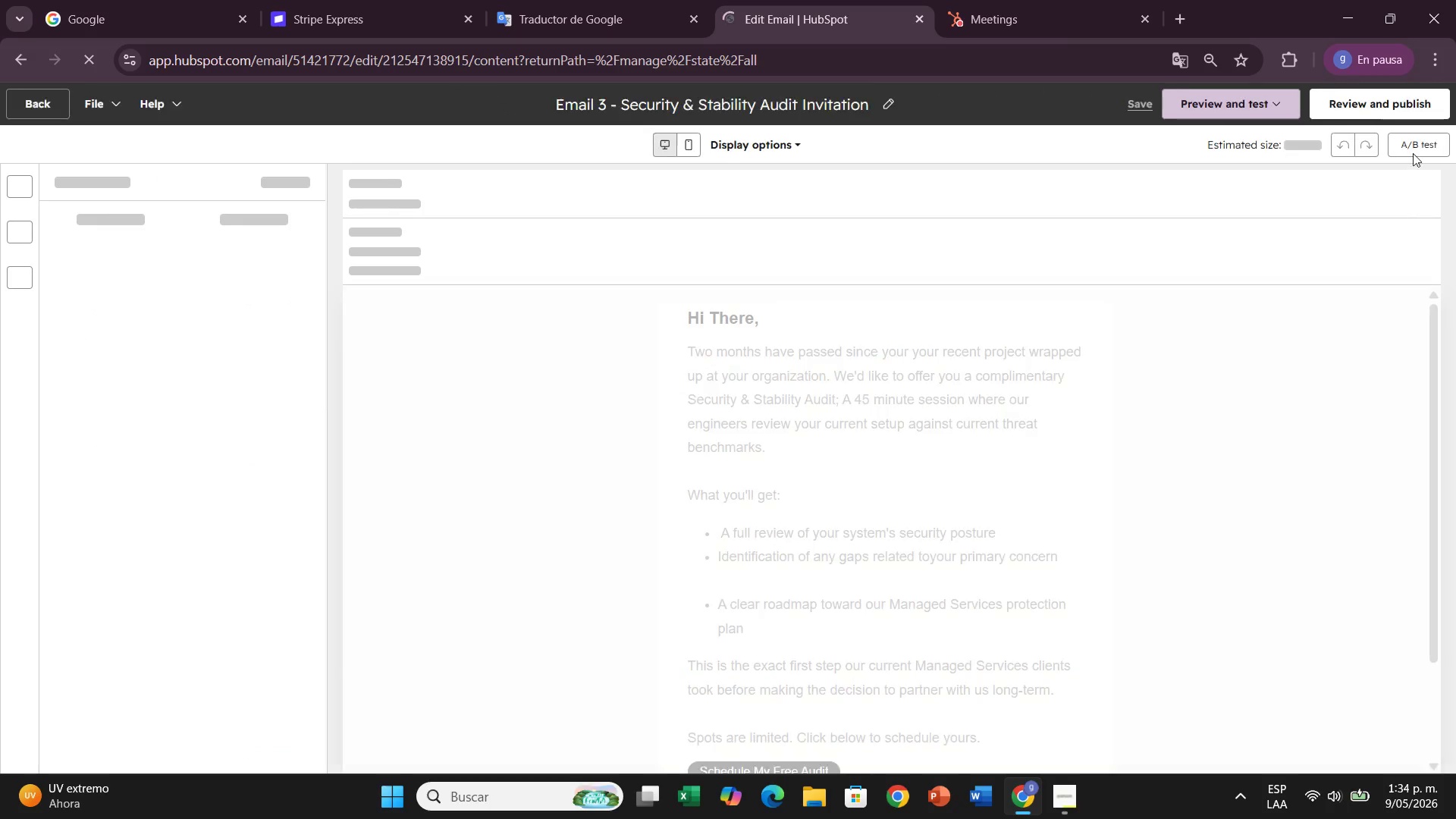 
left_click([1386, 105])
 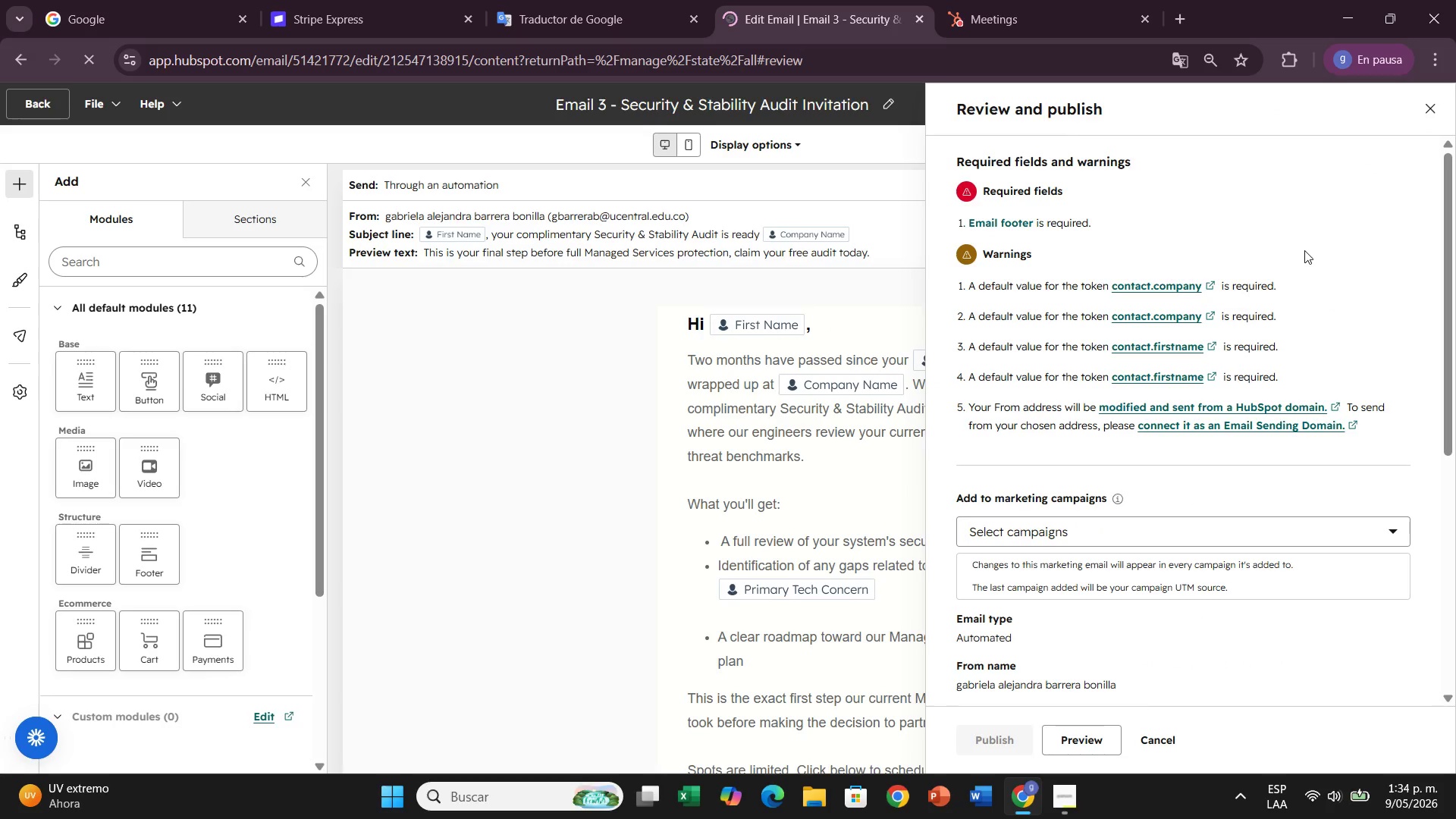 
scroll: coordinate [1093, 450], scroll_direction: down, amount: 2.0
 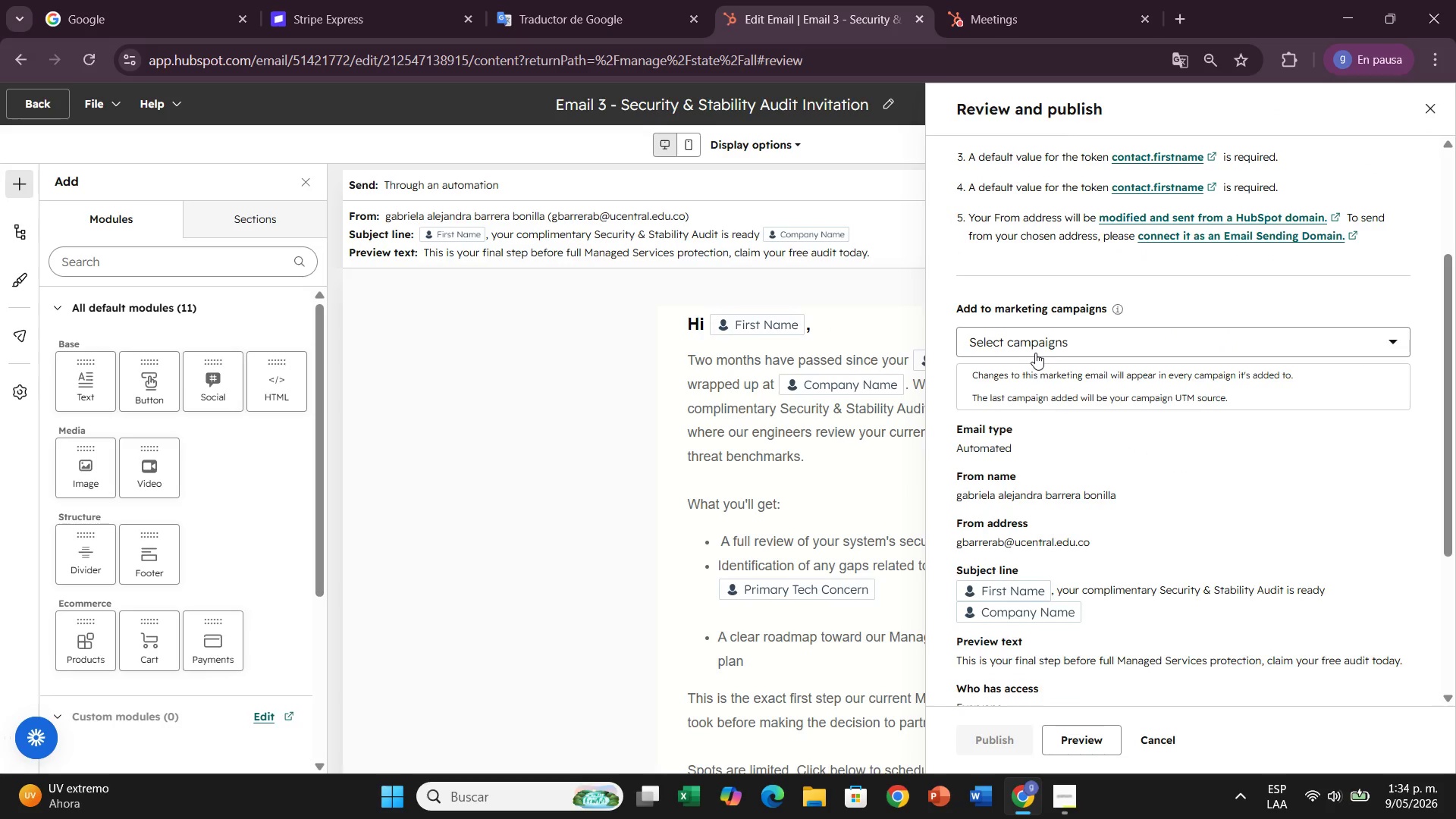 
left_click([1035, 353])
 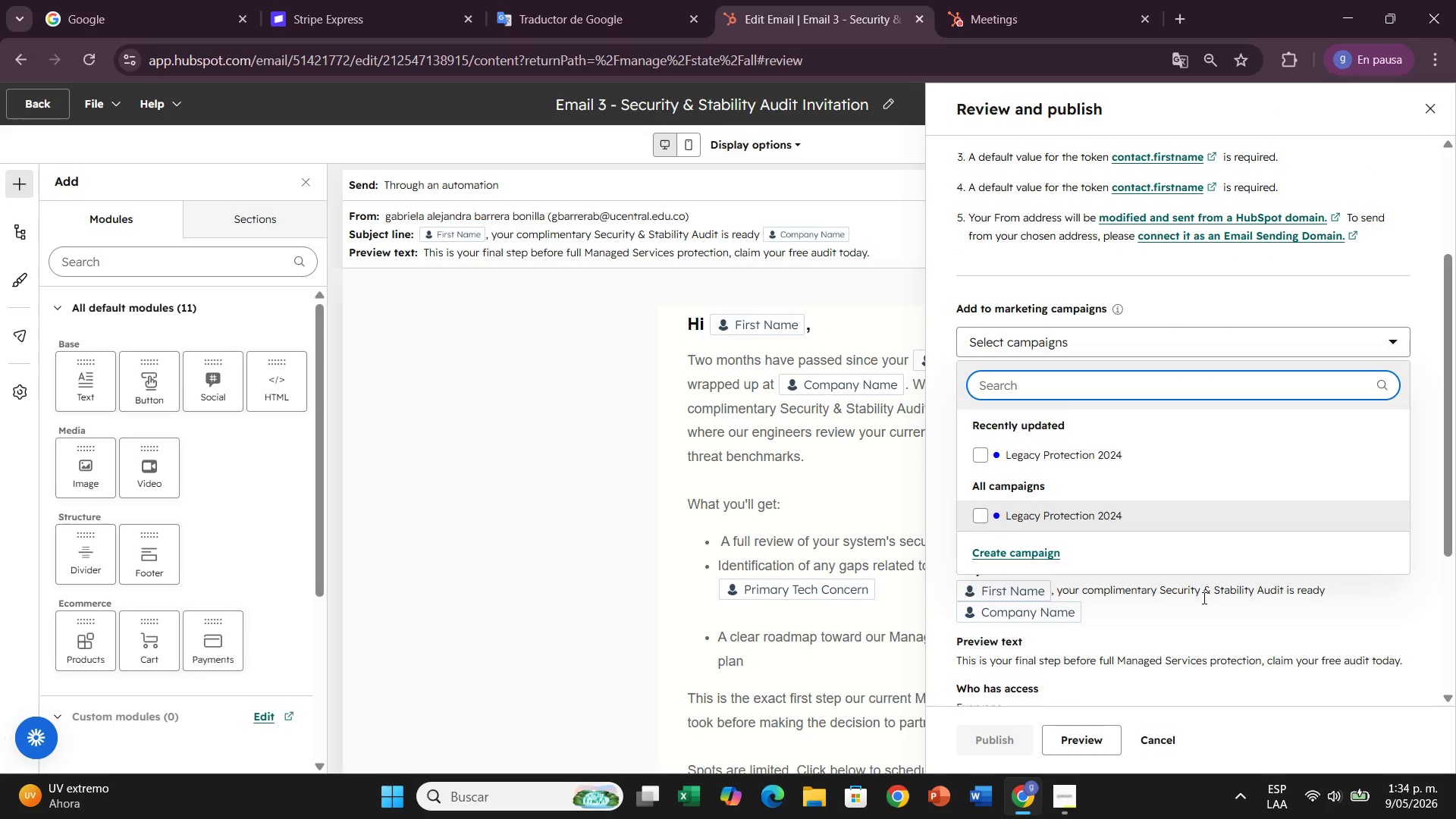 
left_click([1196, 606])
 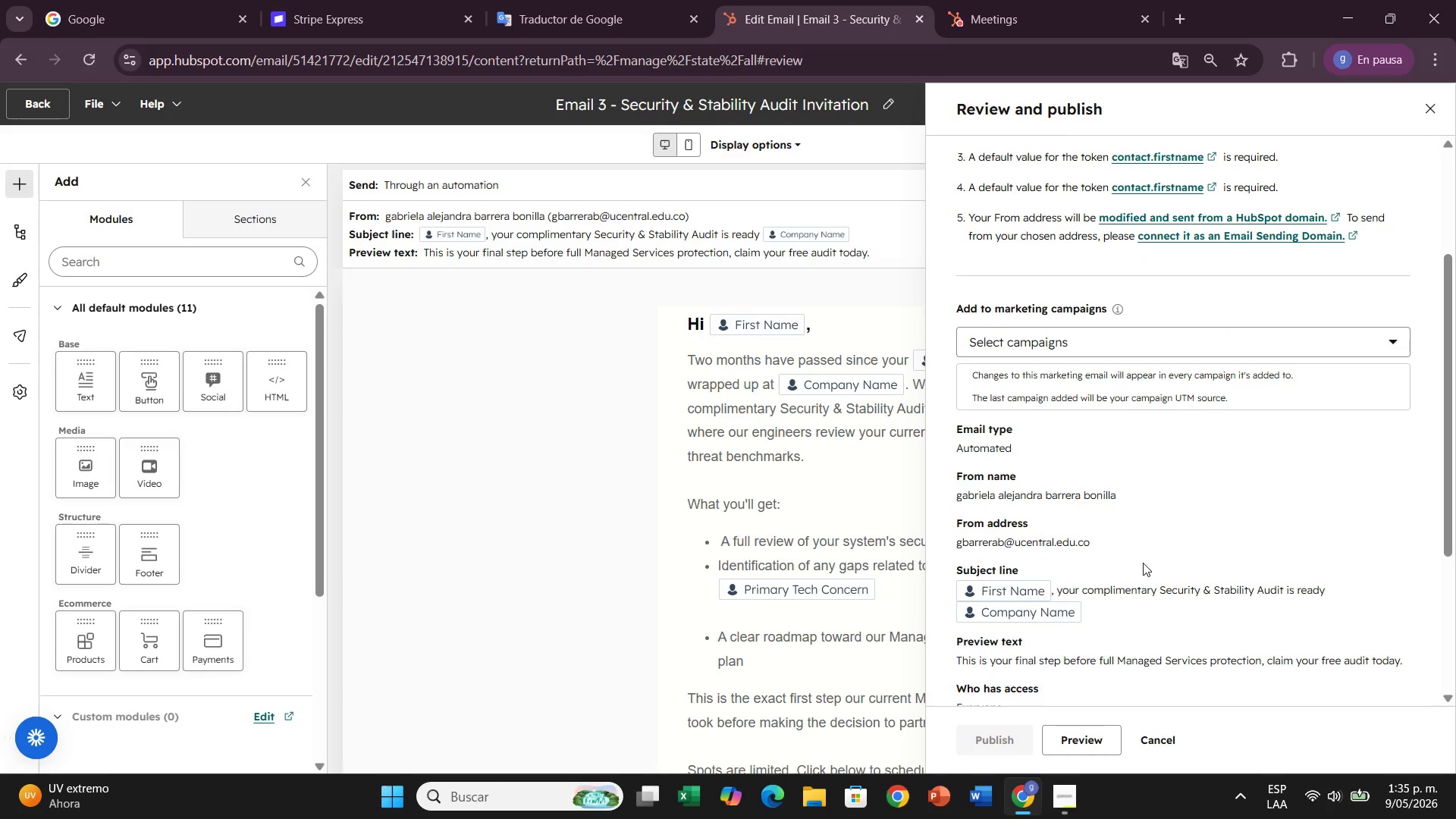 
scroll: coordinate [1120, 561], scroll_direction: up, amount: 4.0
 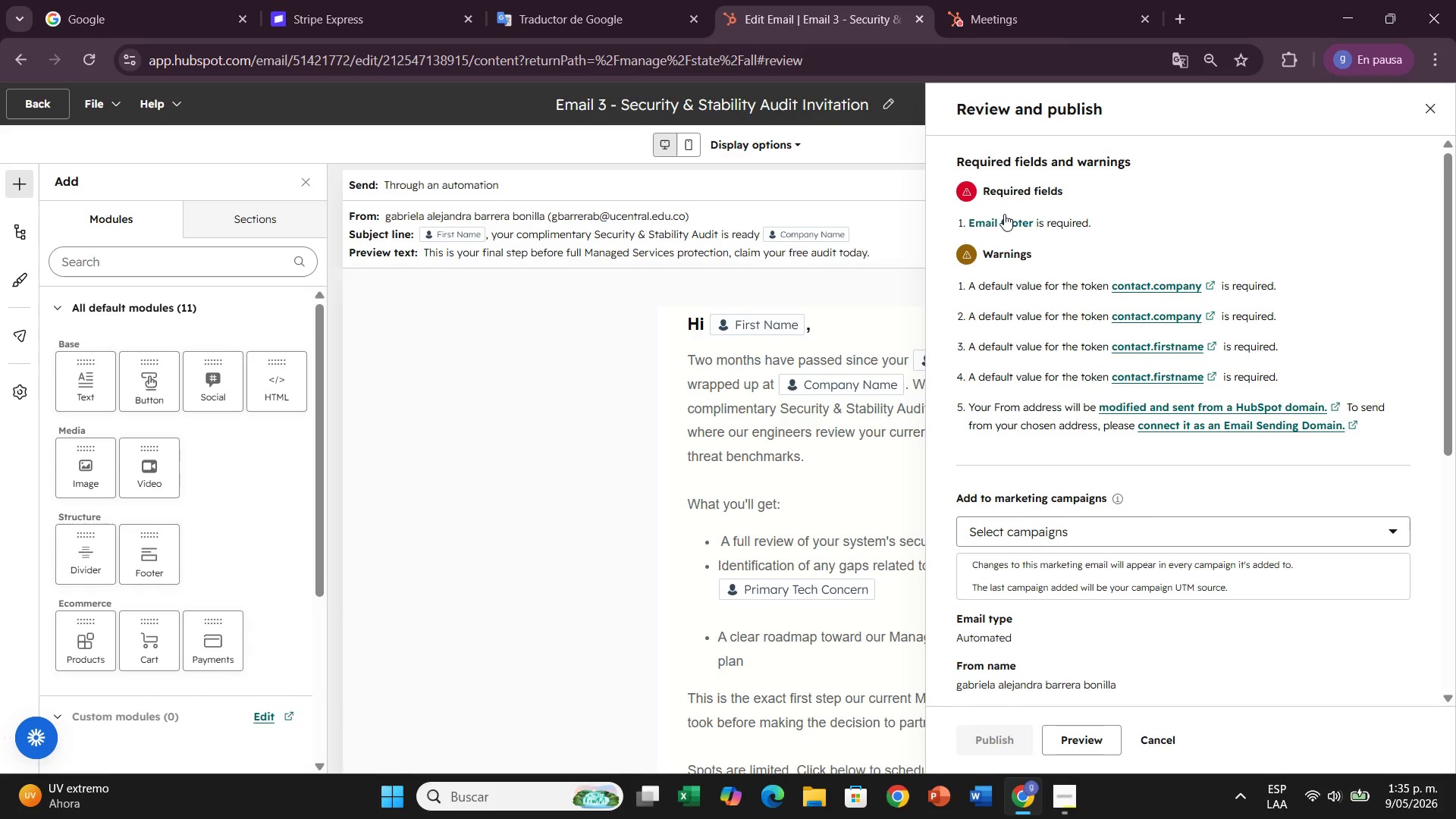 
left_click([1004, 218])
 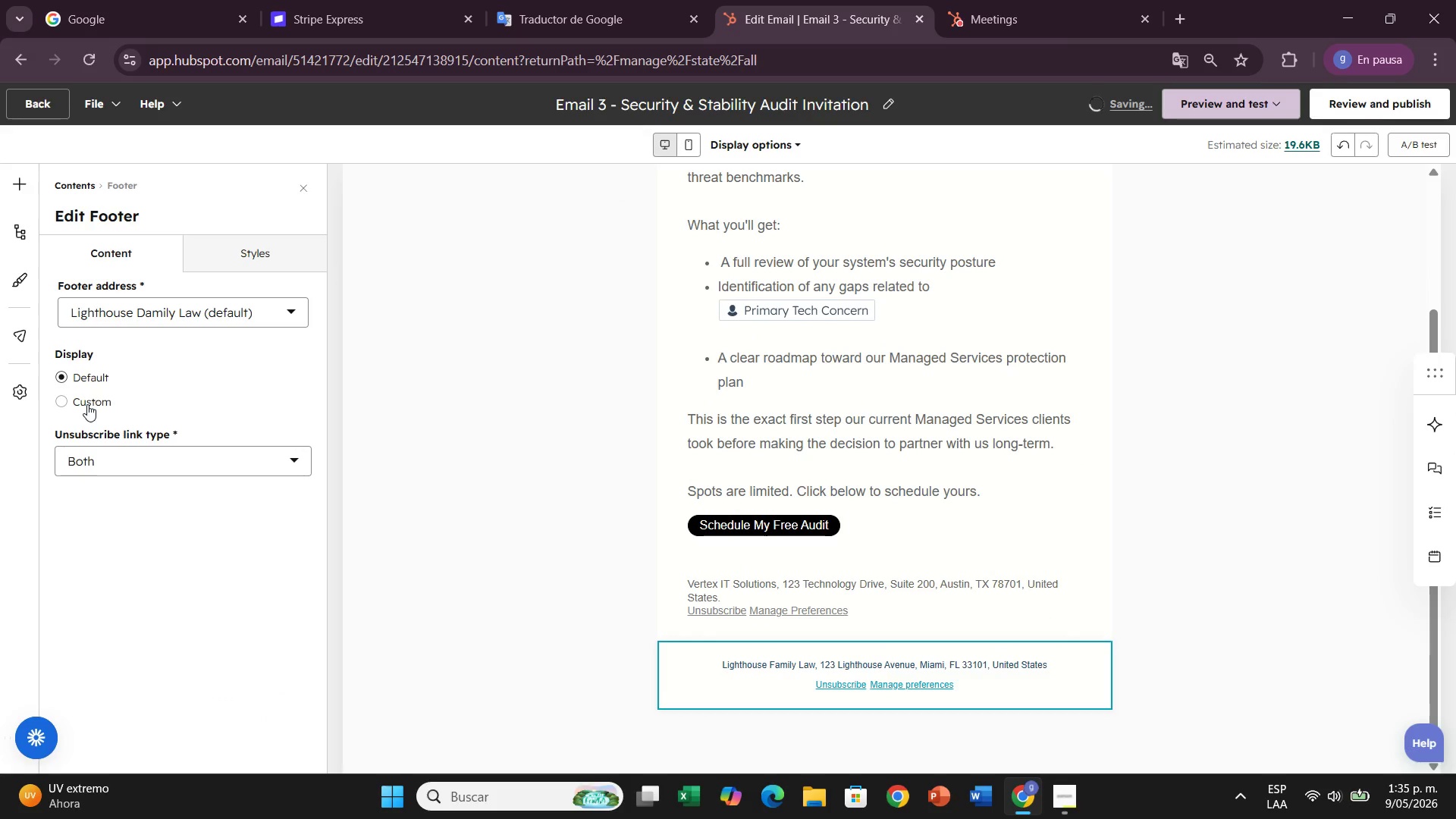 
wait(5.18)
 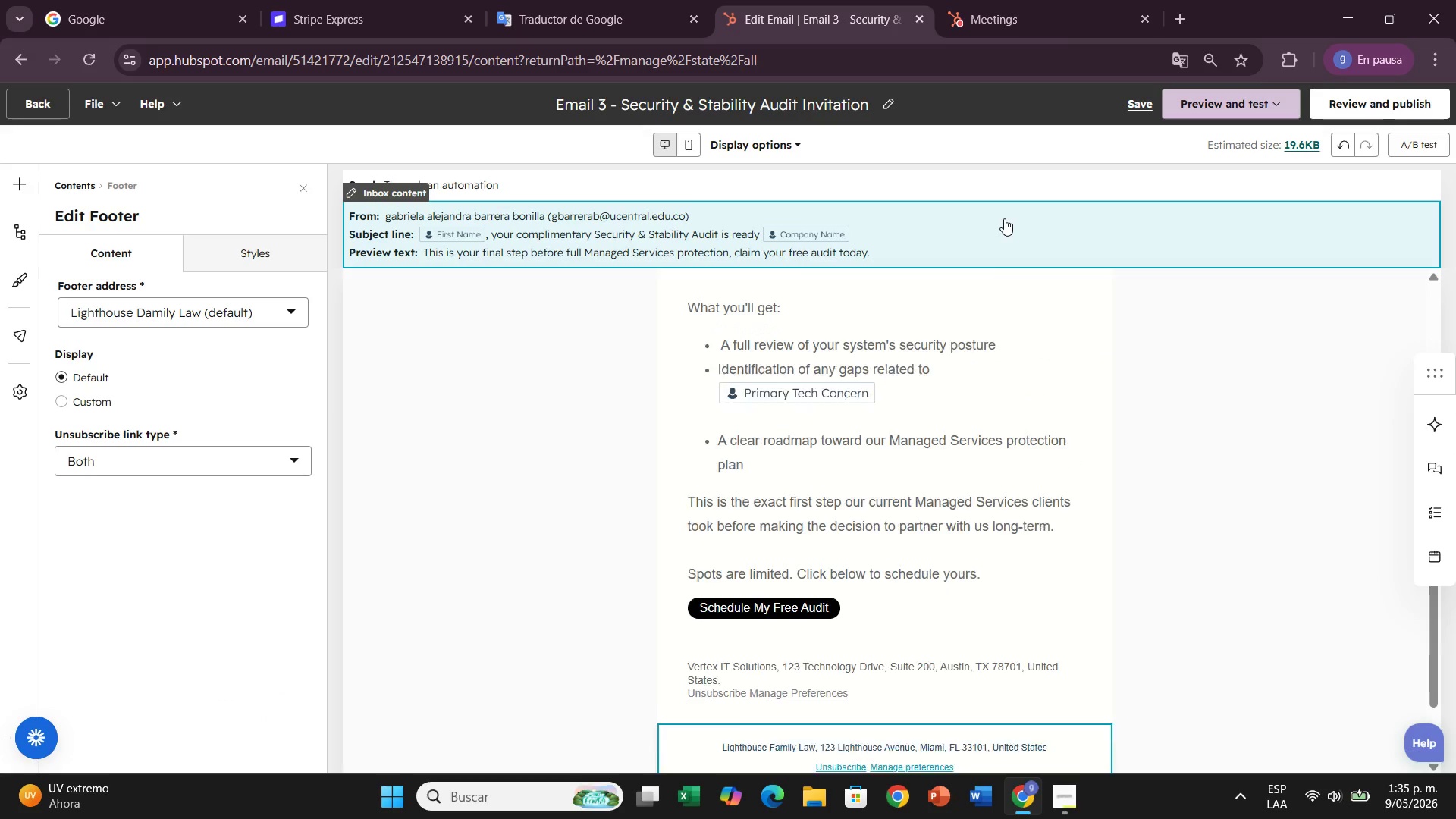 
mouse_move([248, 331])
 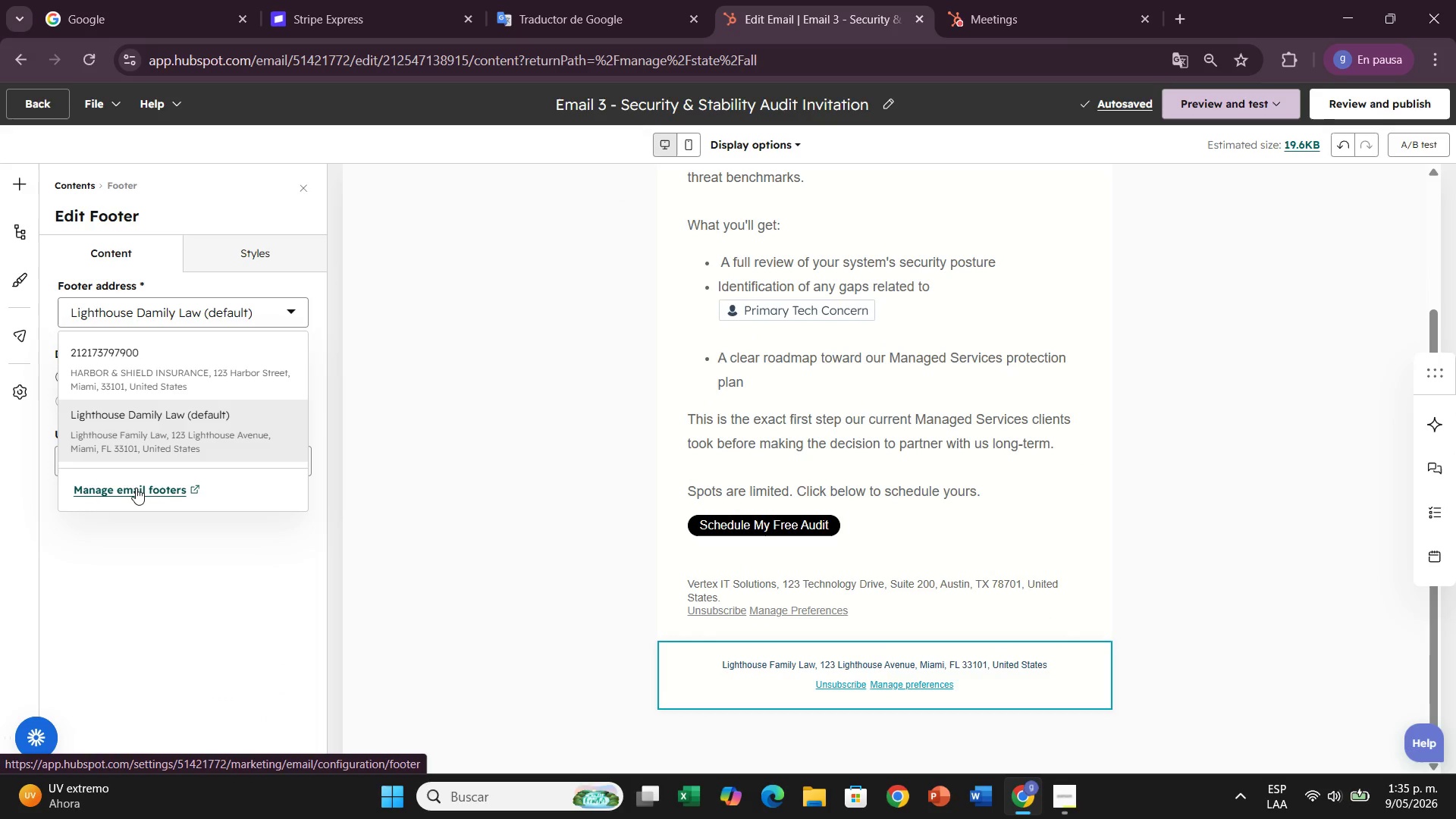 
left_click([136, 488])
 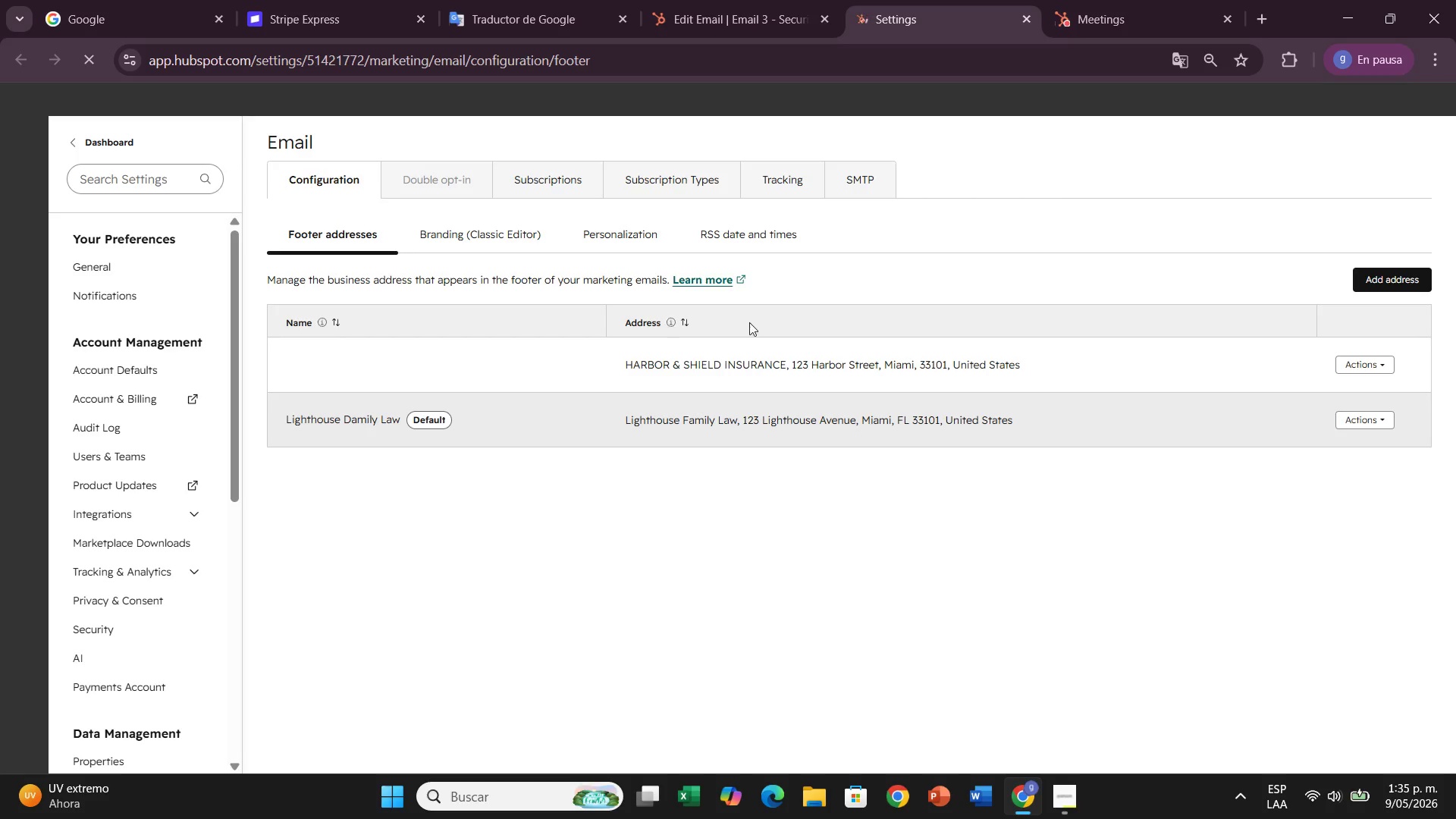 
left_click([1404, 284])
 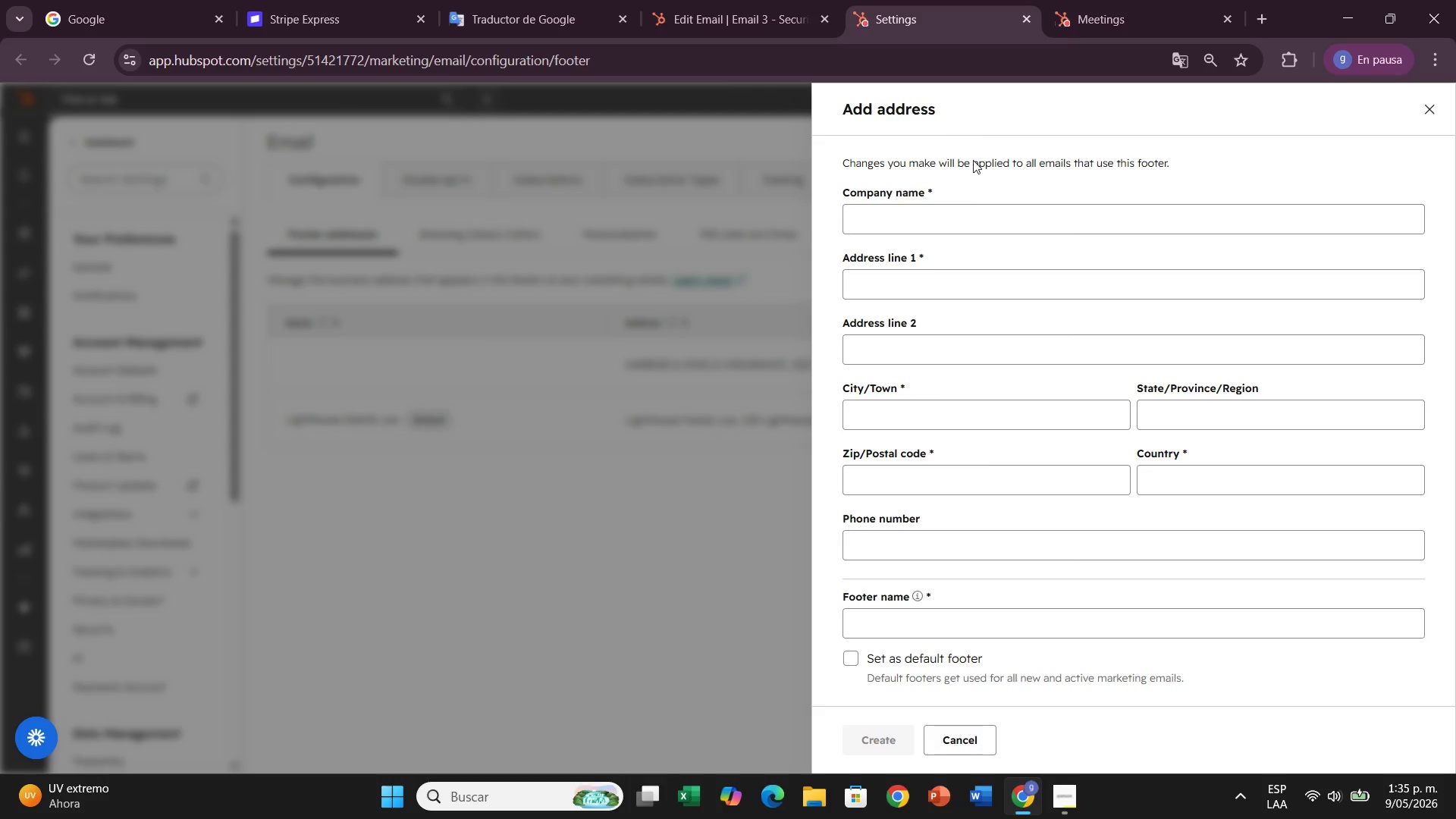 
left_click([925, 206])
 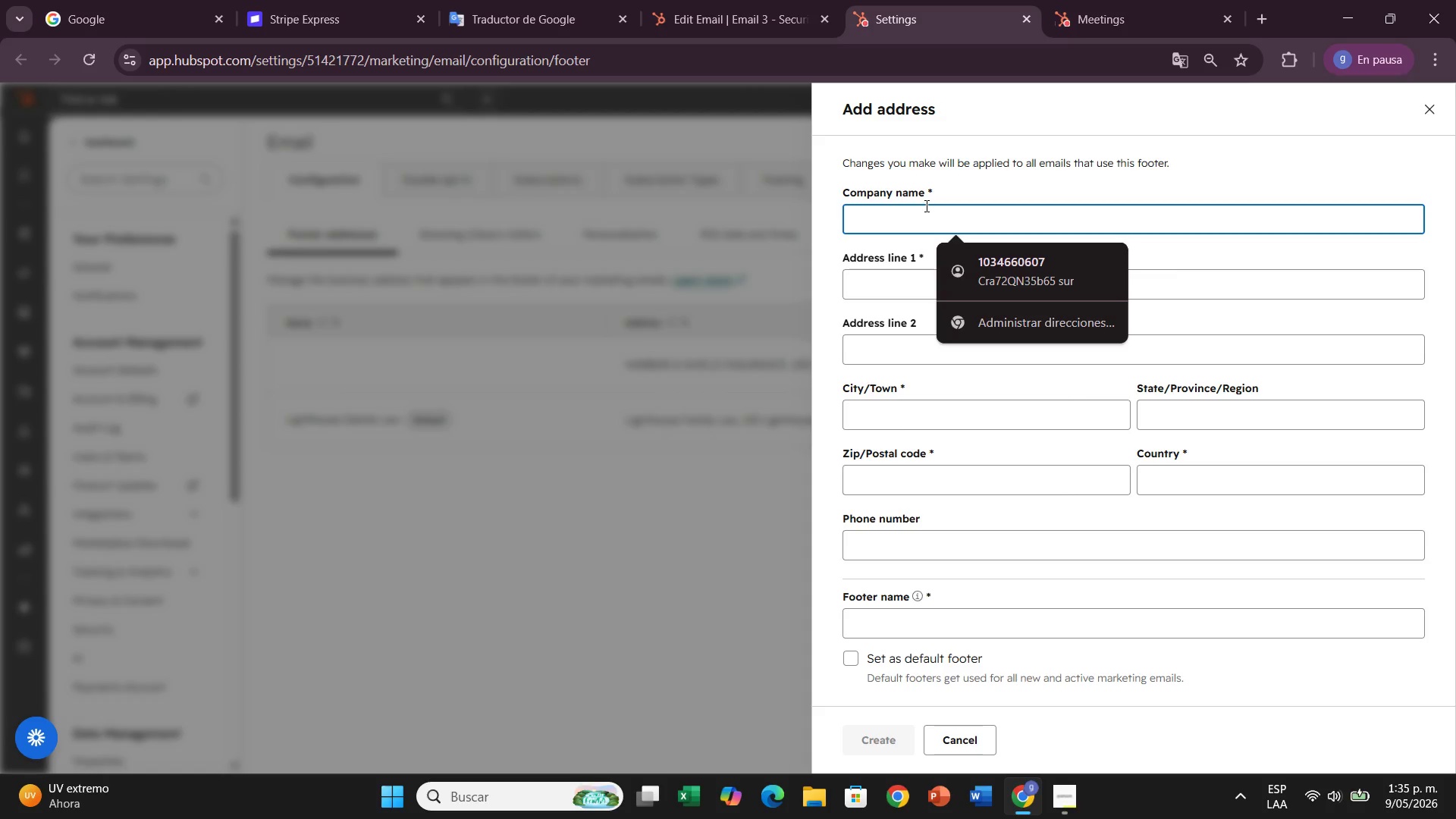 
wait(24.92)
 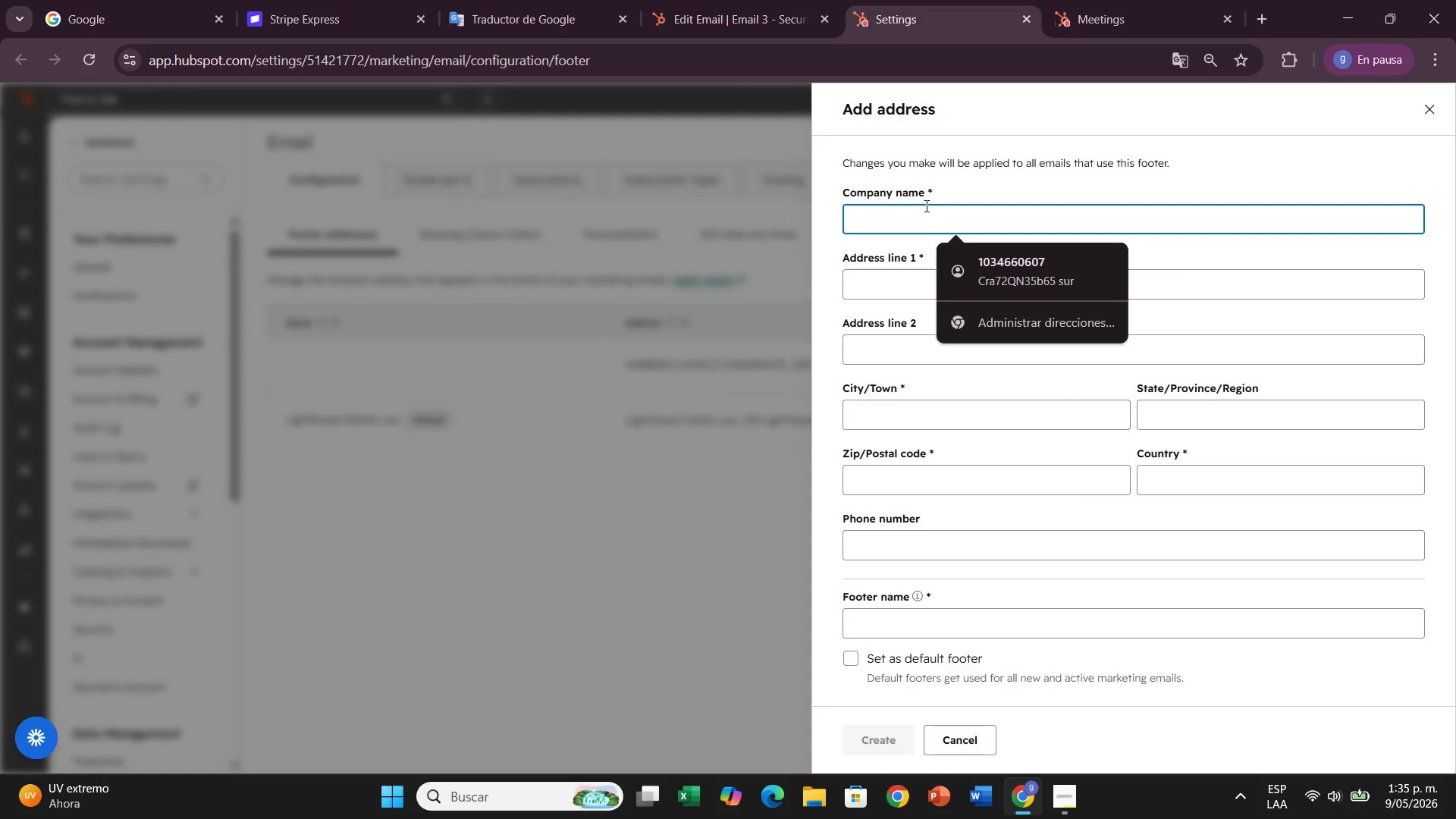 
type(Vertex U)
key(Backspace)
type(IT Solutions)
 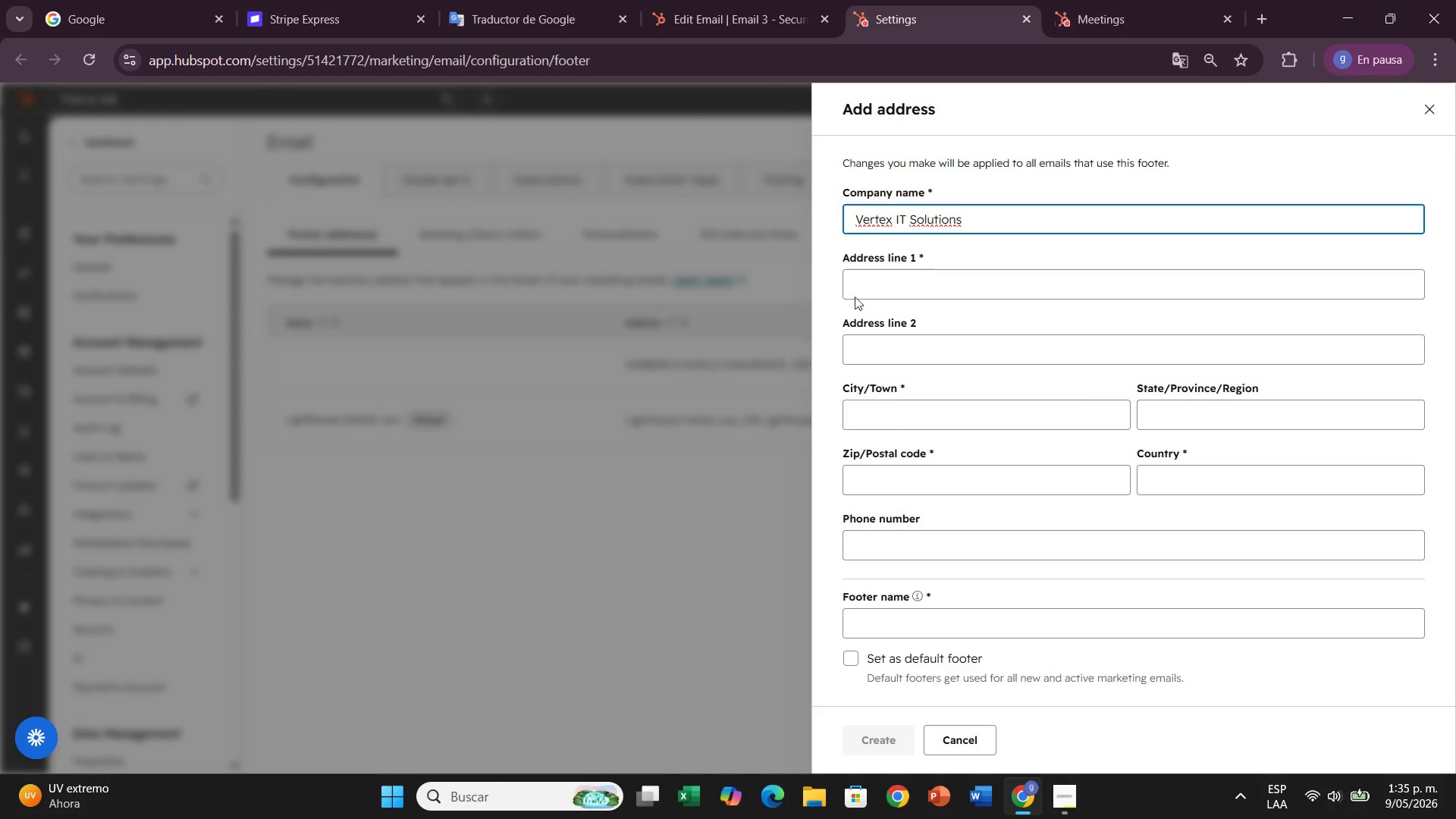 
left_click([891, 281])
 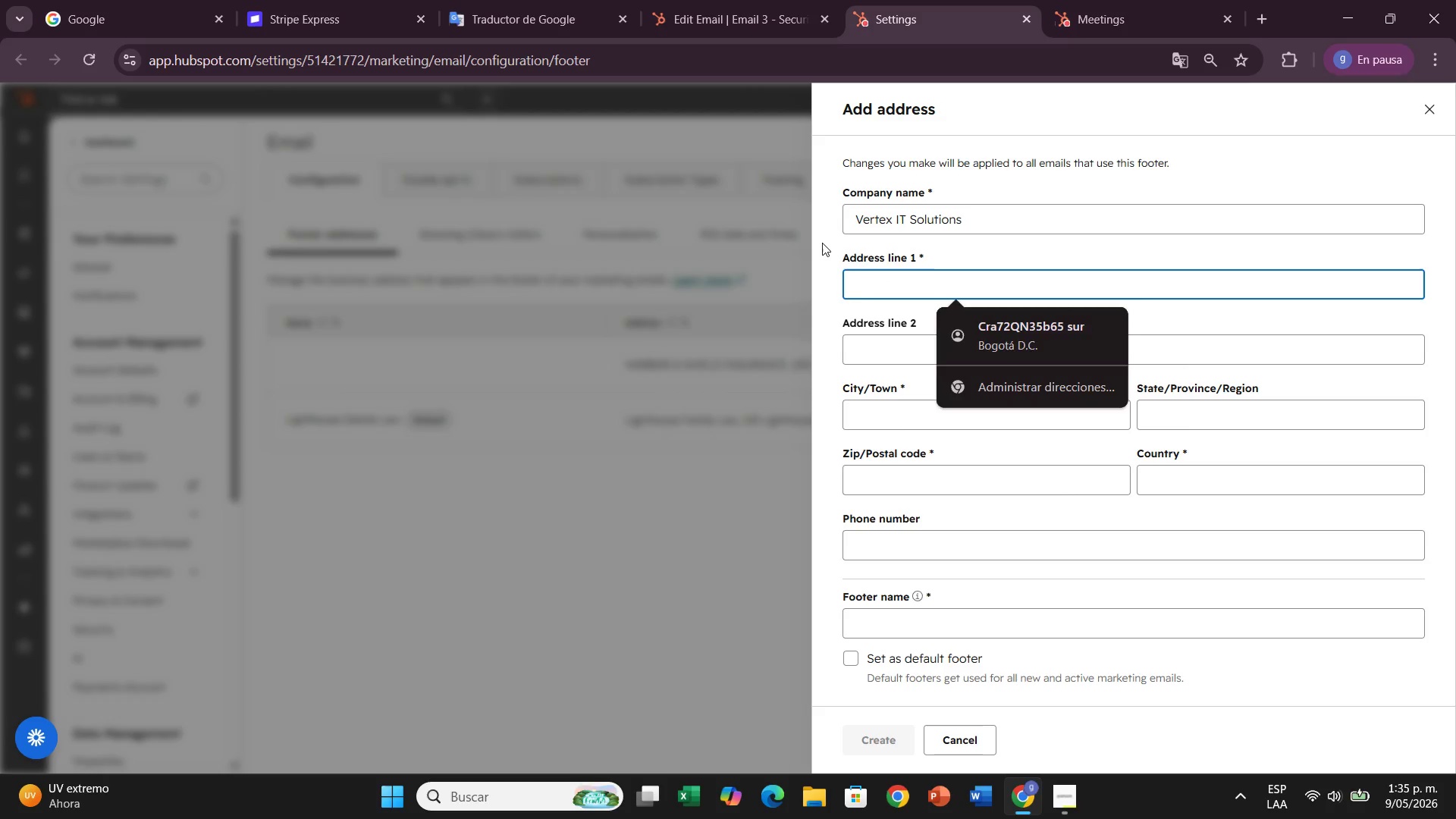 
type(123 Technology Drive, Suite 200, Aus)
 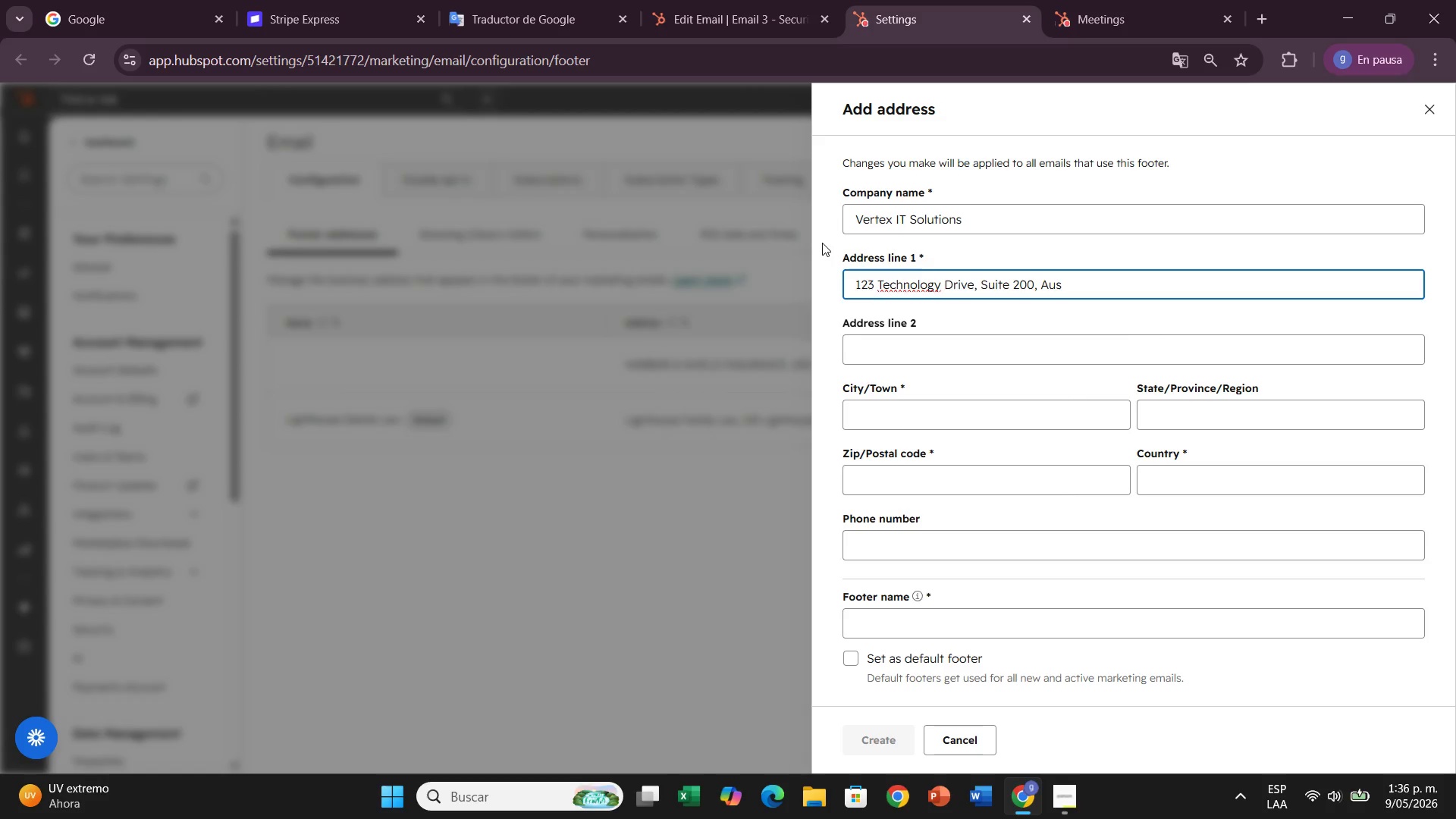 
hold_key(key=Backspace, duration=0.67)
 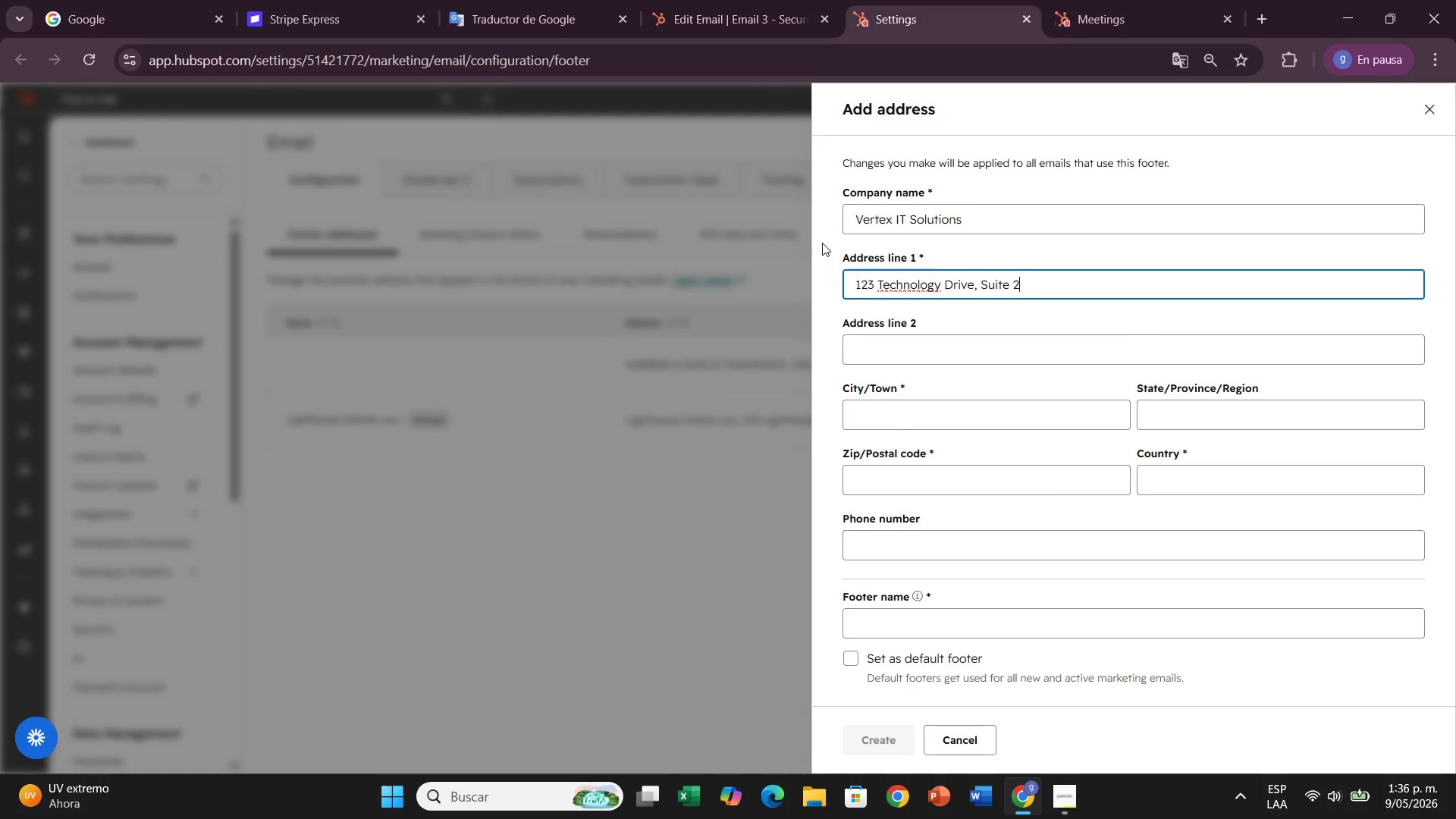 
hold_key(key=Backspace, duration=0.45)
 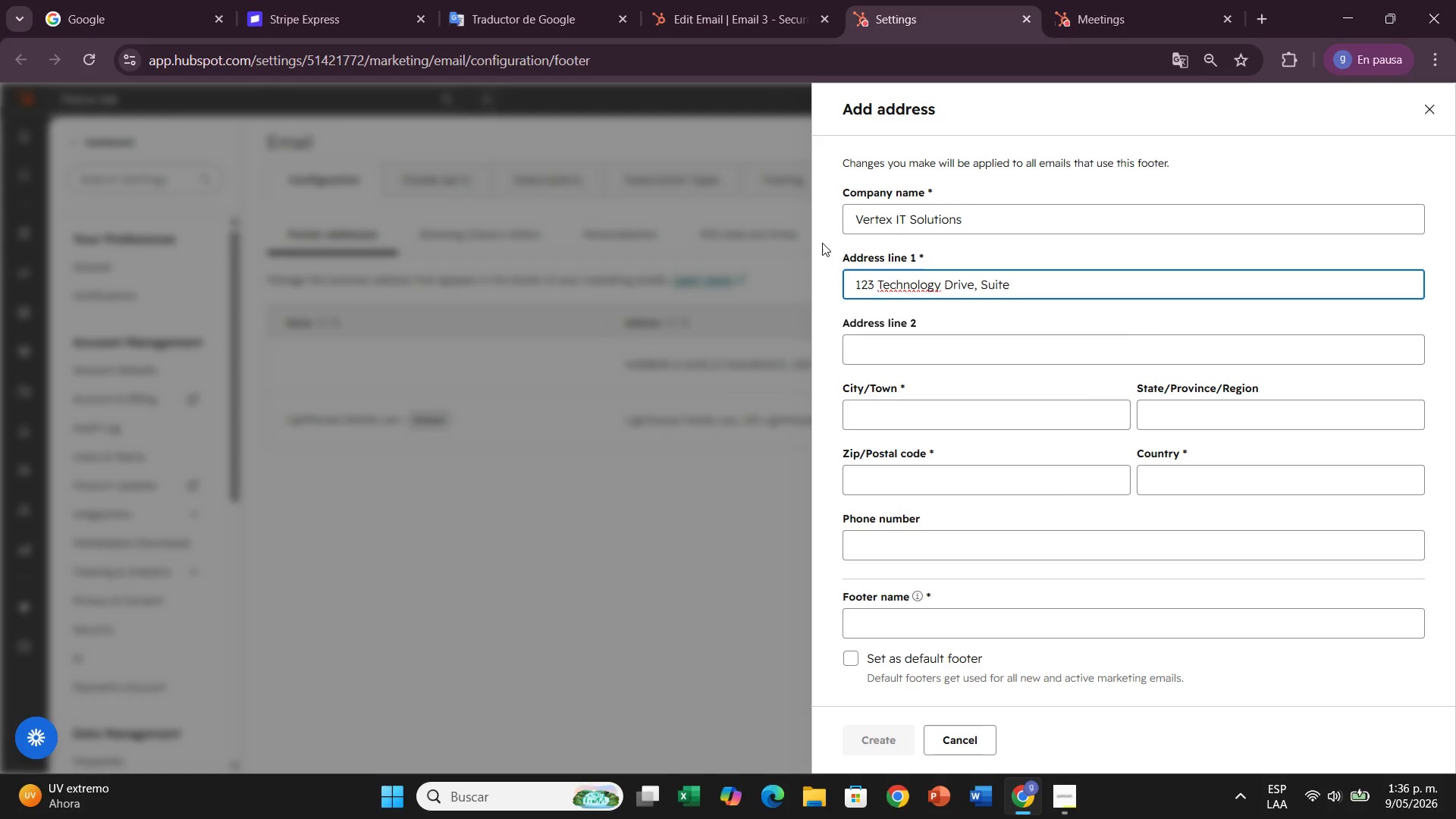 
type(200)
 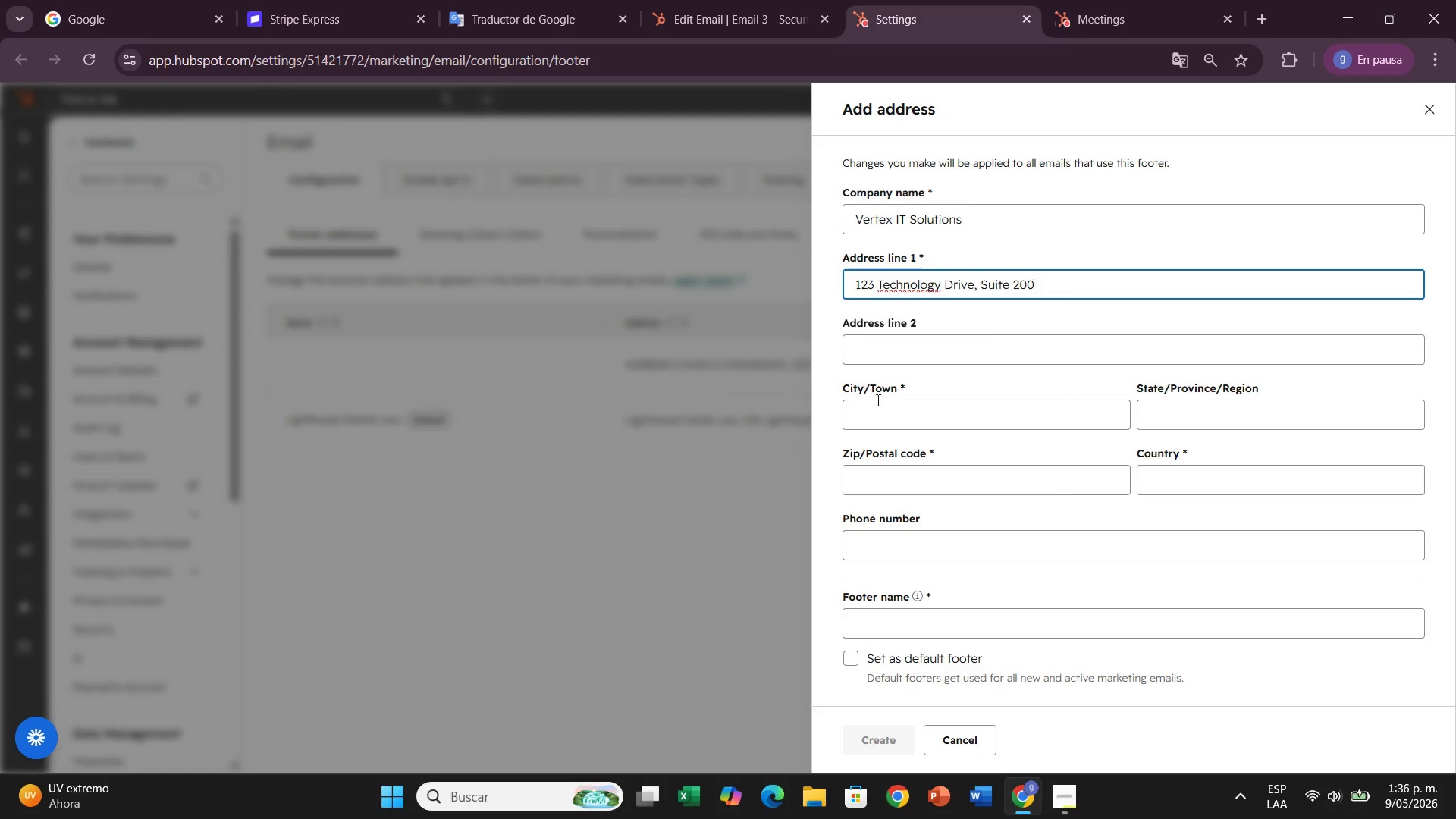 
left_click([885, 425])
 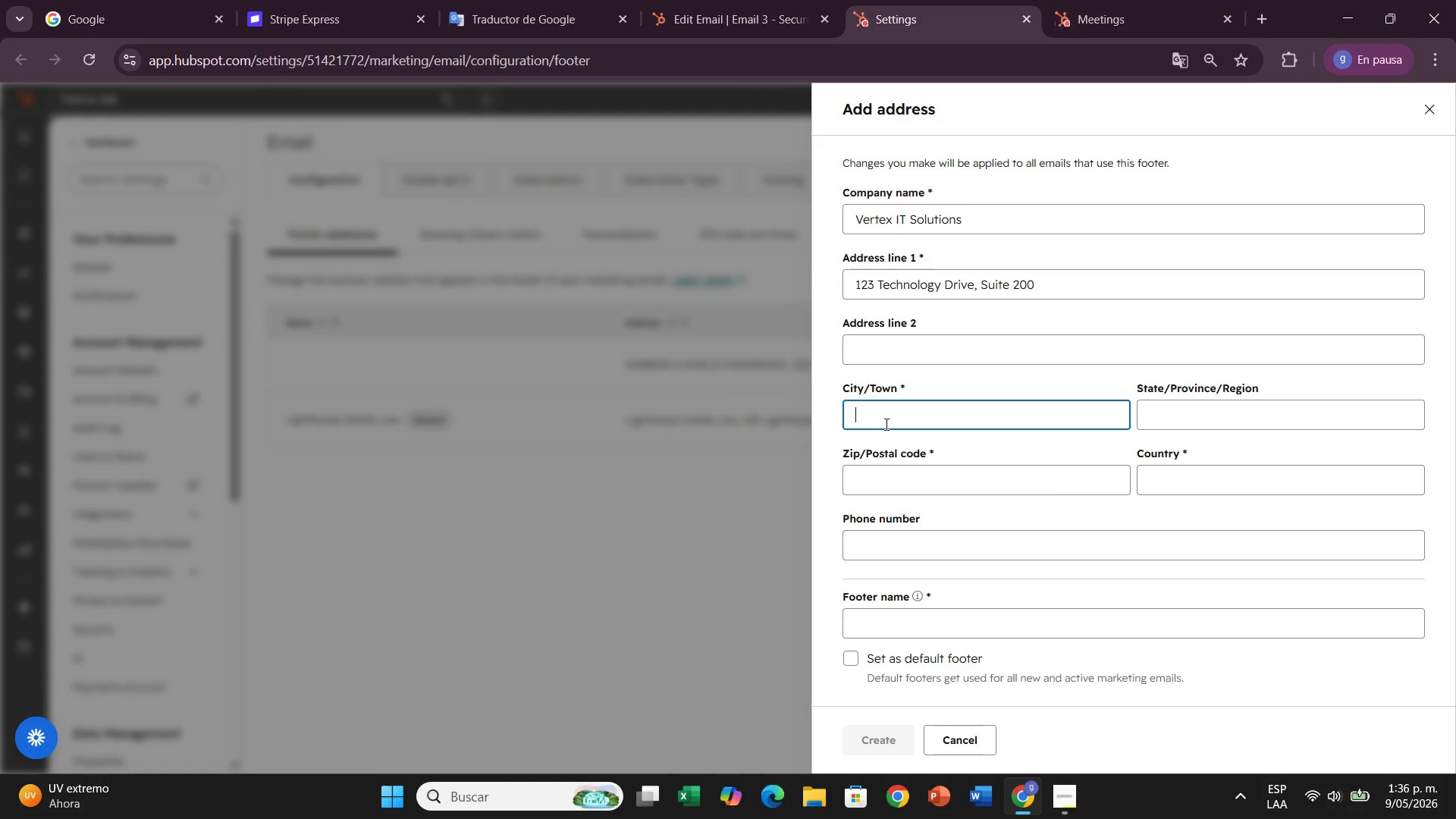 
type(Austin)
 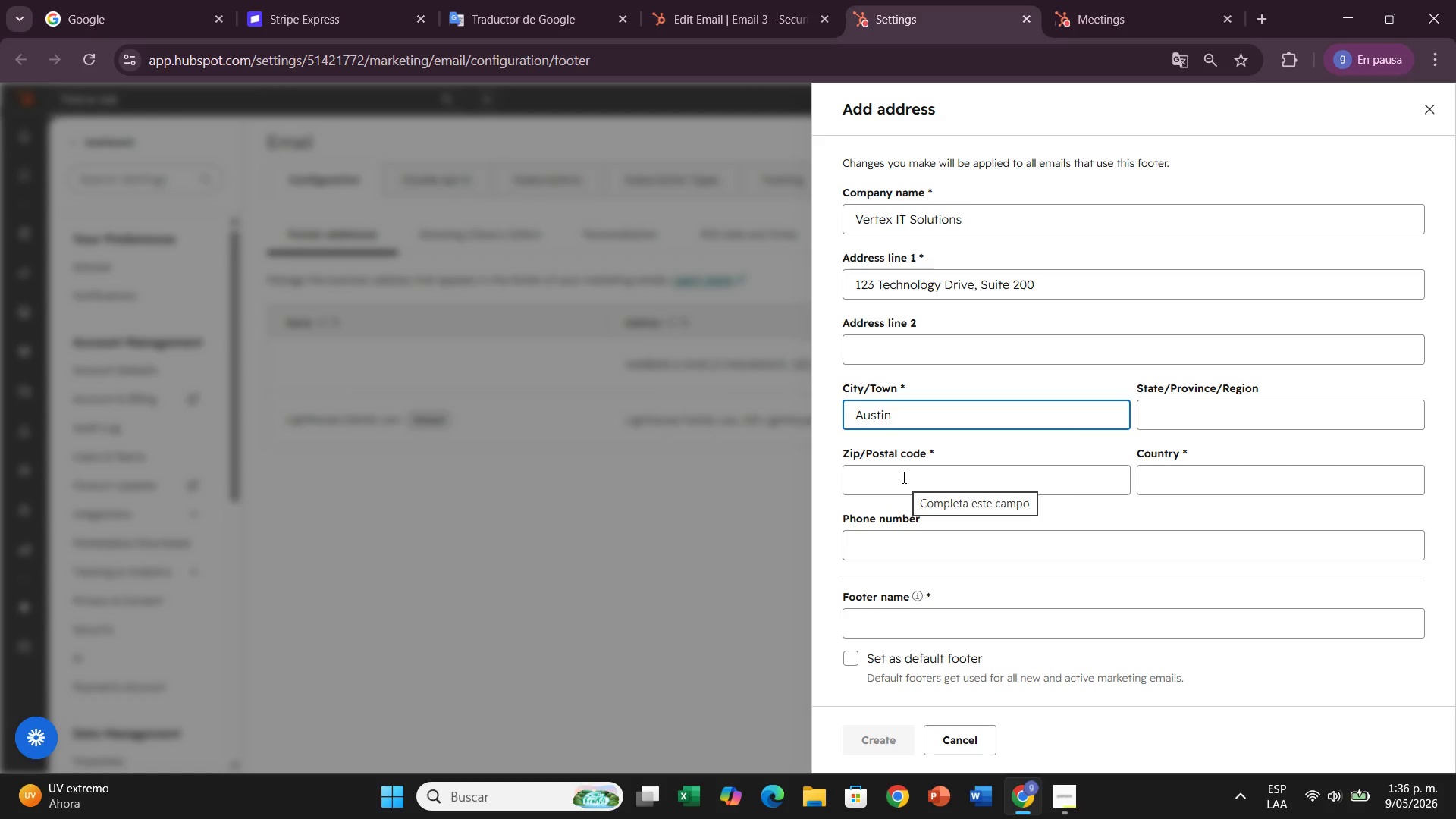 
wait(5.33)
 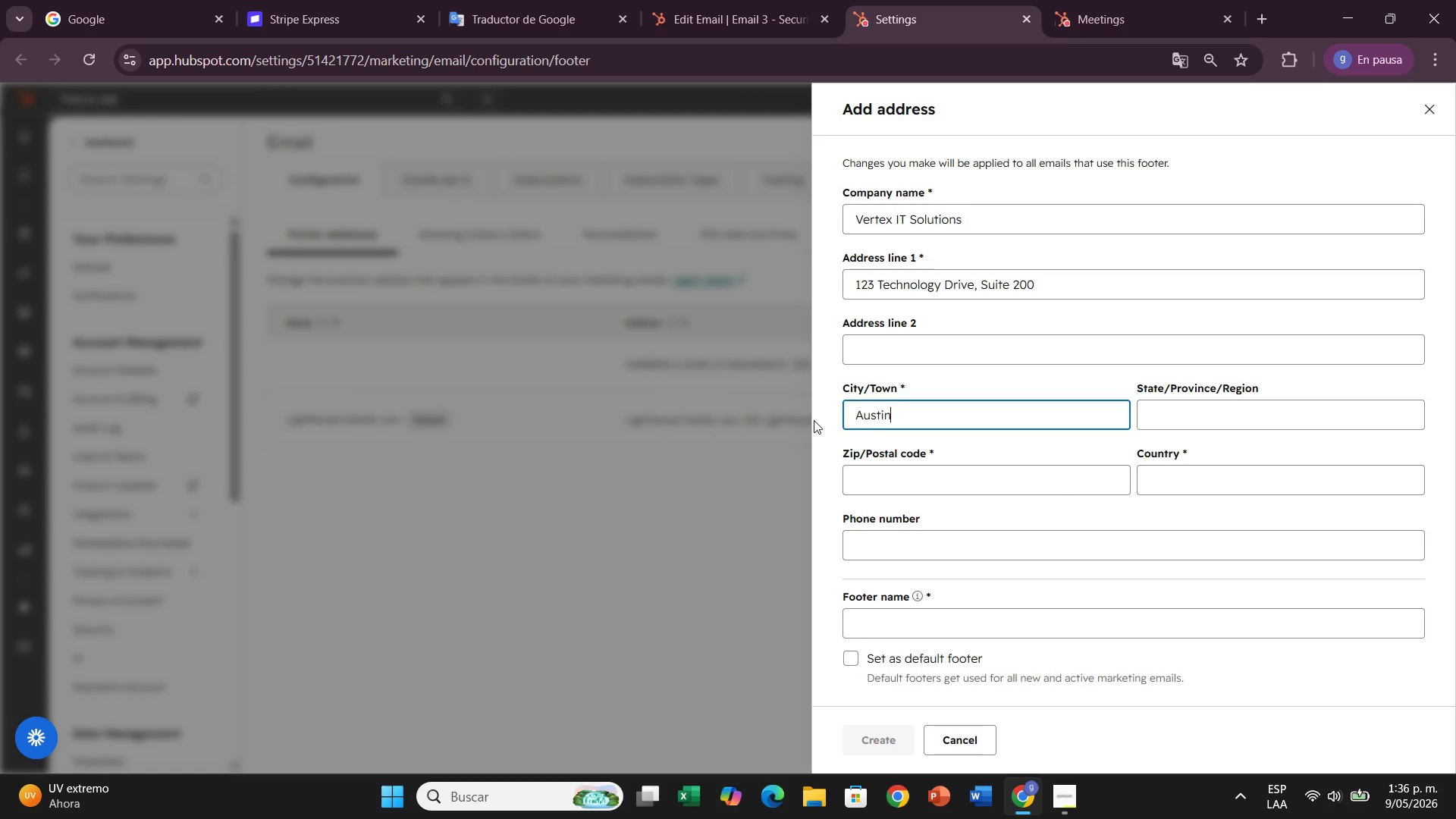 
left_click([902, 477])
 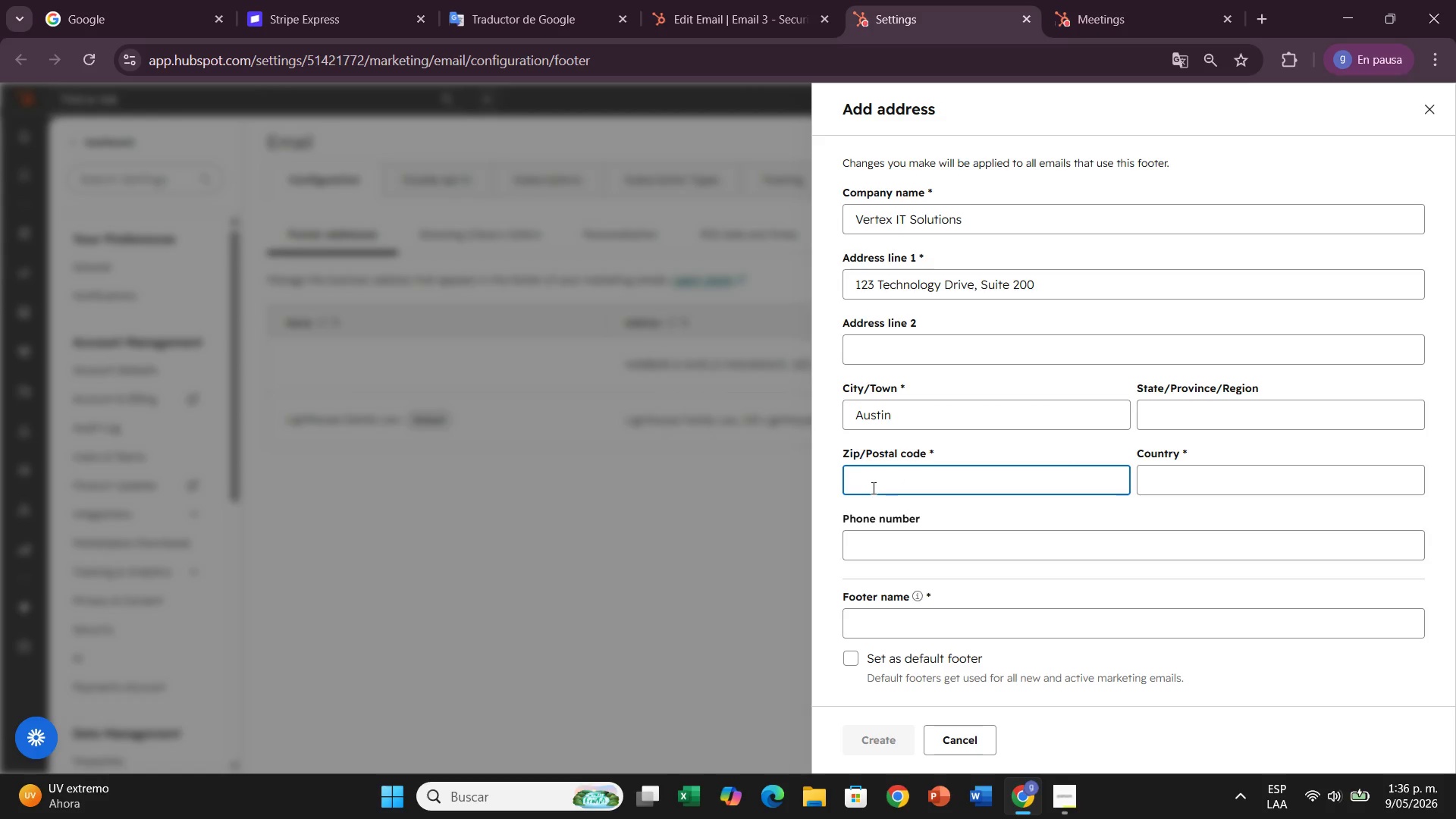 
type(78701)
 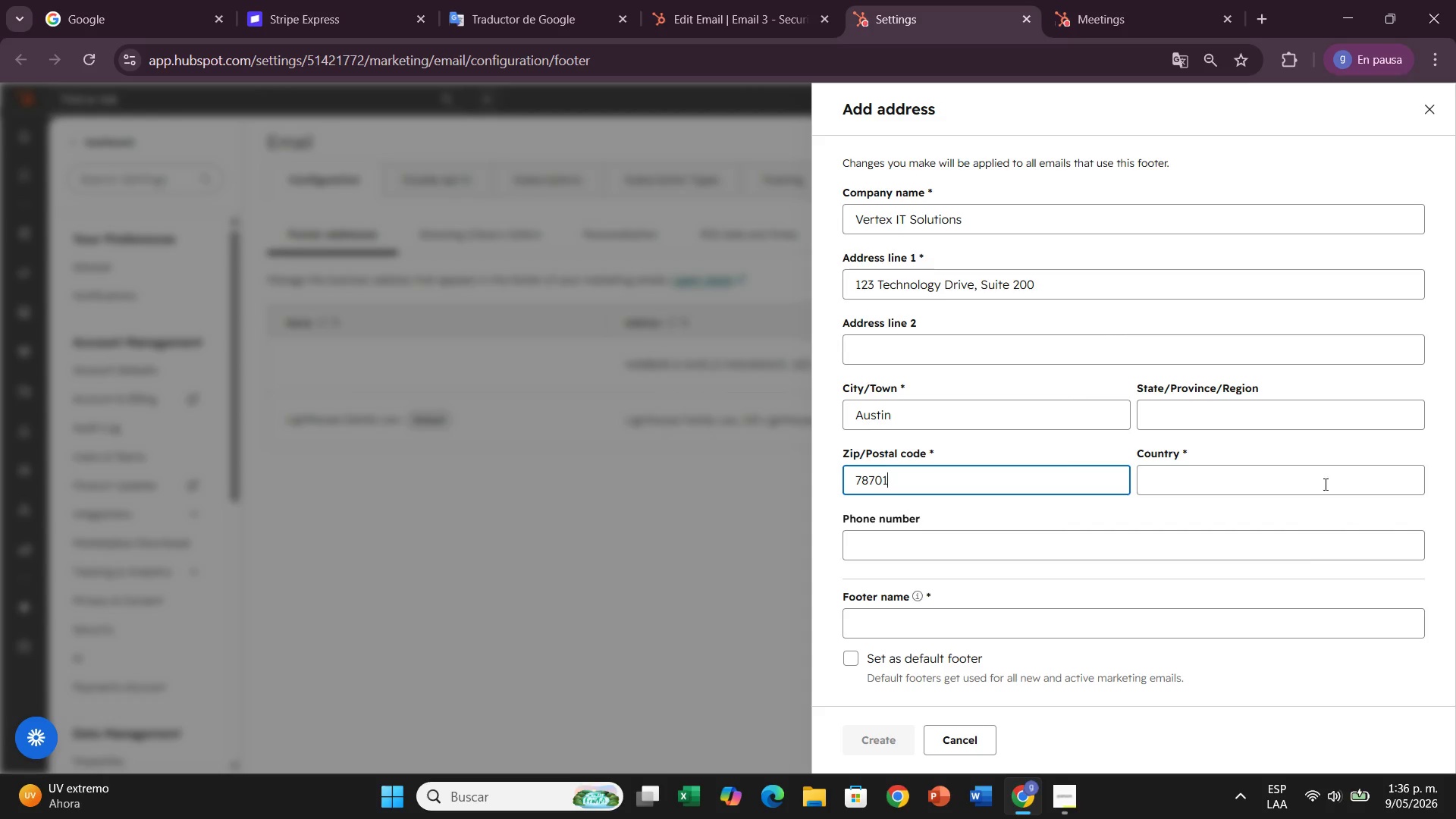 
left_click([1310, 472])
 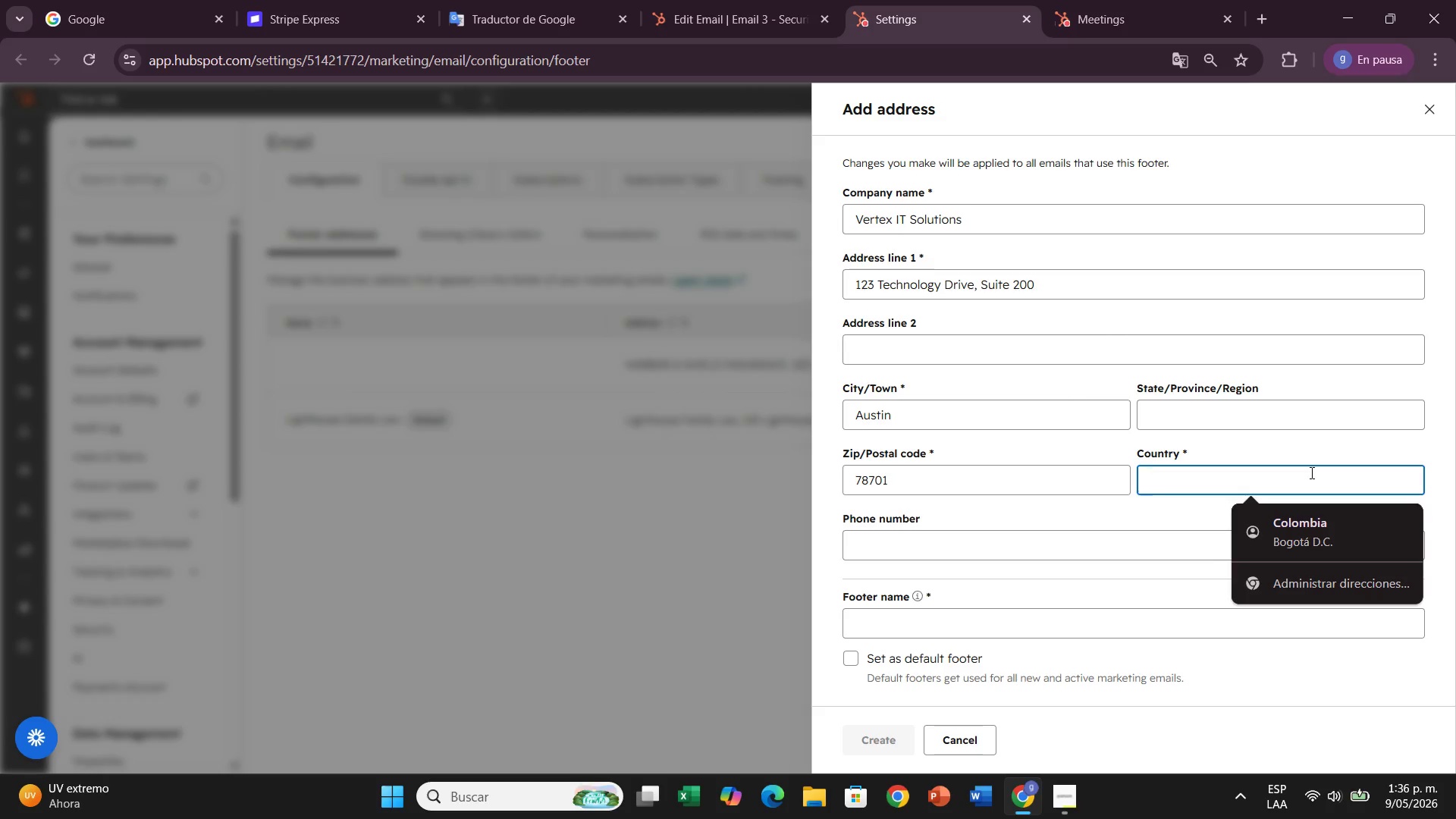 
type(United States)
 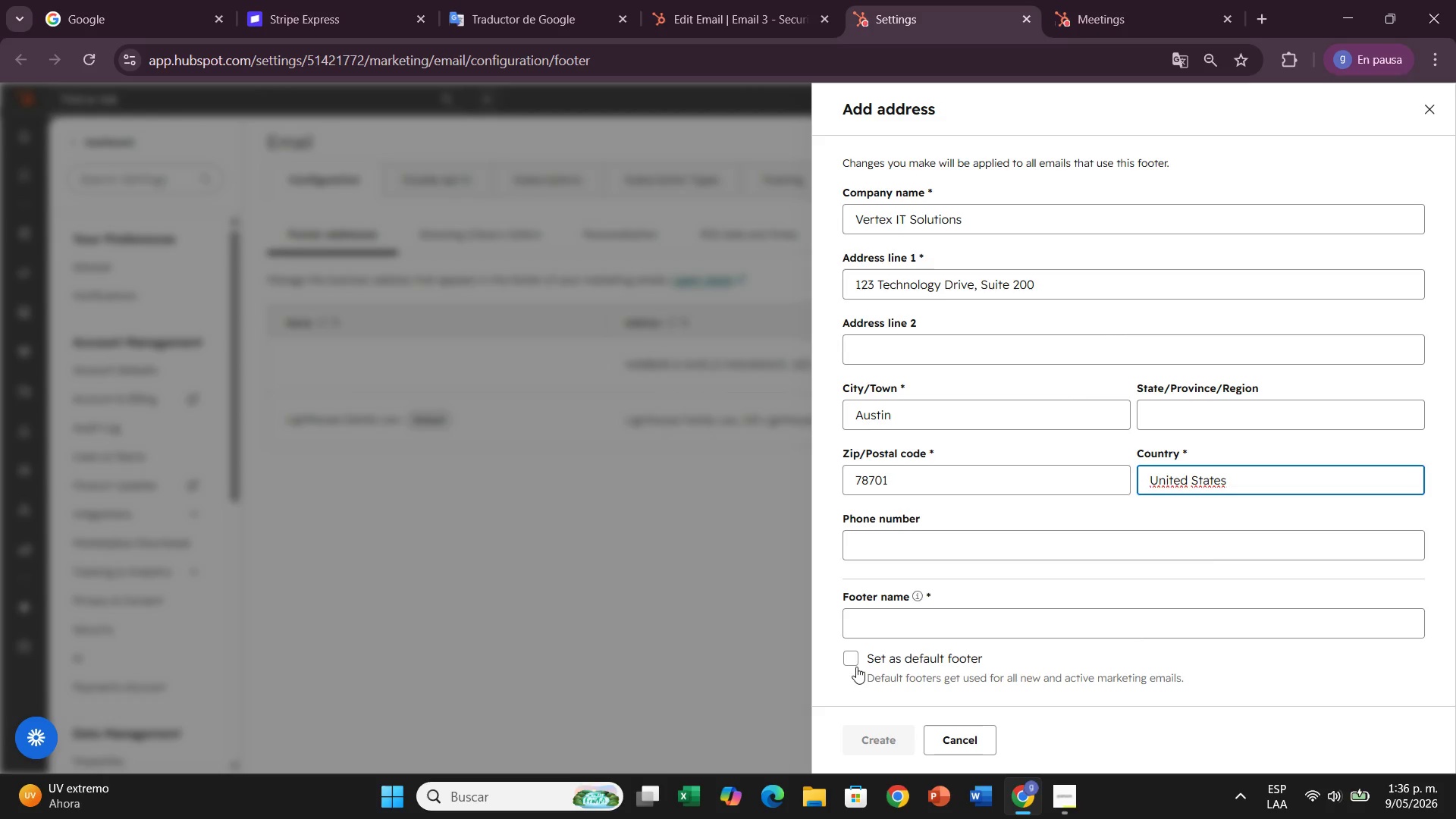 
left_click([853, 661])
 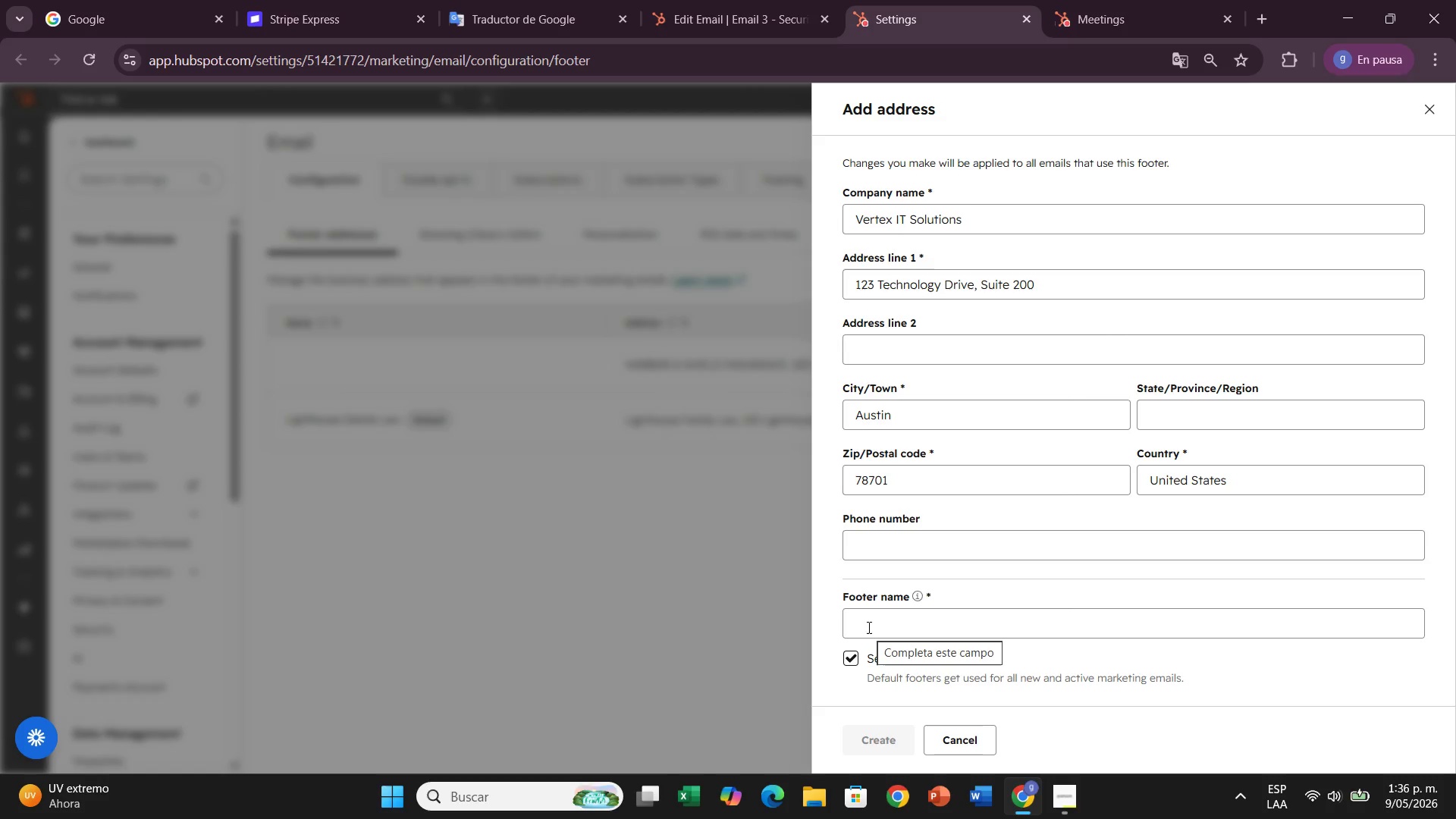 
wait(17.67)
 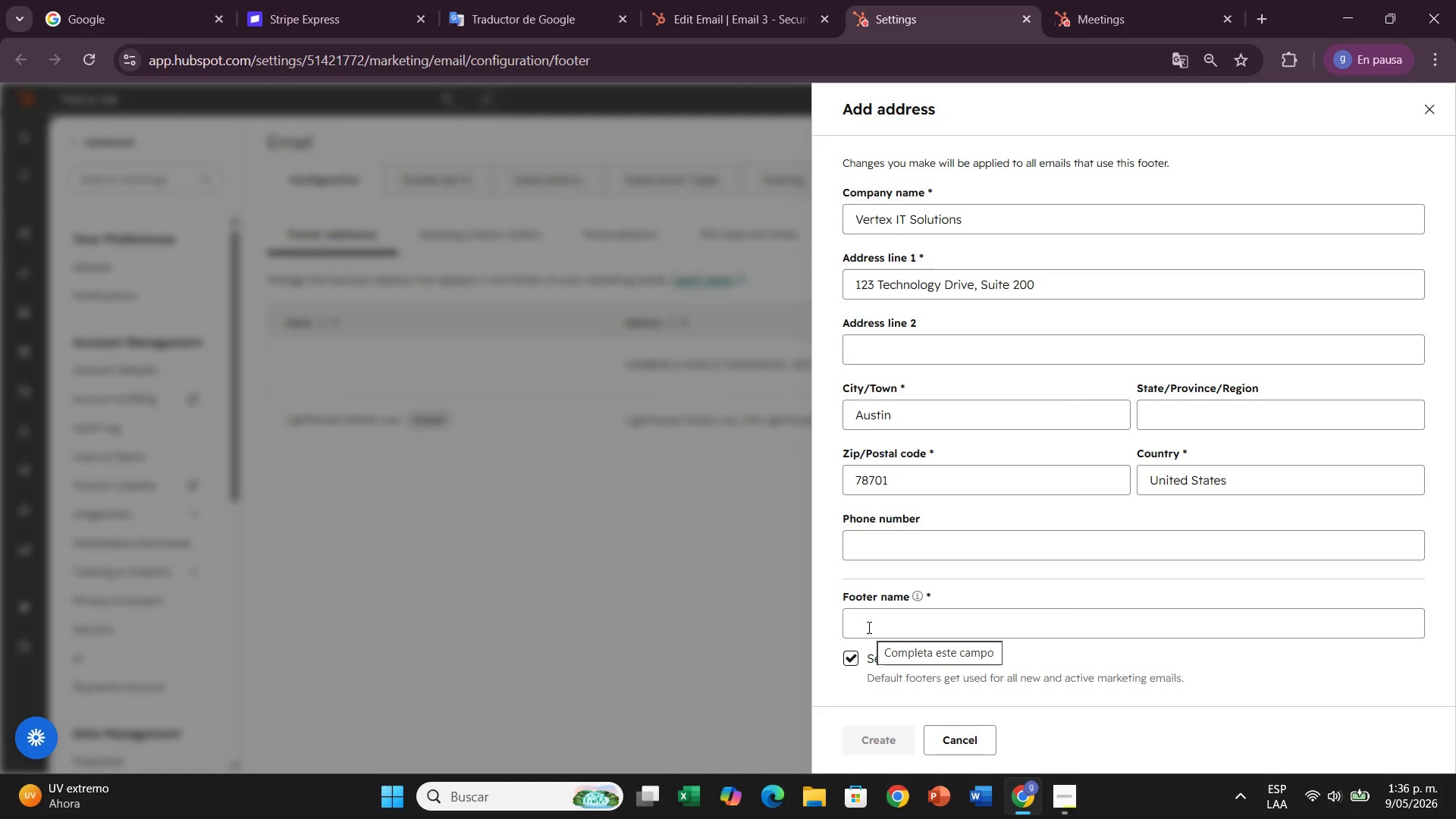 
left_click([865, 617])
 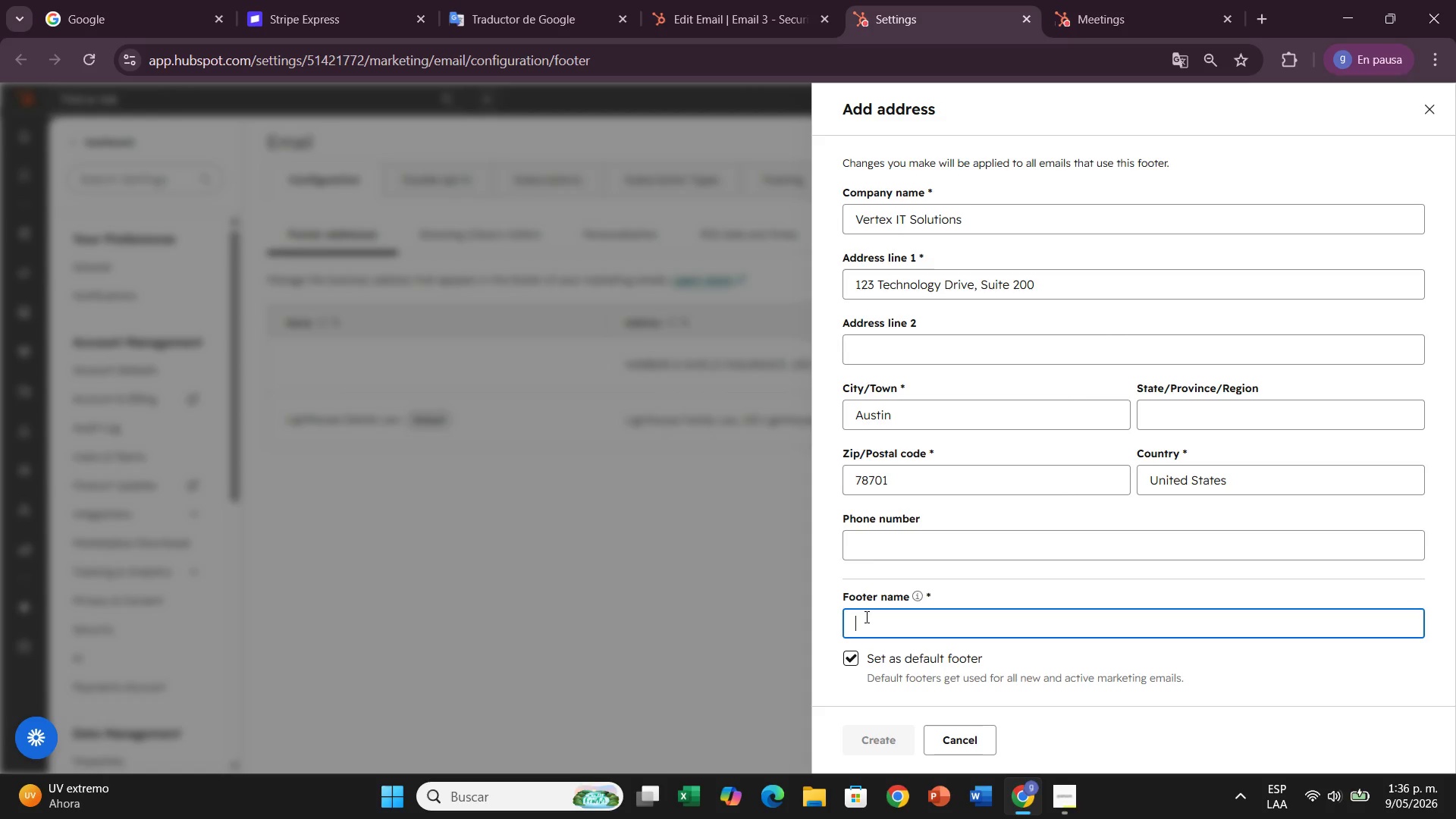 
type(Vertex IT solutions)
 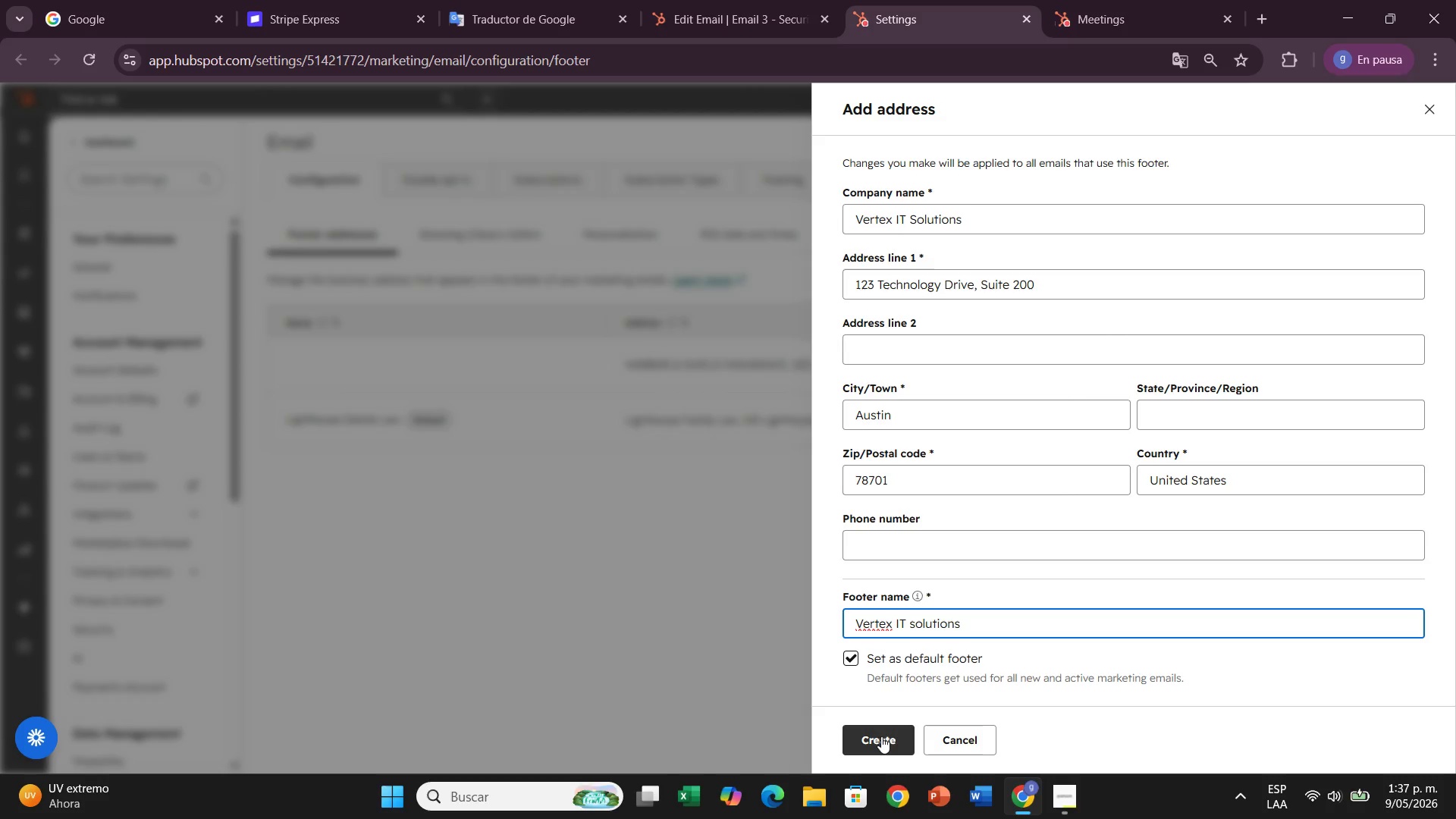 
left_click([880, 736])
 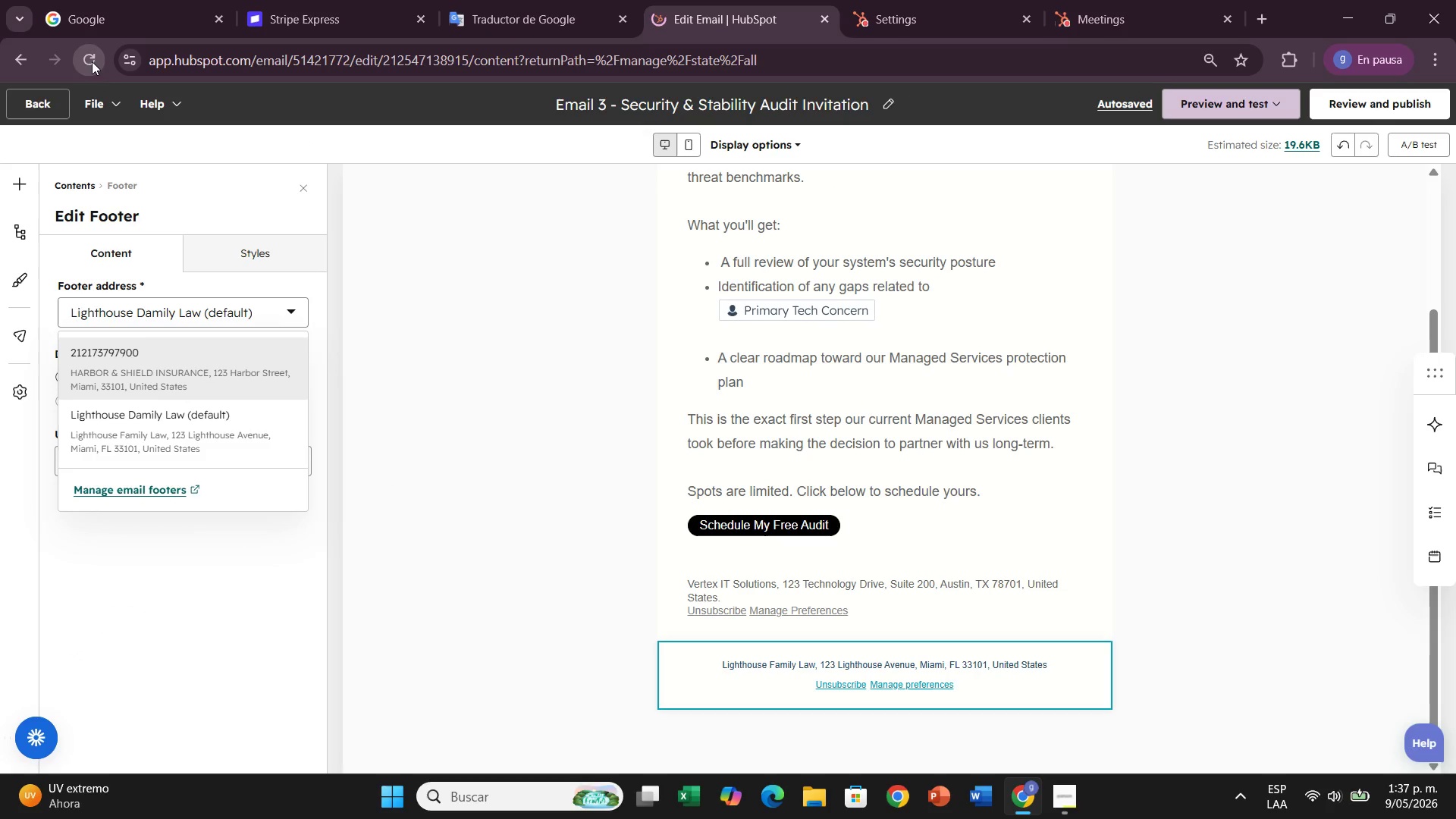 
wait(15.97)
 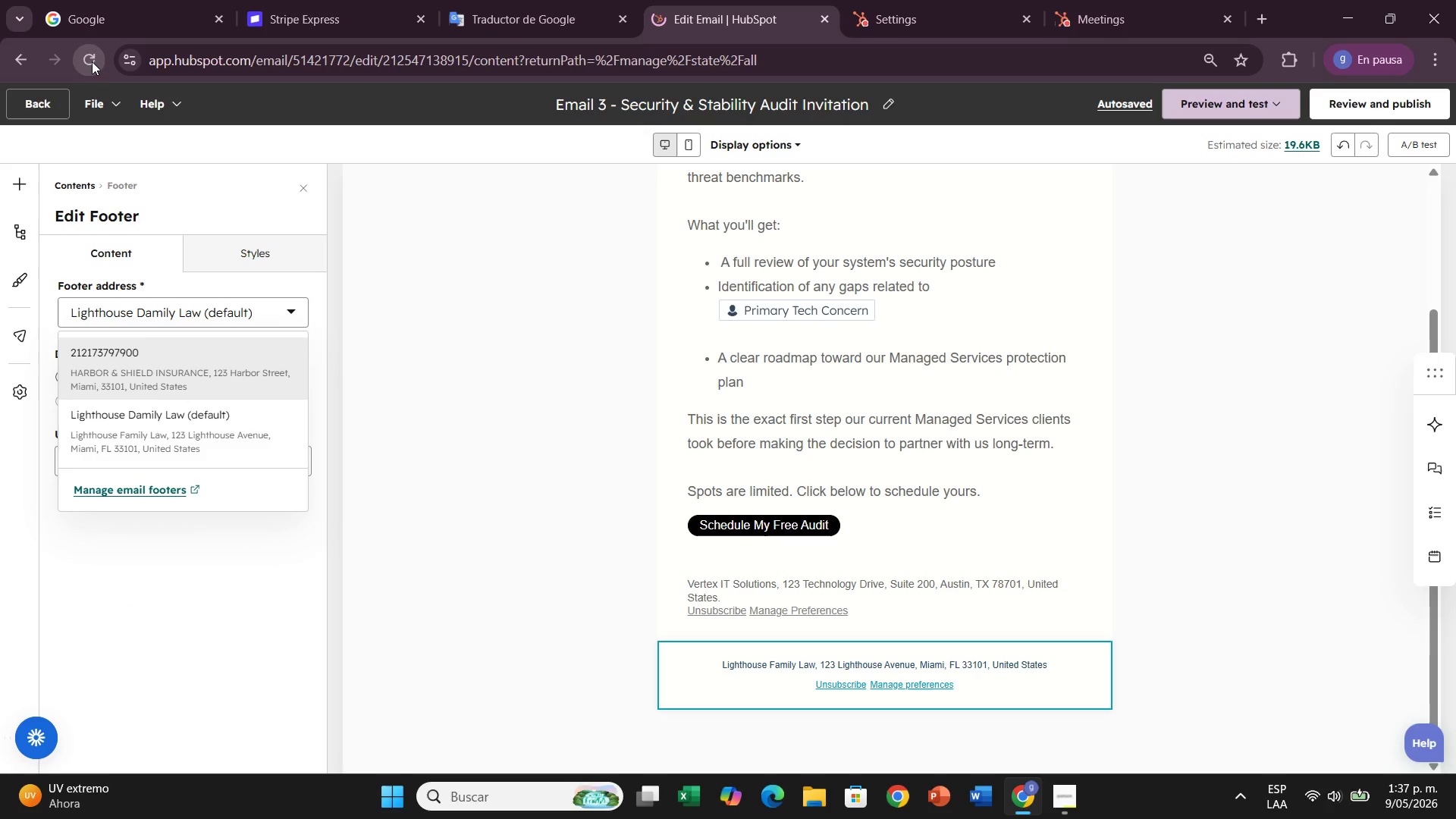 
left_click([1407, 99])
 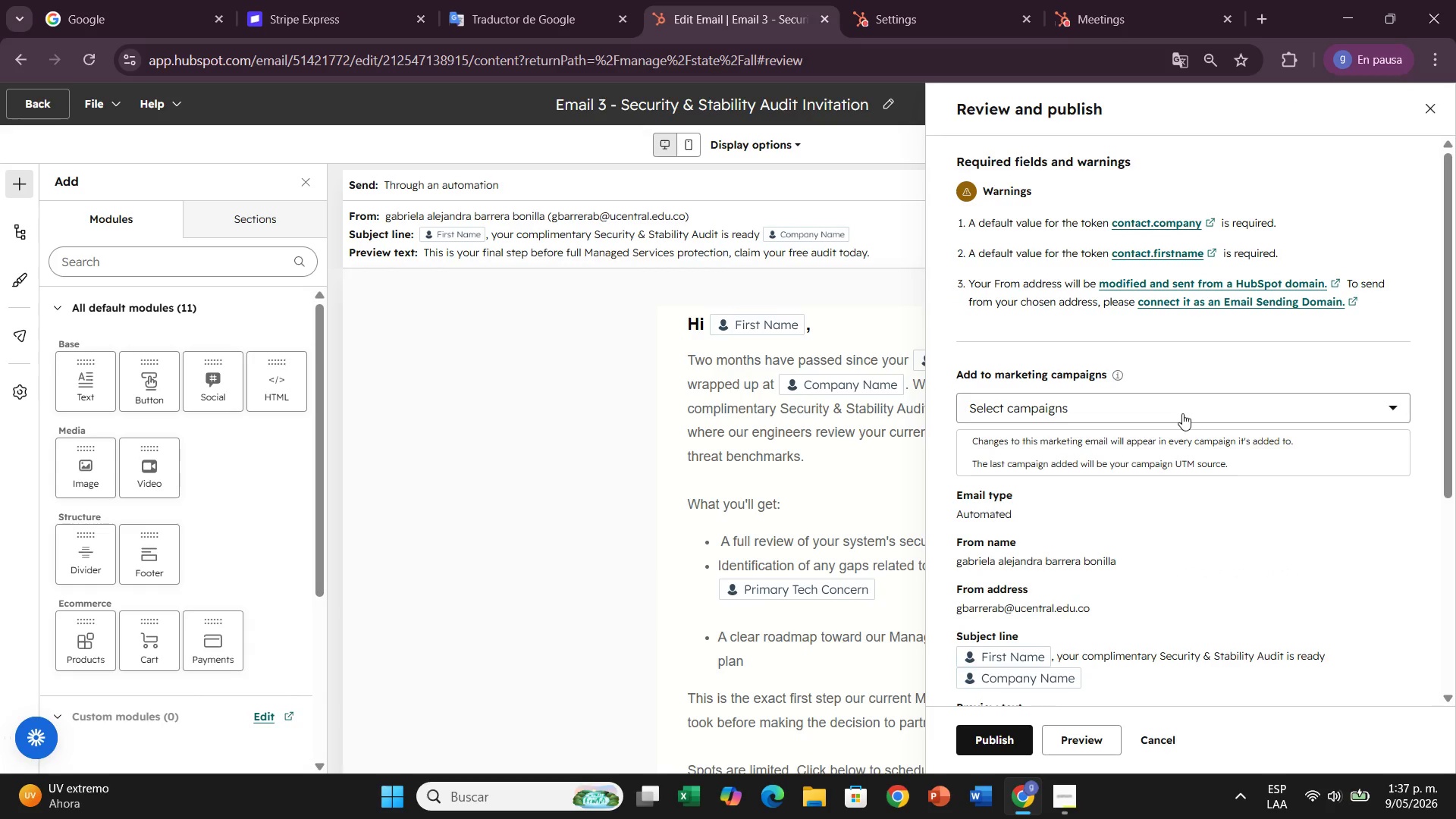 
wait(6.2)
 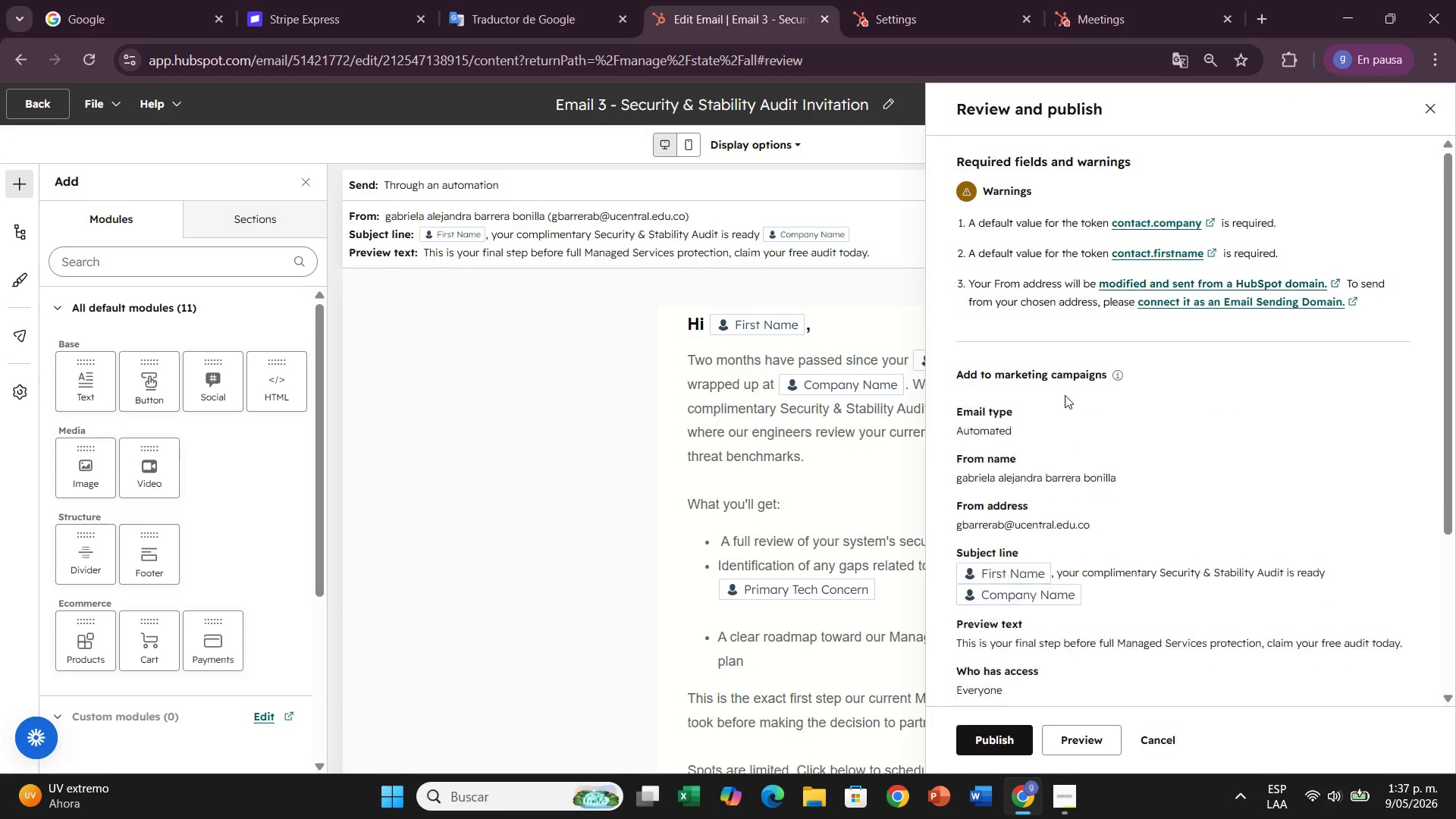 
scroll: coordinate [1068, 657], scroll_direction: down, amount: 5.0
 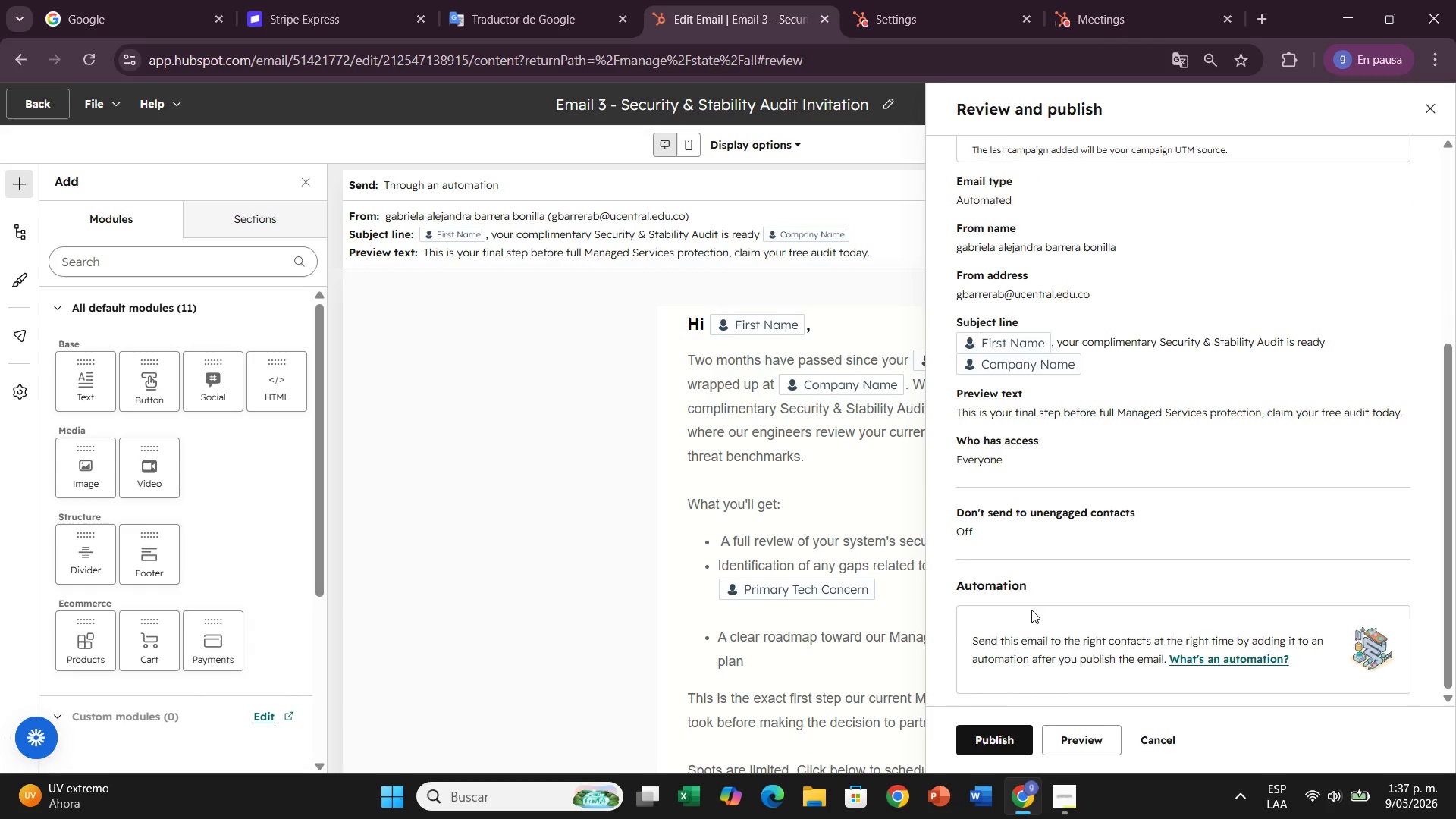 
scroll: coordinate [1031, 610], scroll_direction: up, amount: 7.0
 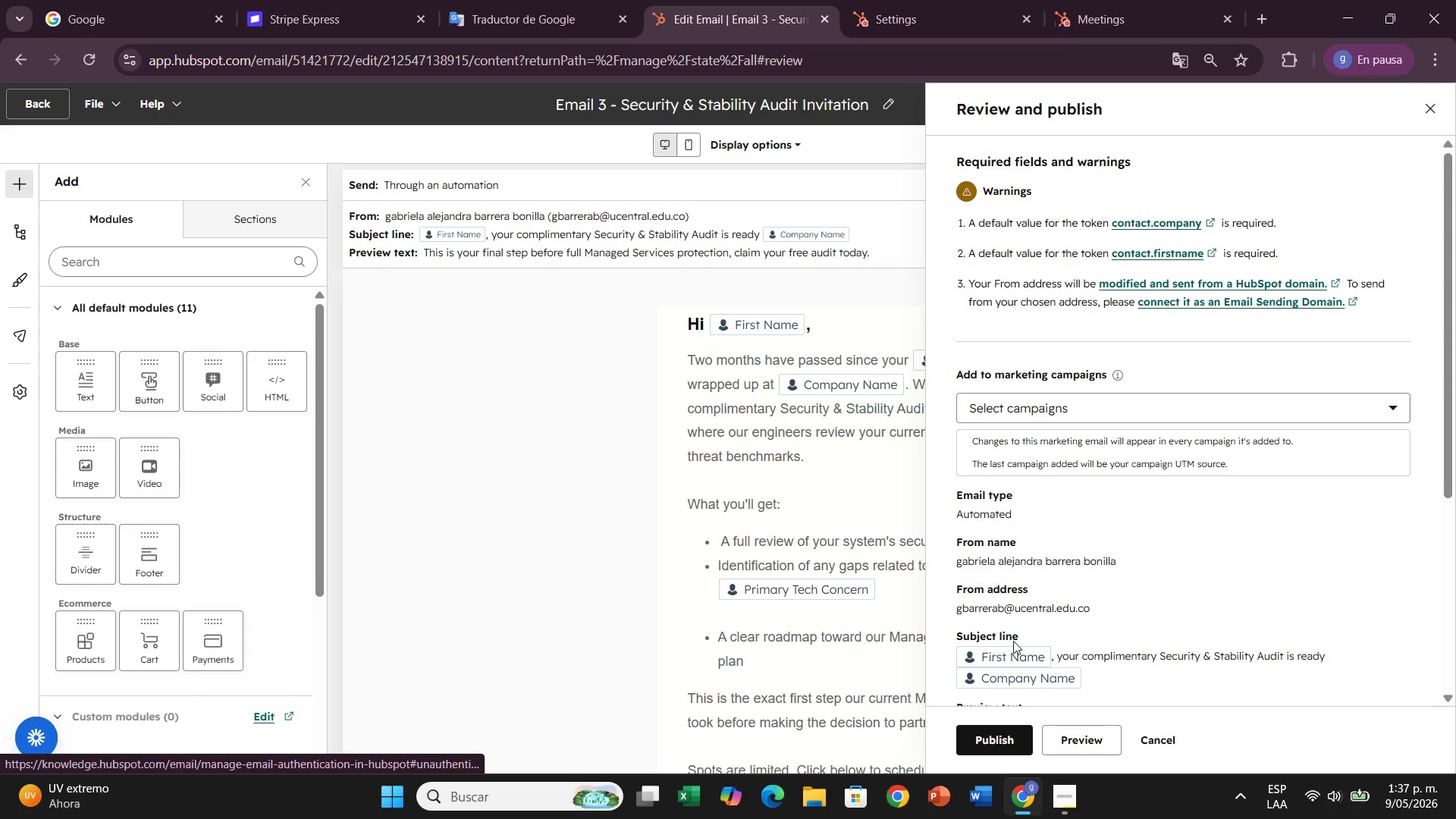 
wait(5.98)
 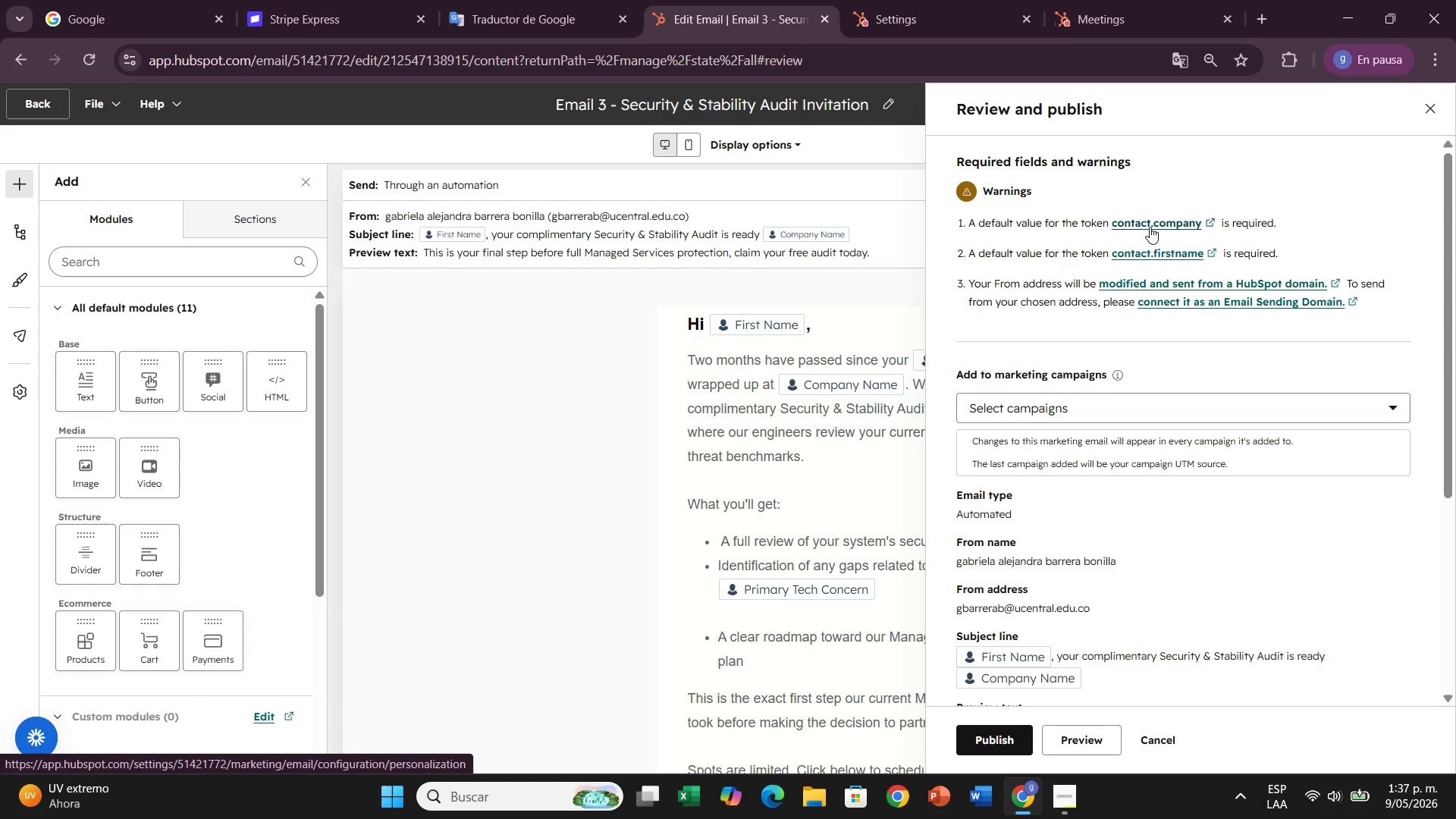 
left_click([985, 736])
 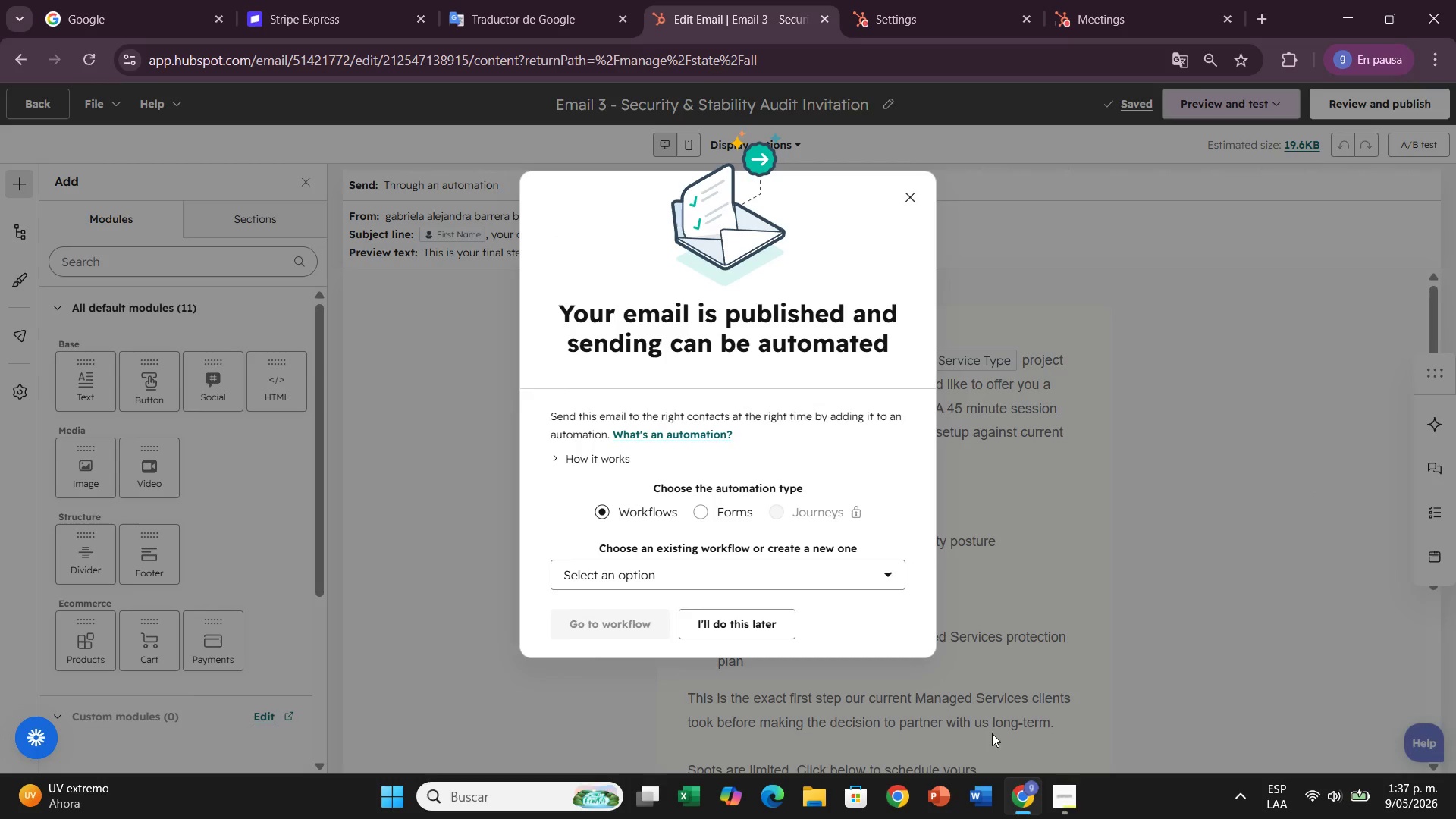 
wait(6.86)
 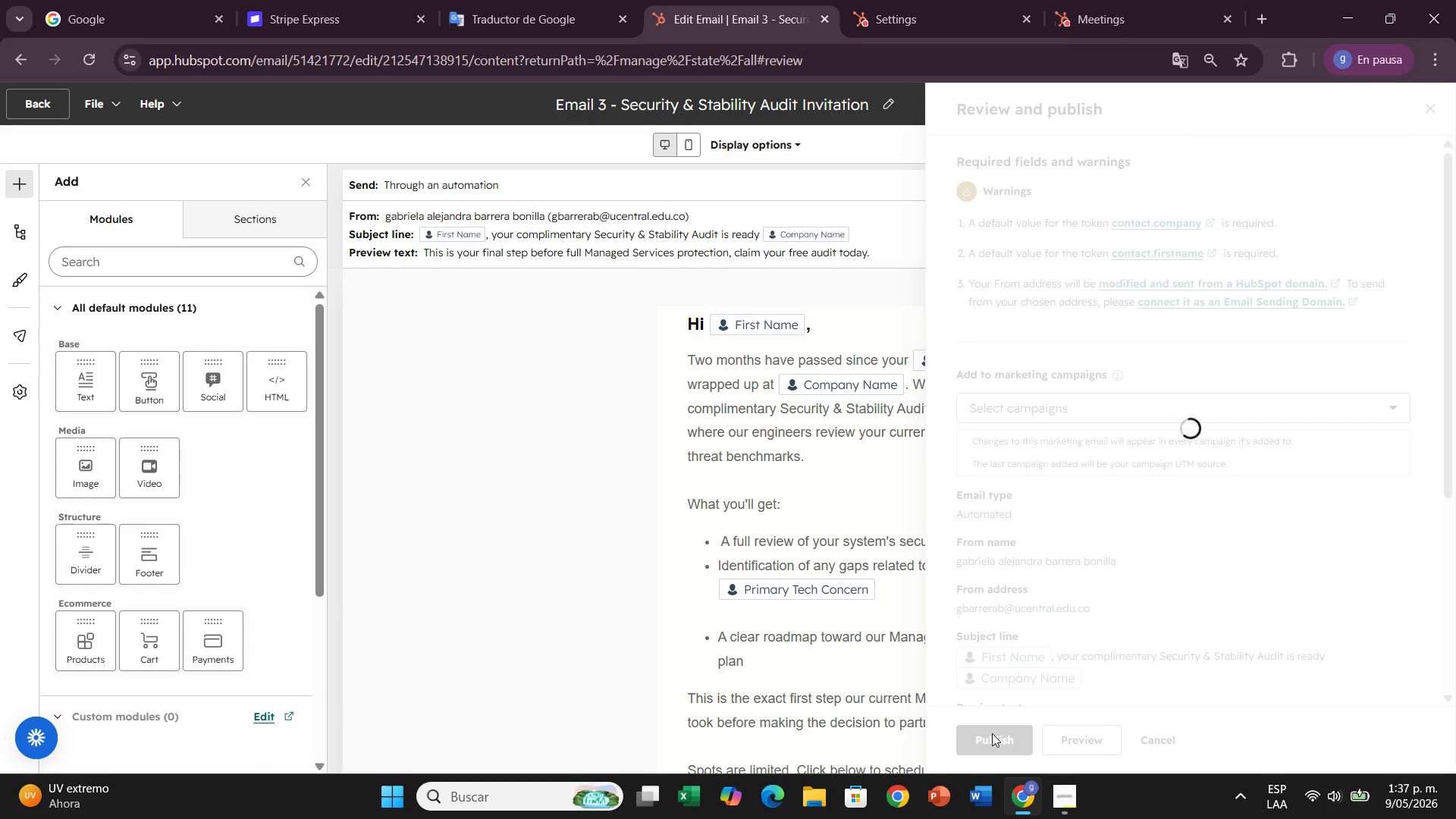 
left_click([740, 570])
 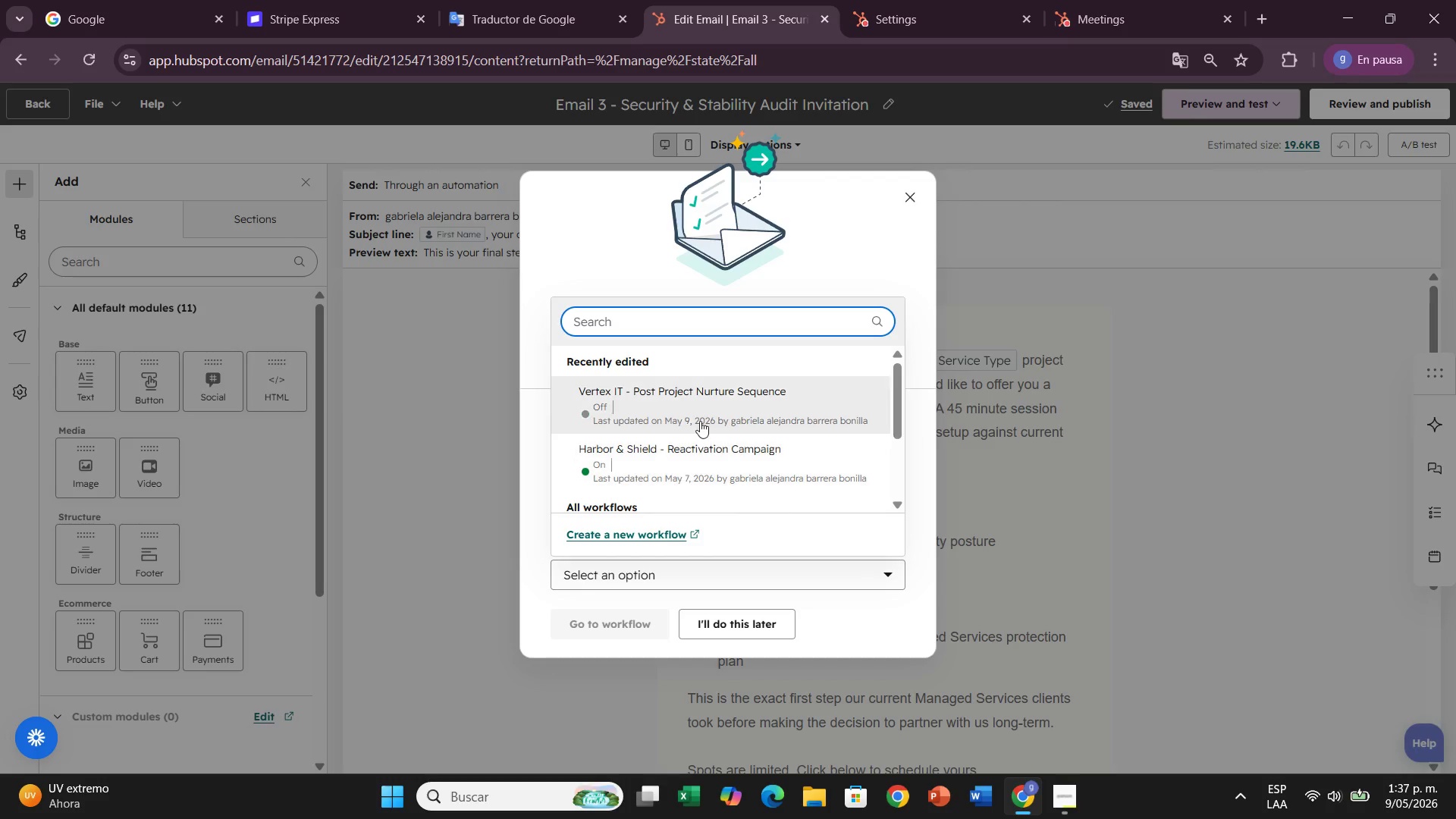 
left_click([700, 419])
 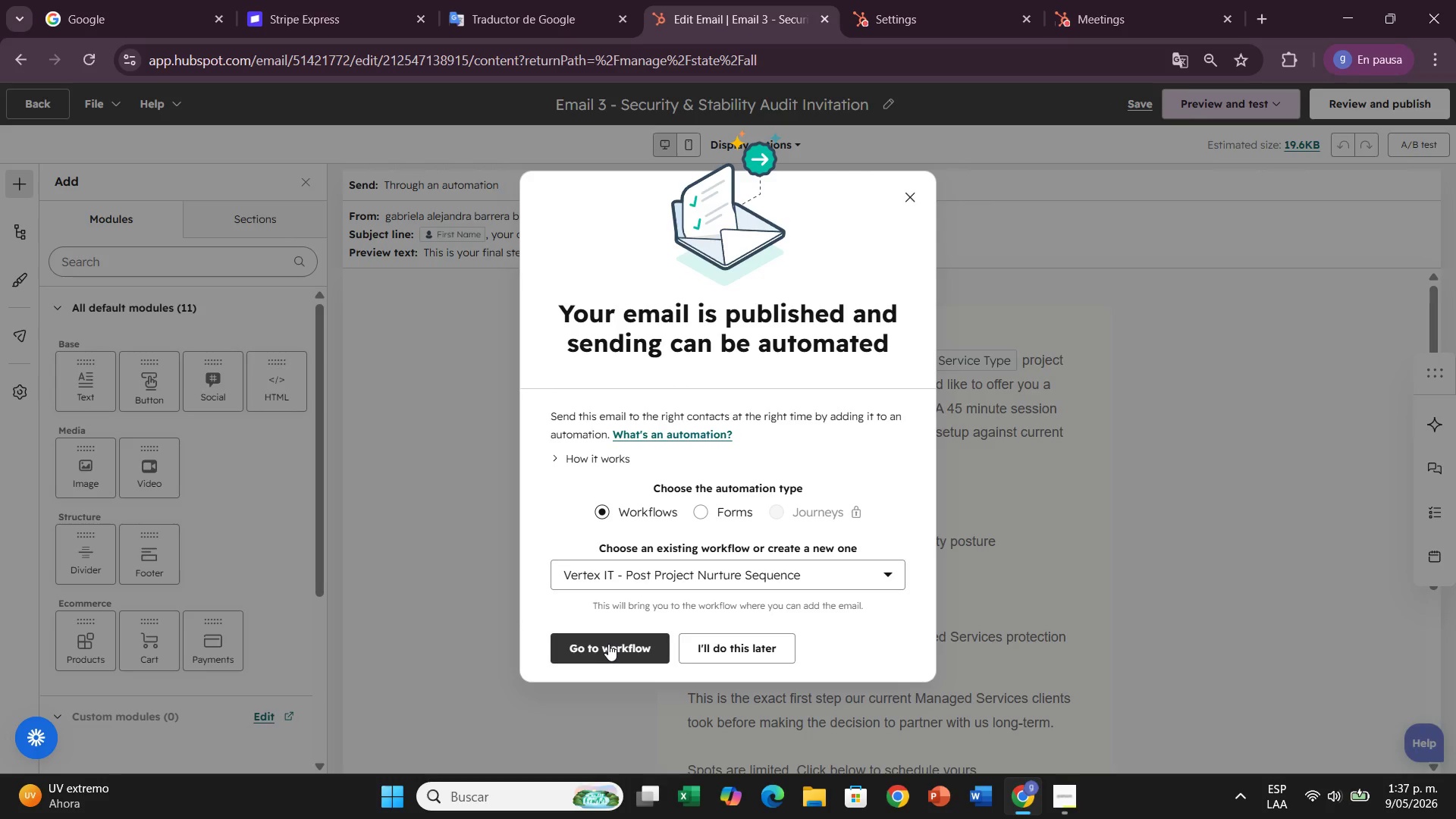 
left_click([608, 644])
 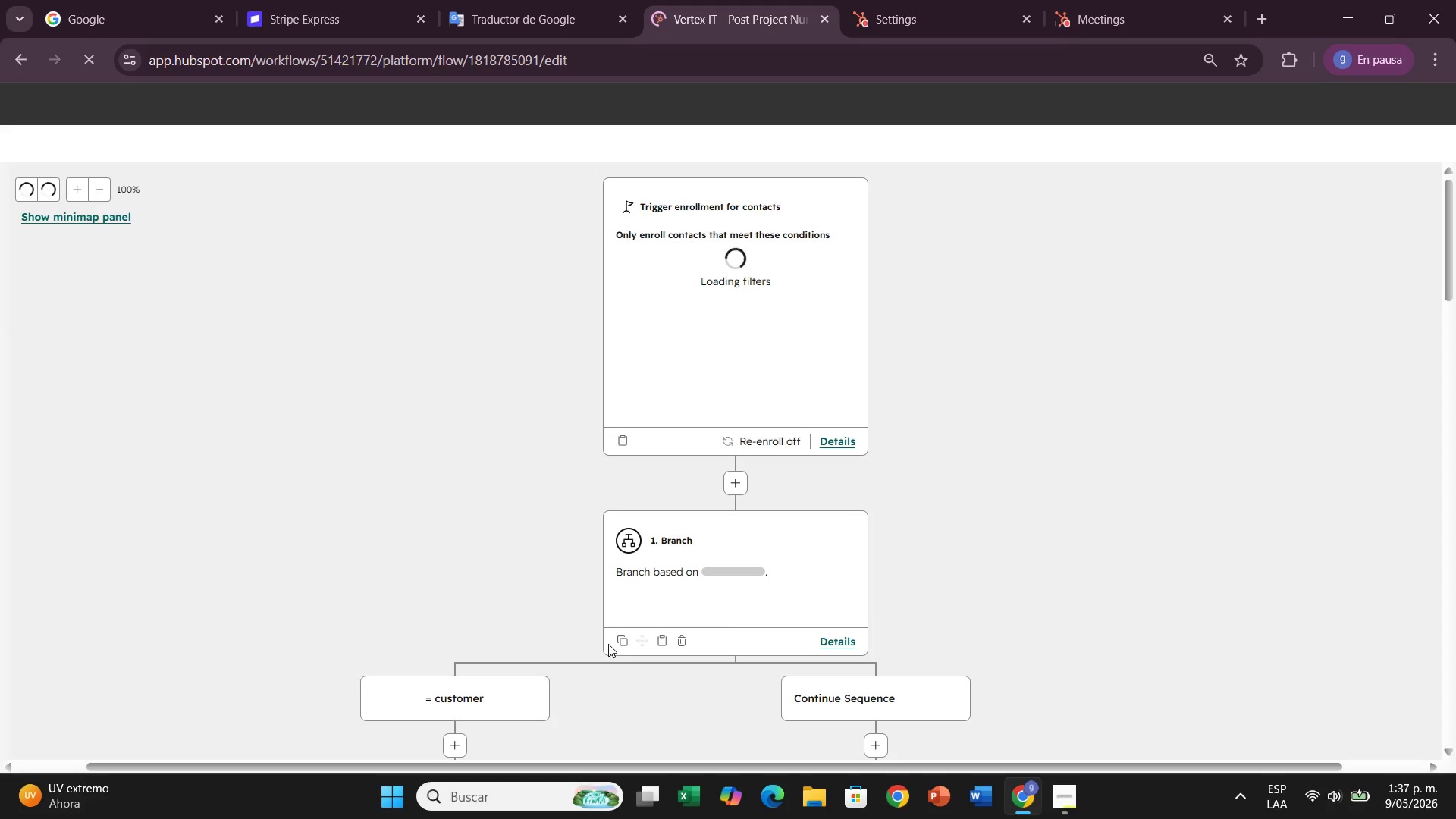 
scroll: coordinate [1105, 610], scroll_direction: down, amount: 9.0
 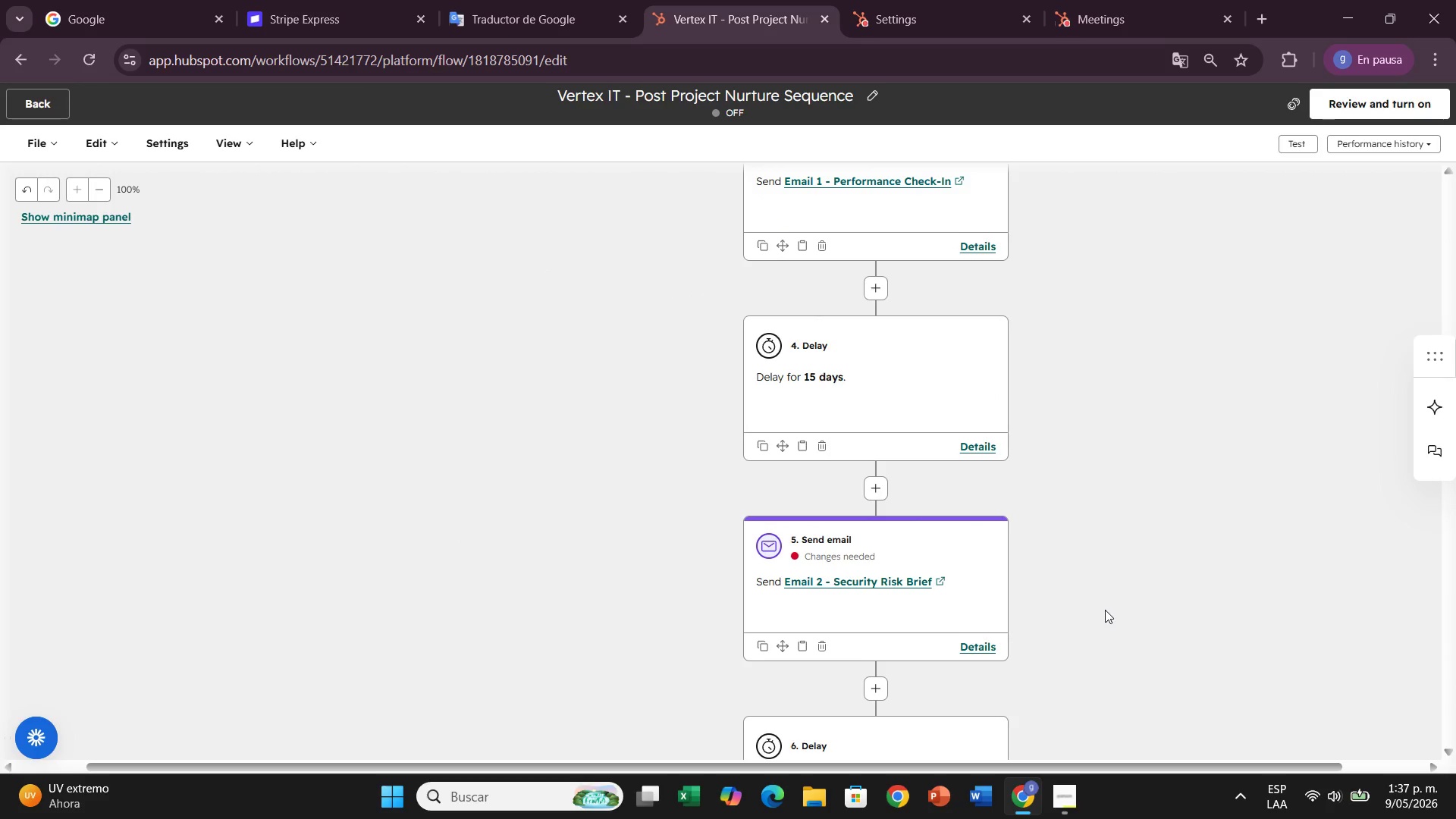 
scroll: coordinate [1105, 610], scroll_direction: up, amount: 2.0
 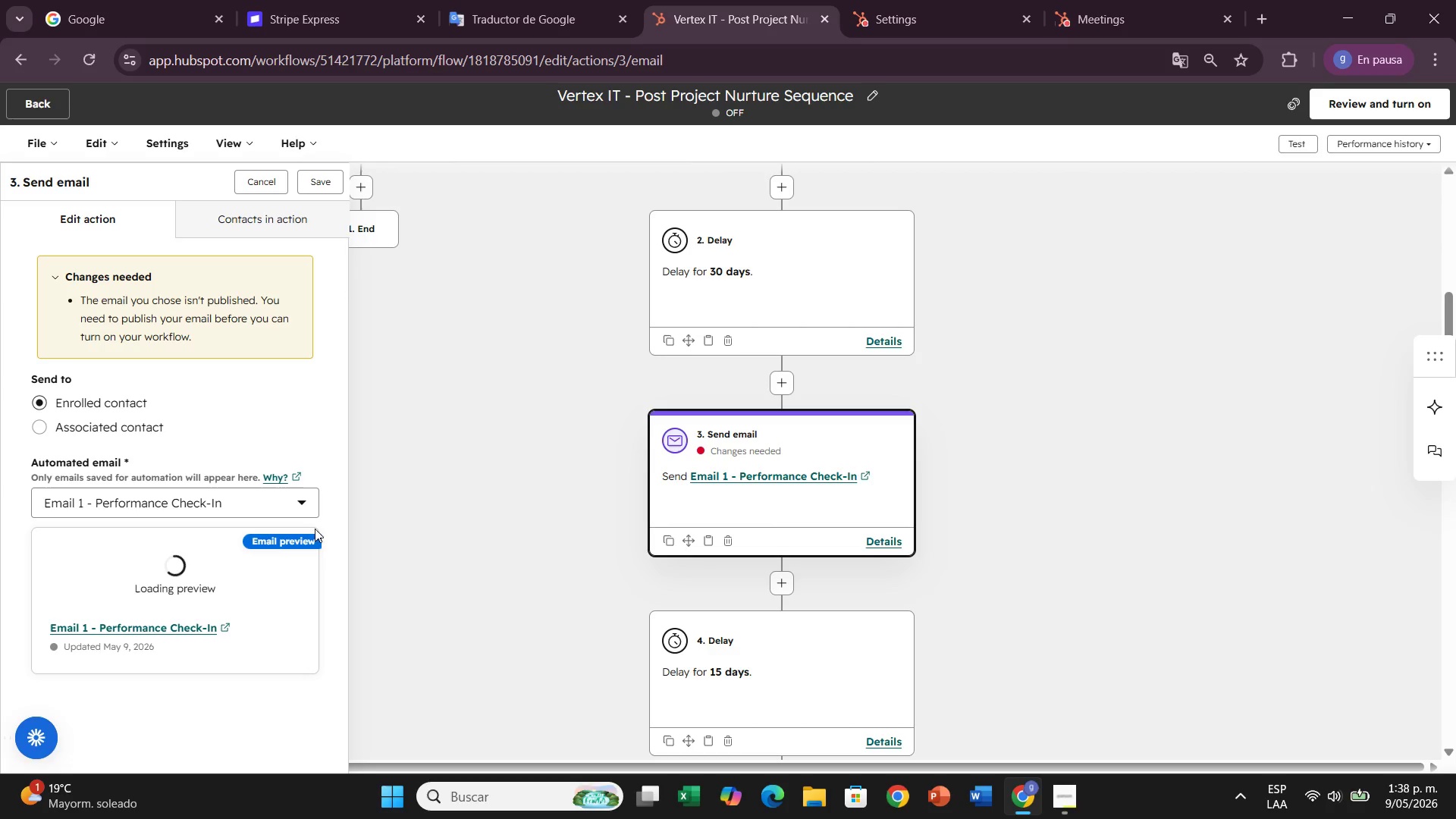 
left_click([541, 355])
 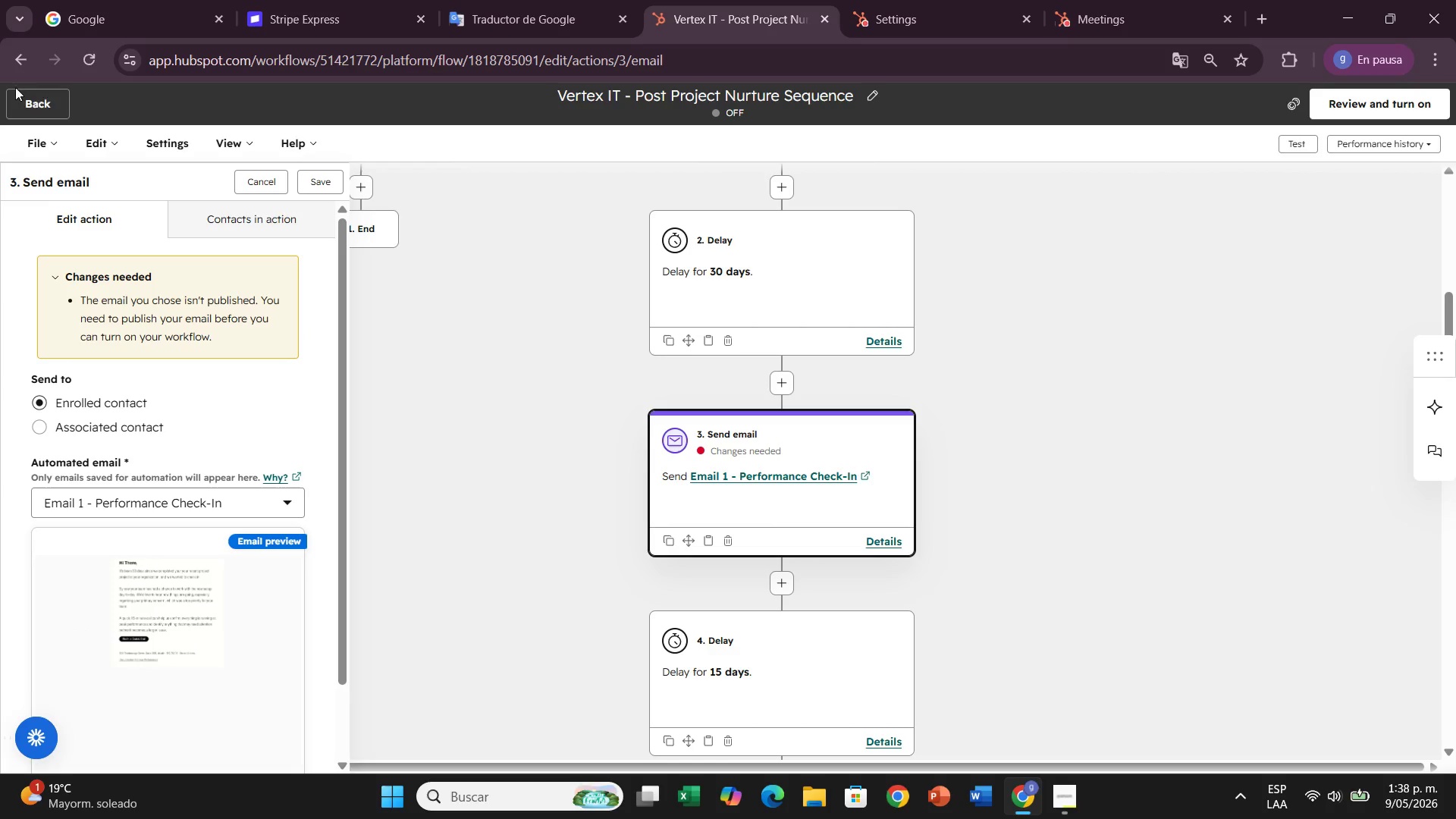 
left_click([40, 99])
 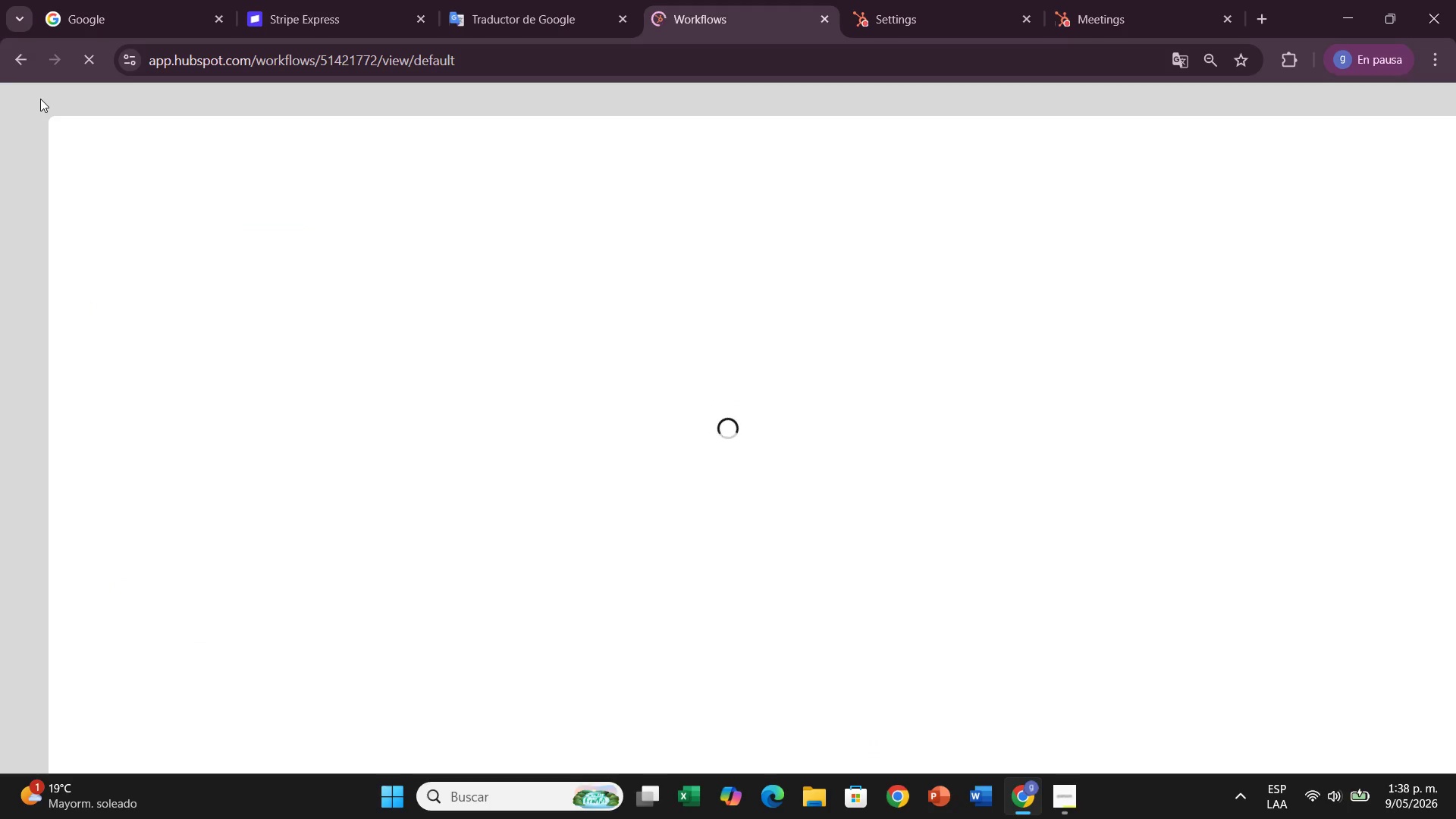 
mouse_move([58, 128])
 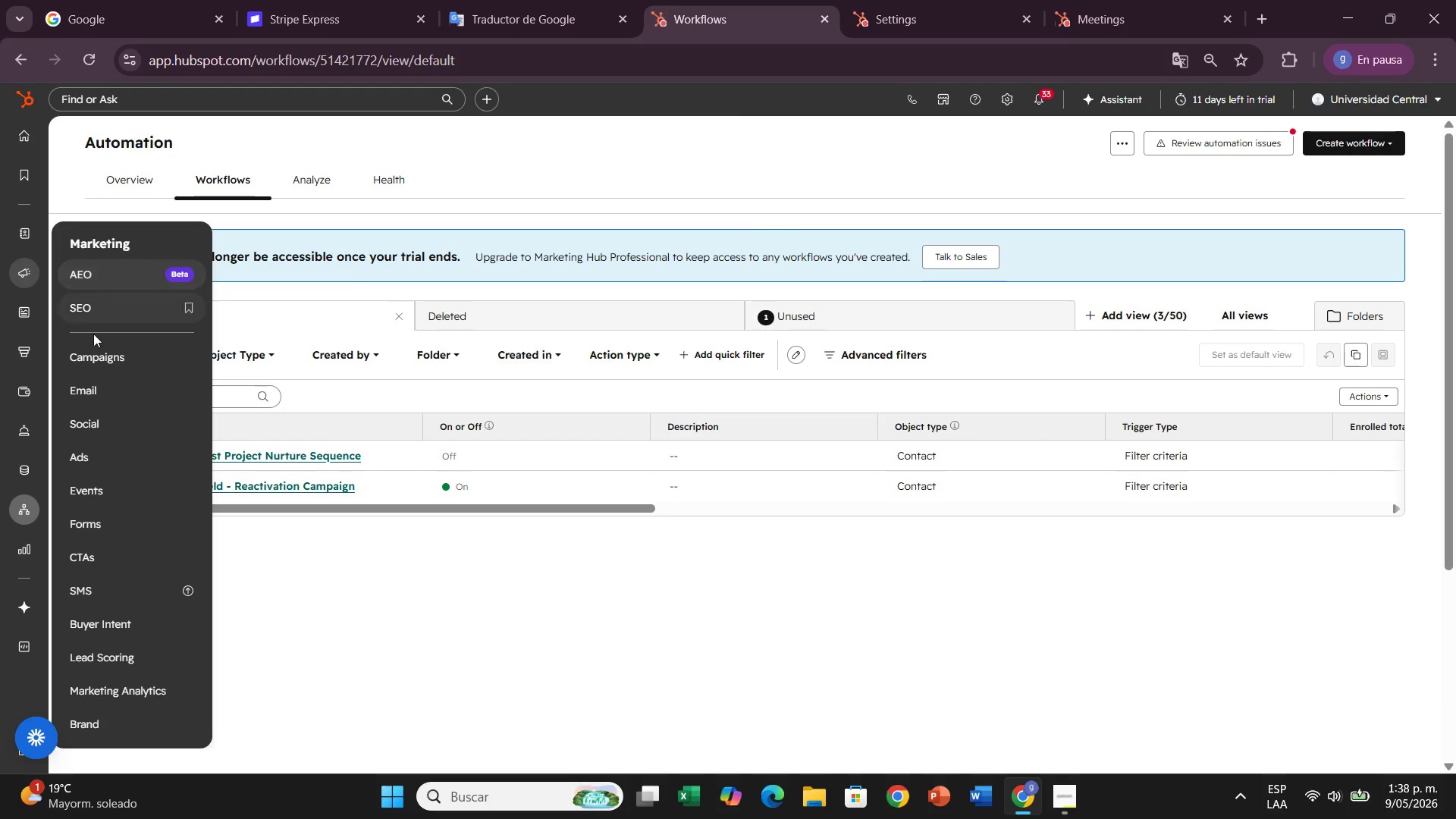 
left_click([103, 377])
 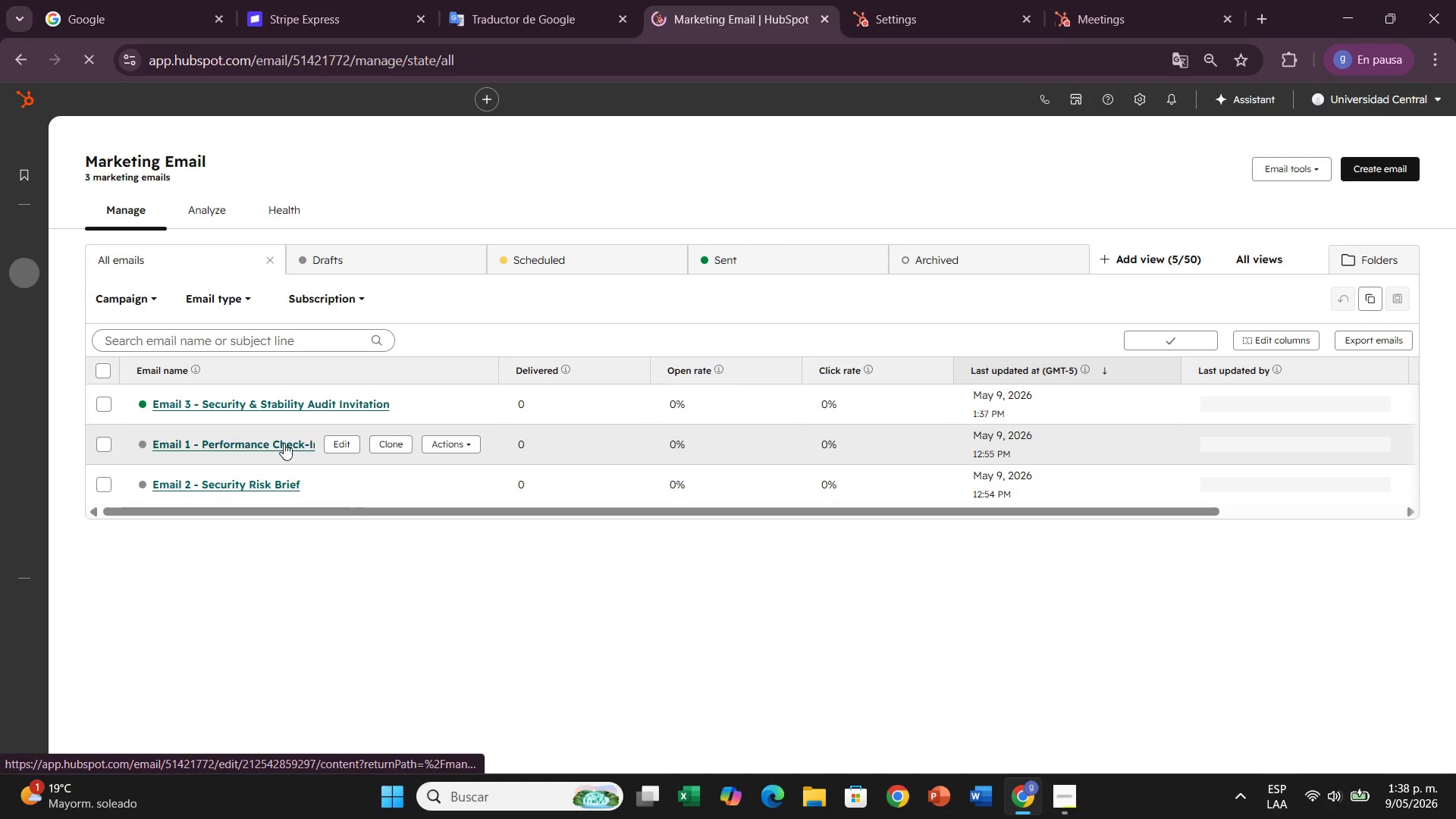 
wait(6.41)
 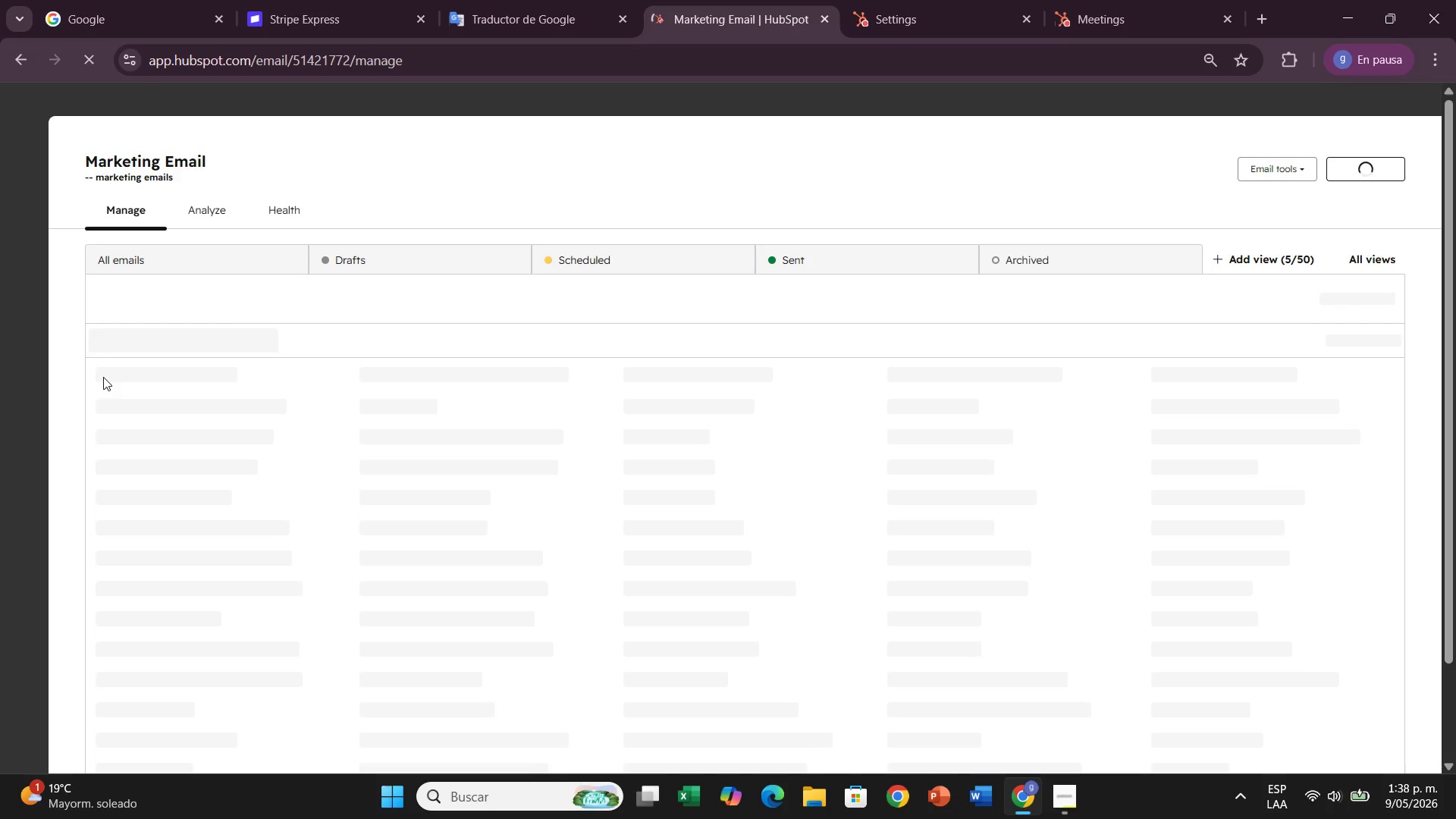 
left_click([272, 456])
 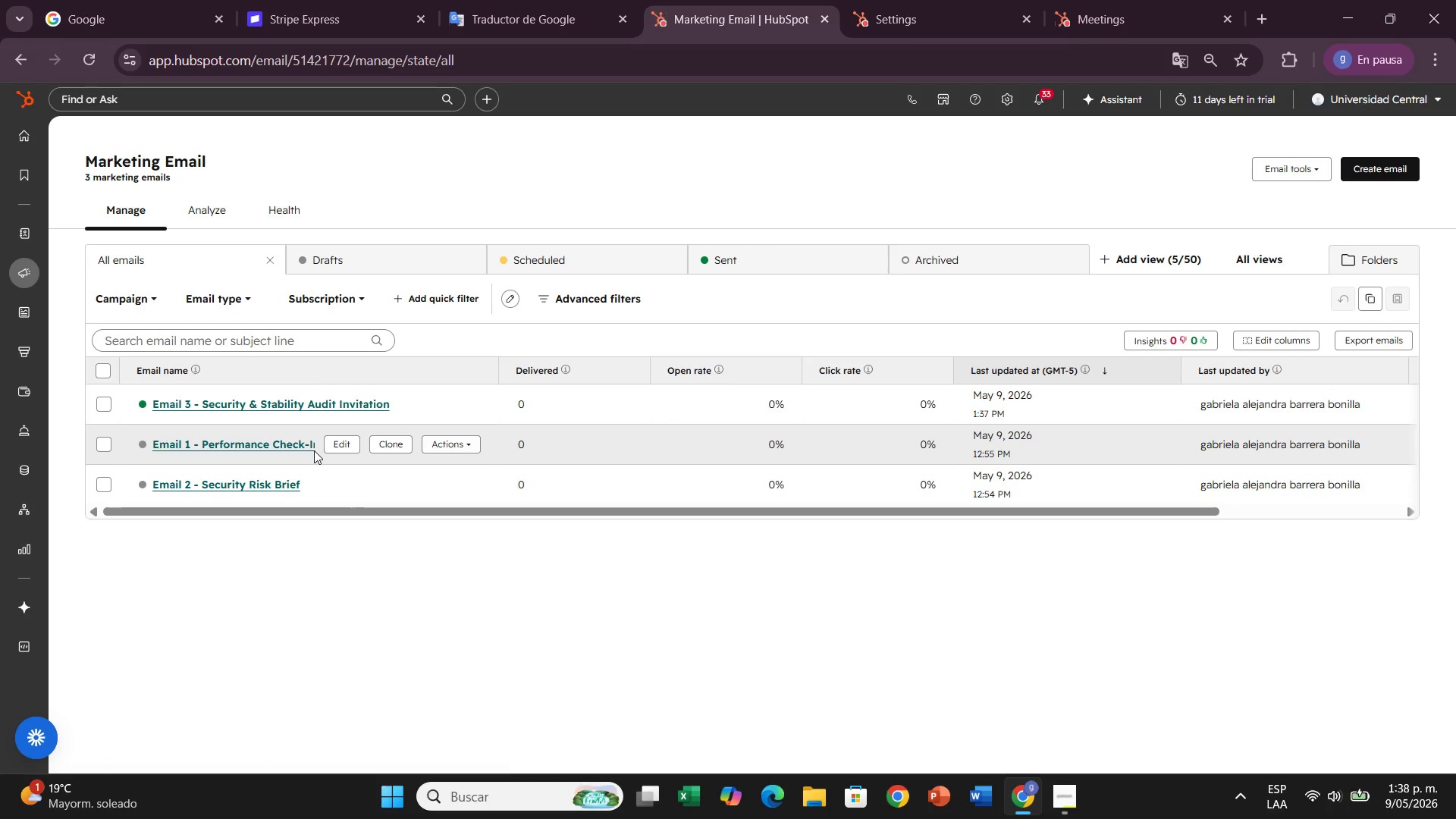 
left_click([296, 447])
 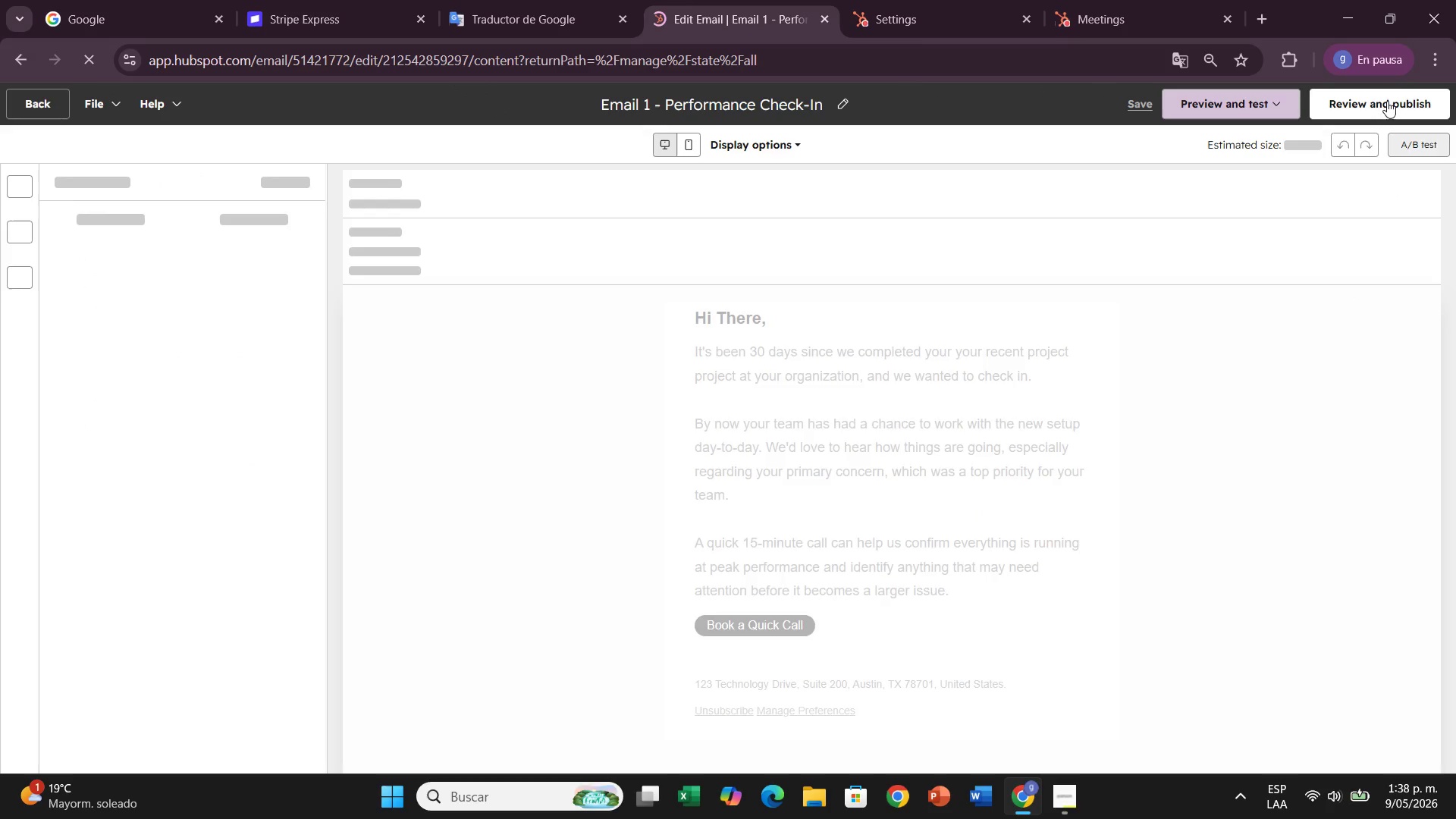 
left_click([1376, 114])
 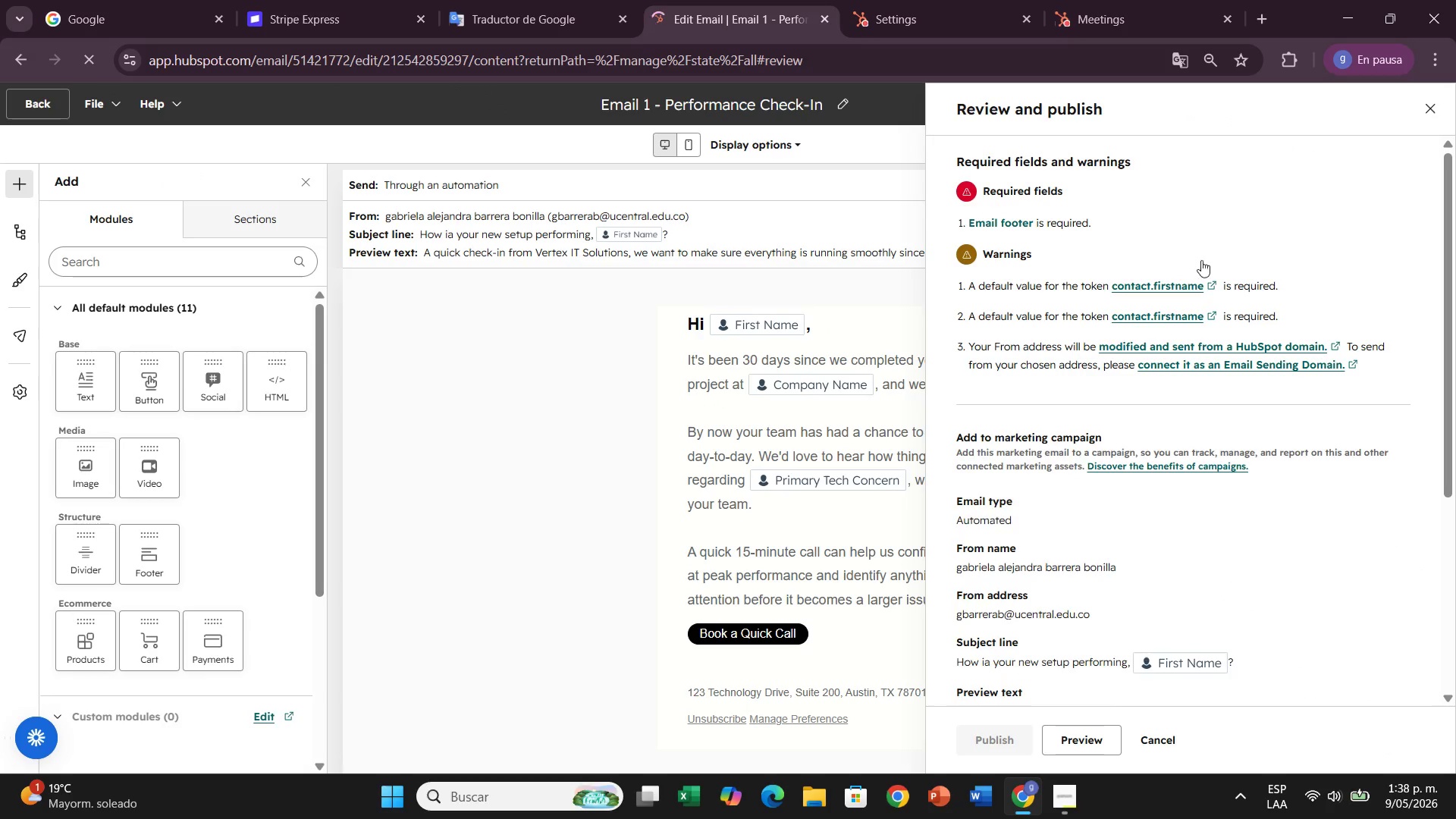 
left_click([1012, 221])
 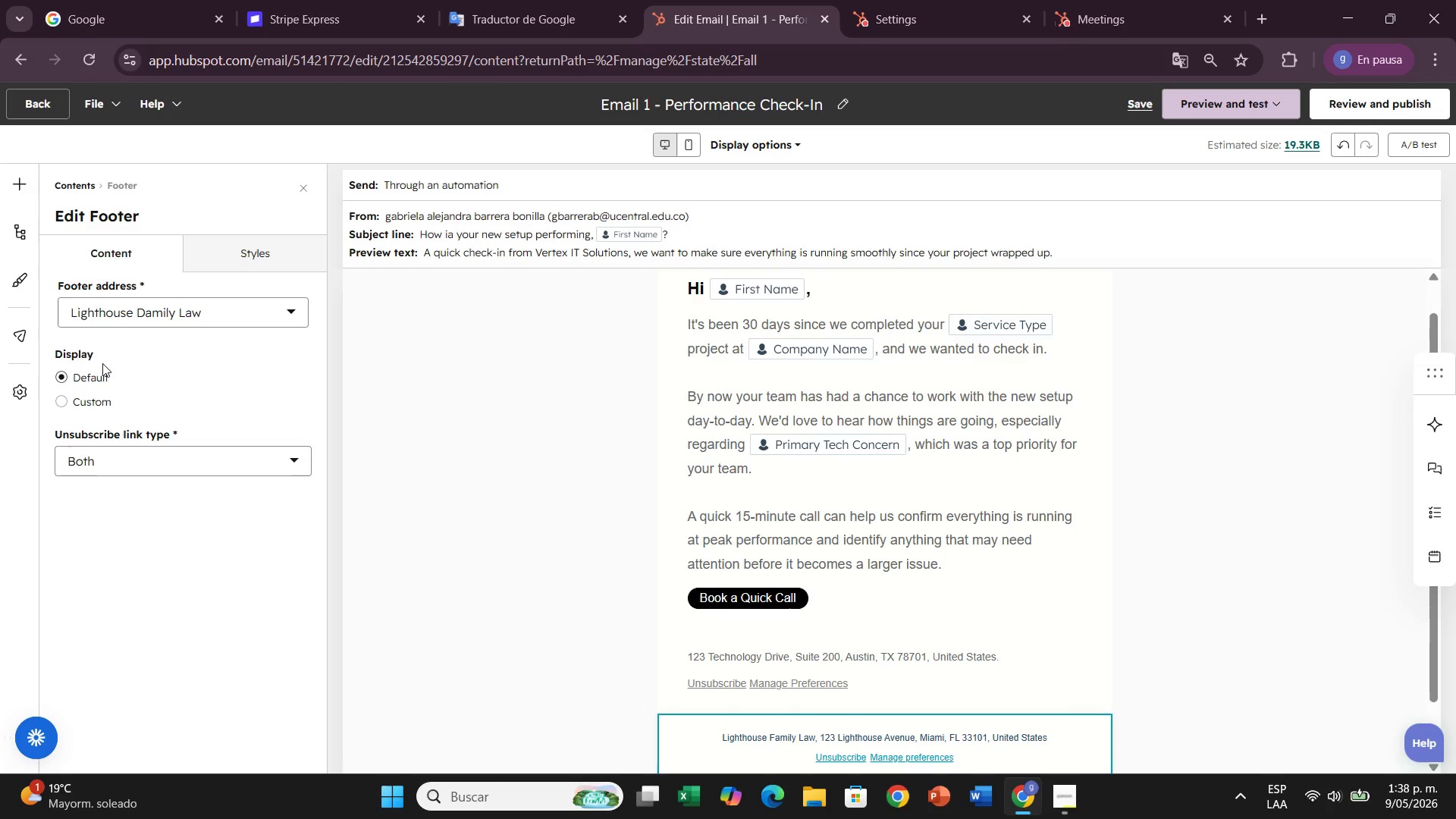 
left_click([193, 321])
 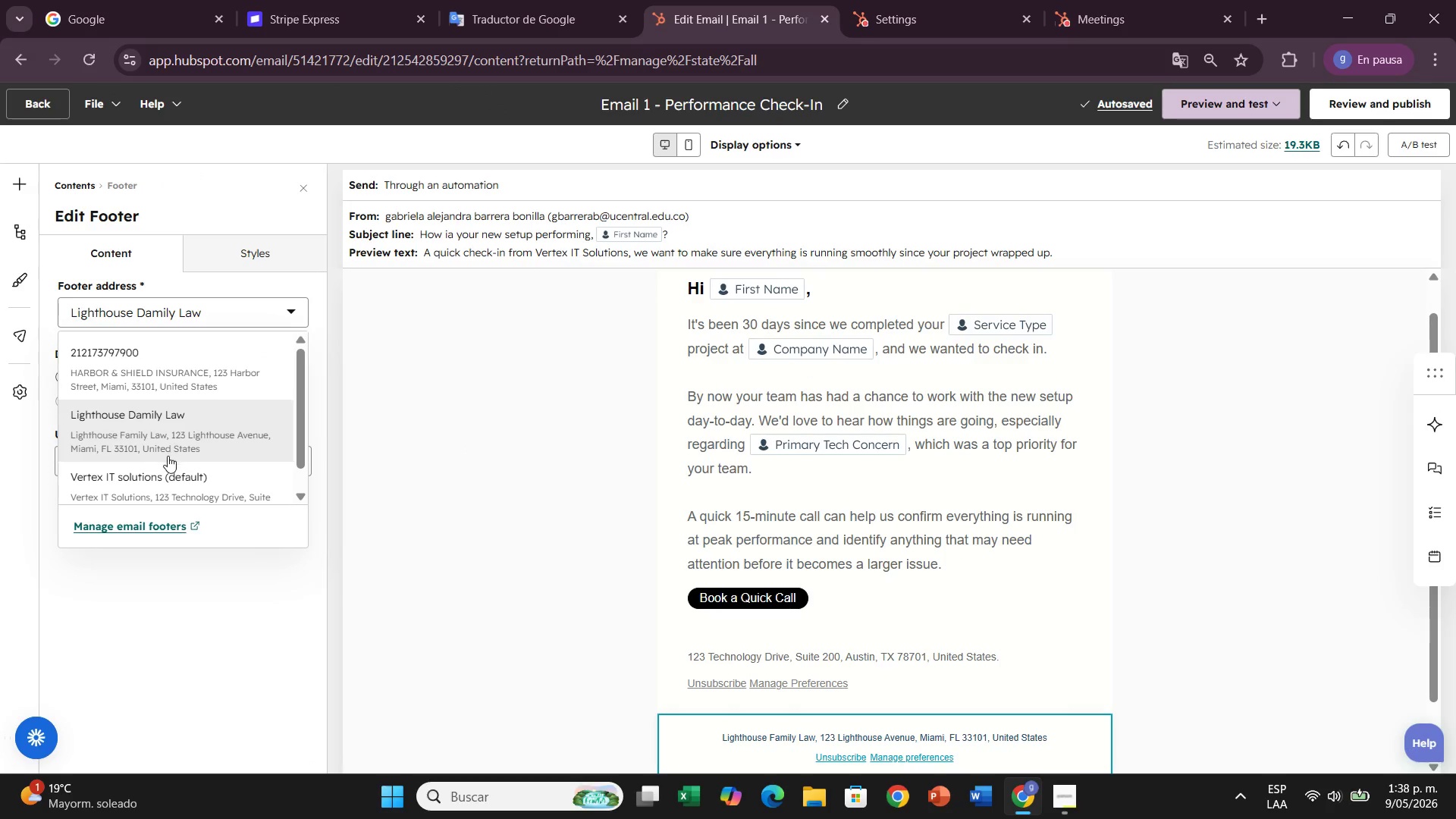 
left_click([170, 493])
 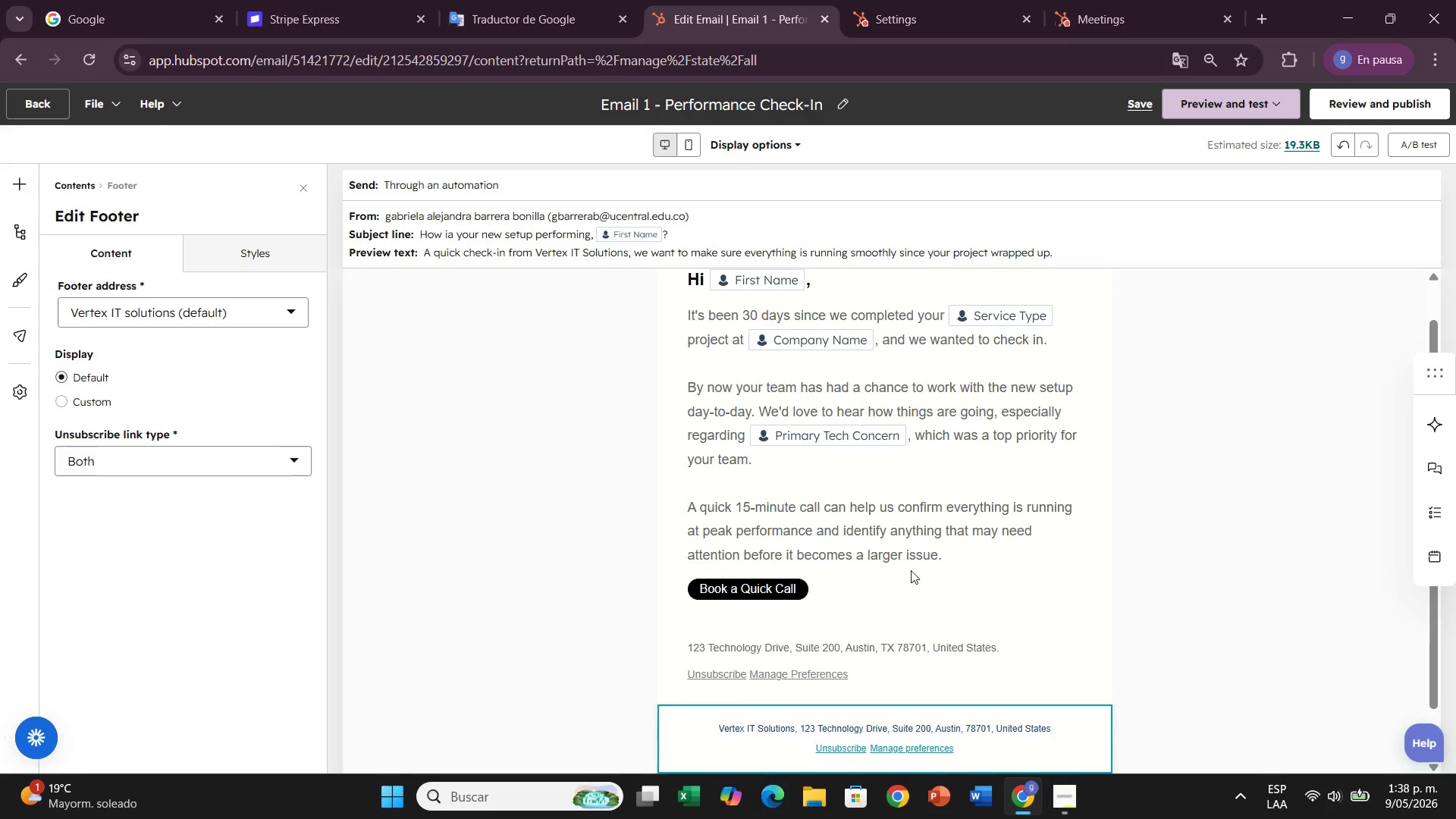 
scroll: coordinate [995, 629], scroll_direction: down, amount: 2.0
 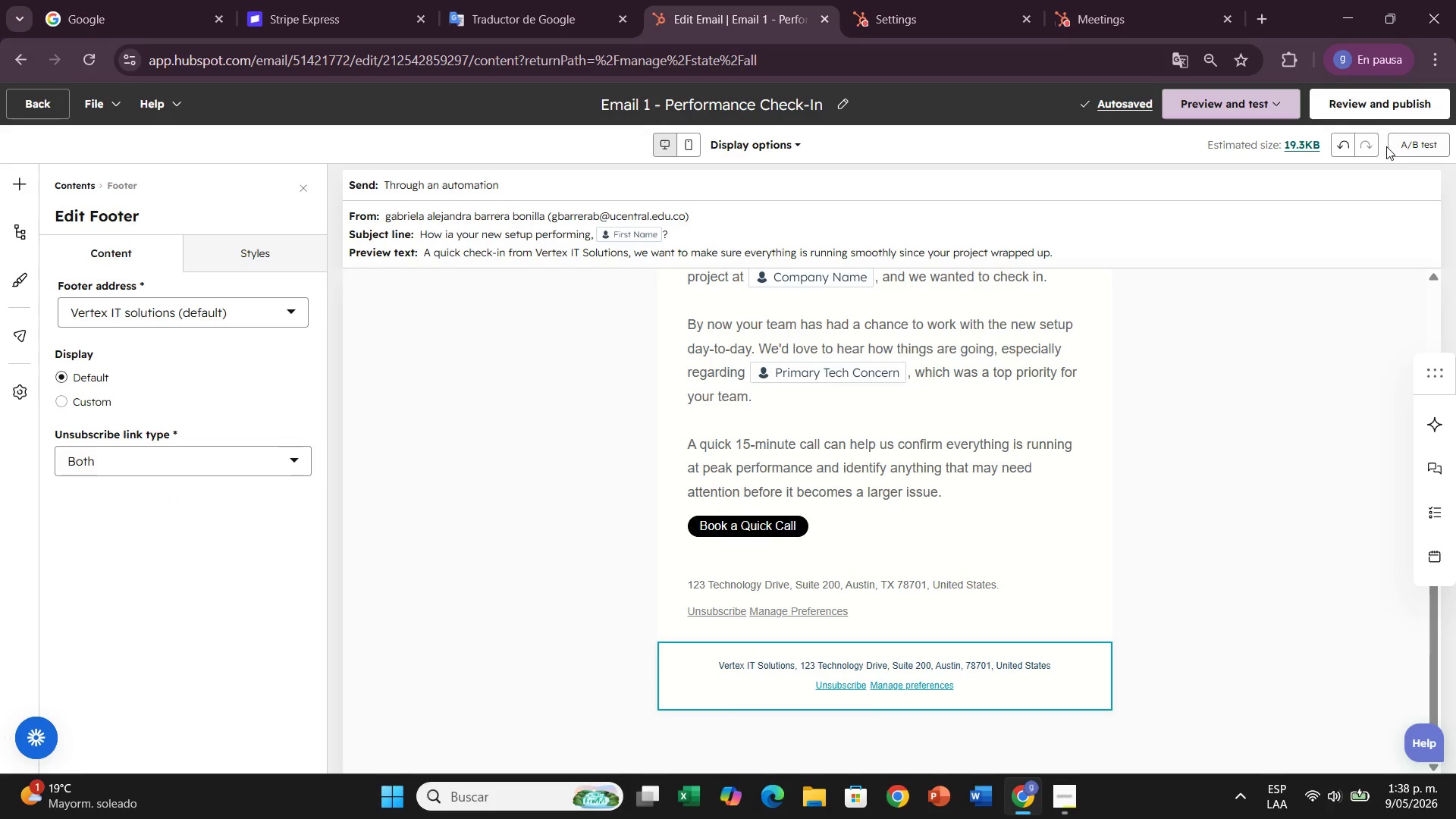 
left_click([1382, 100])
 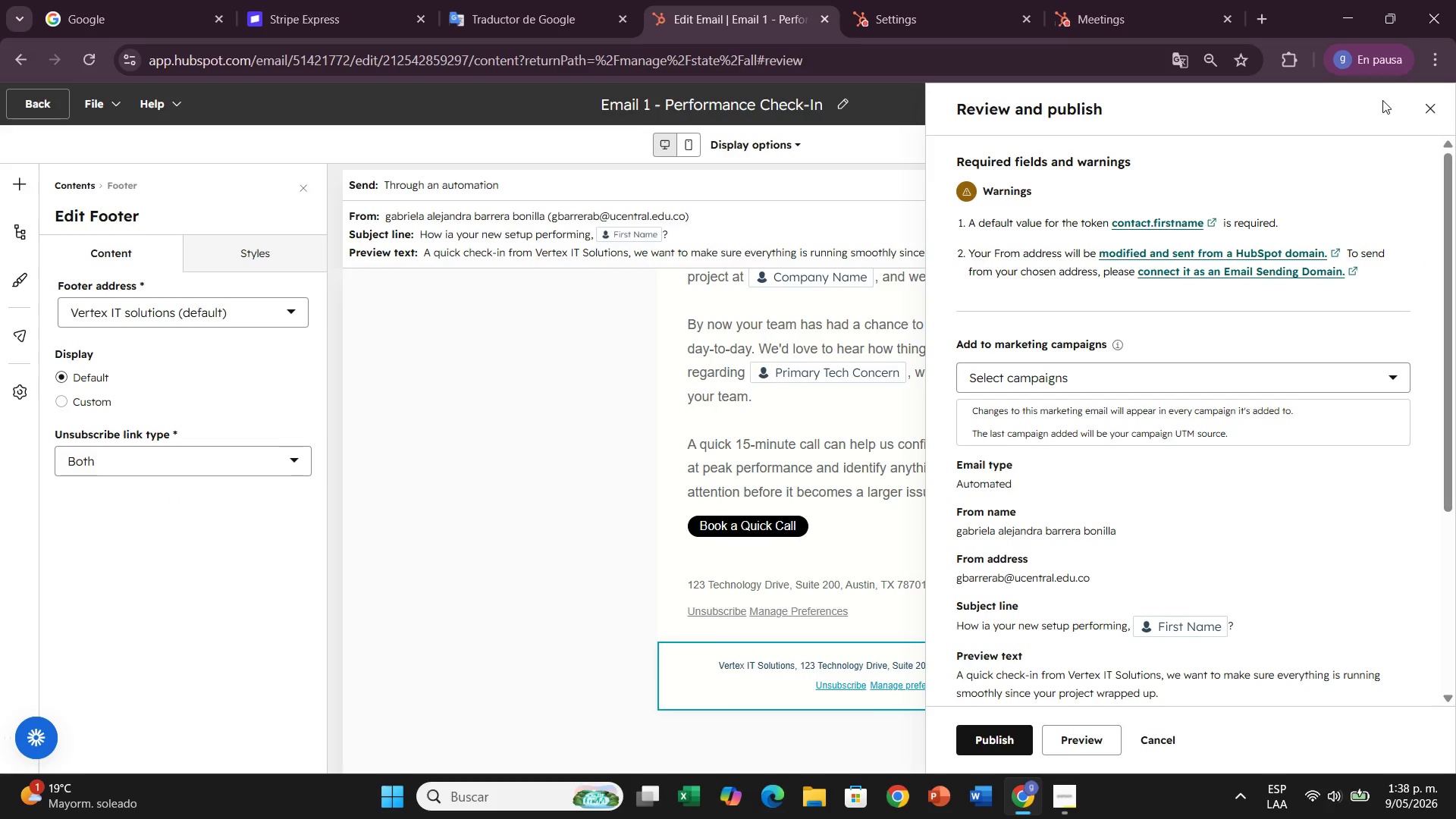 
wait(6.5)
 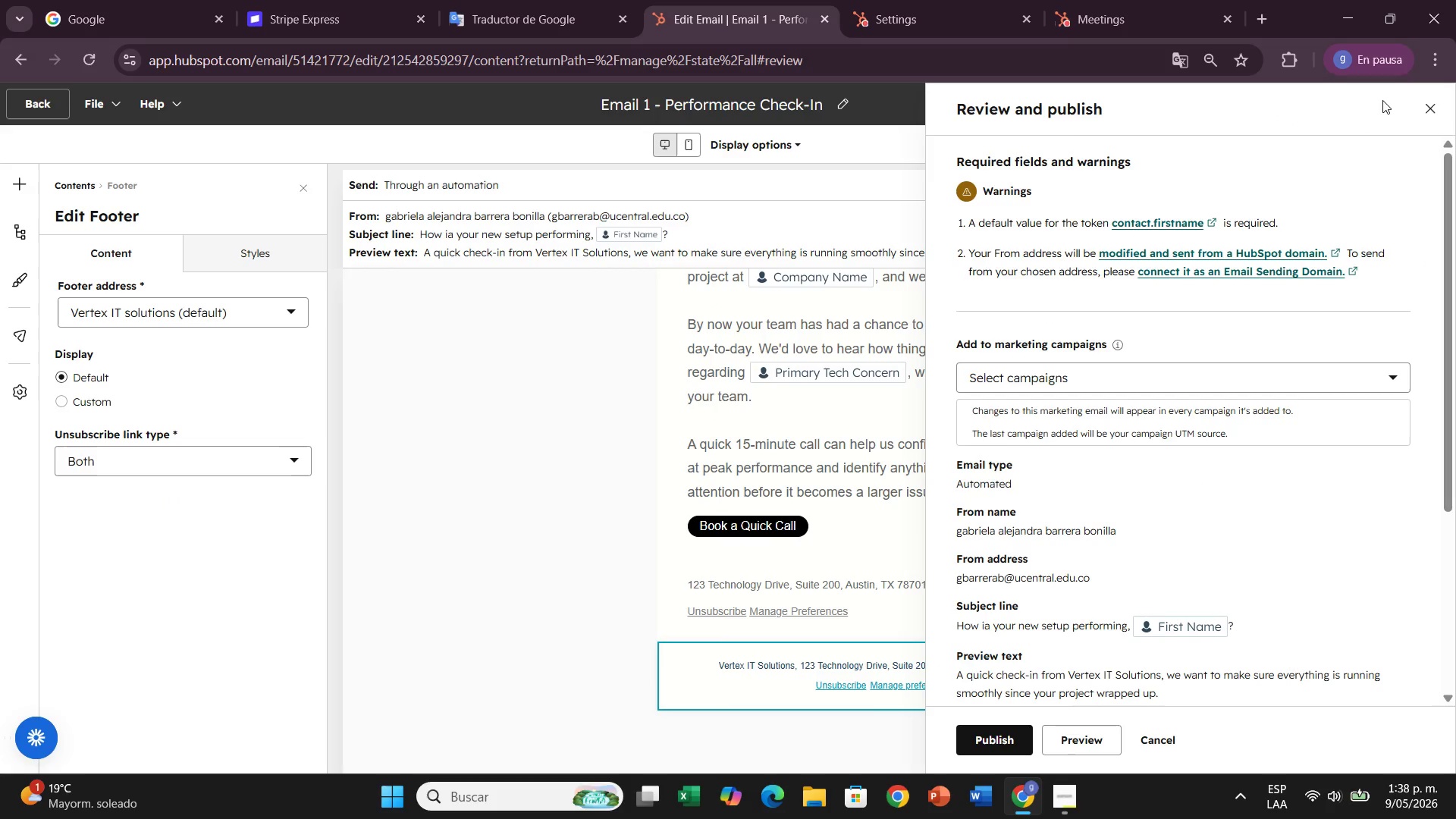 
left_click([981, 742])
 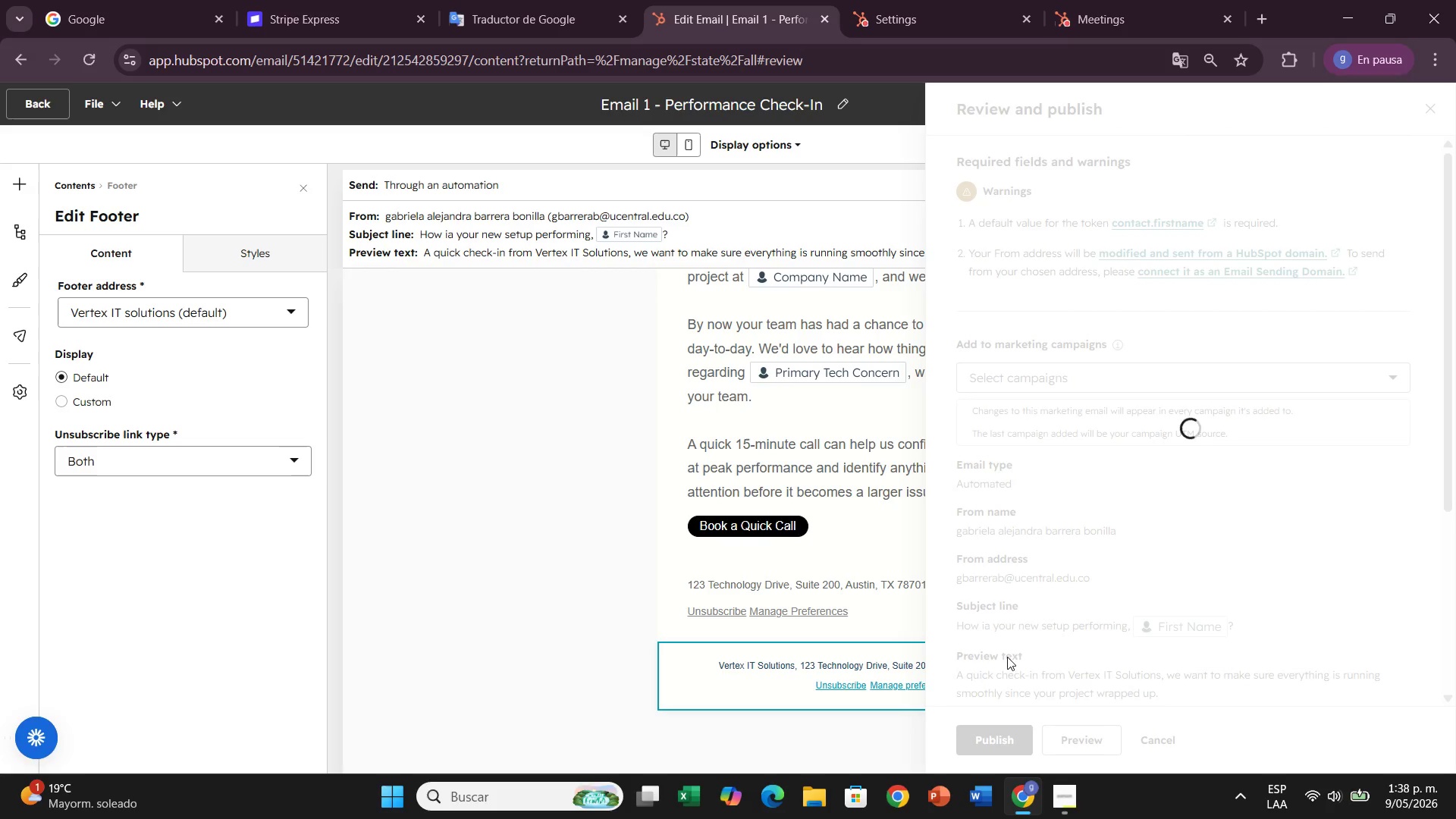 
mouse_move([479, 520])
 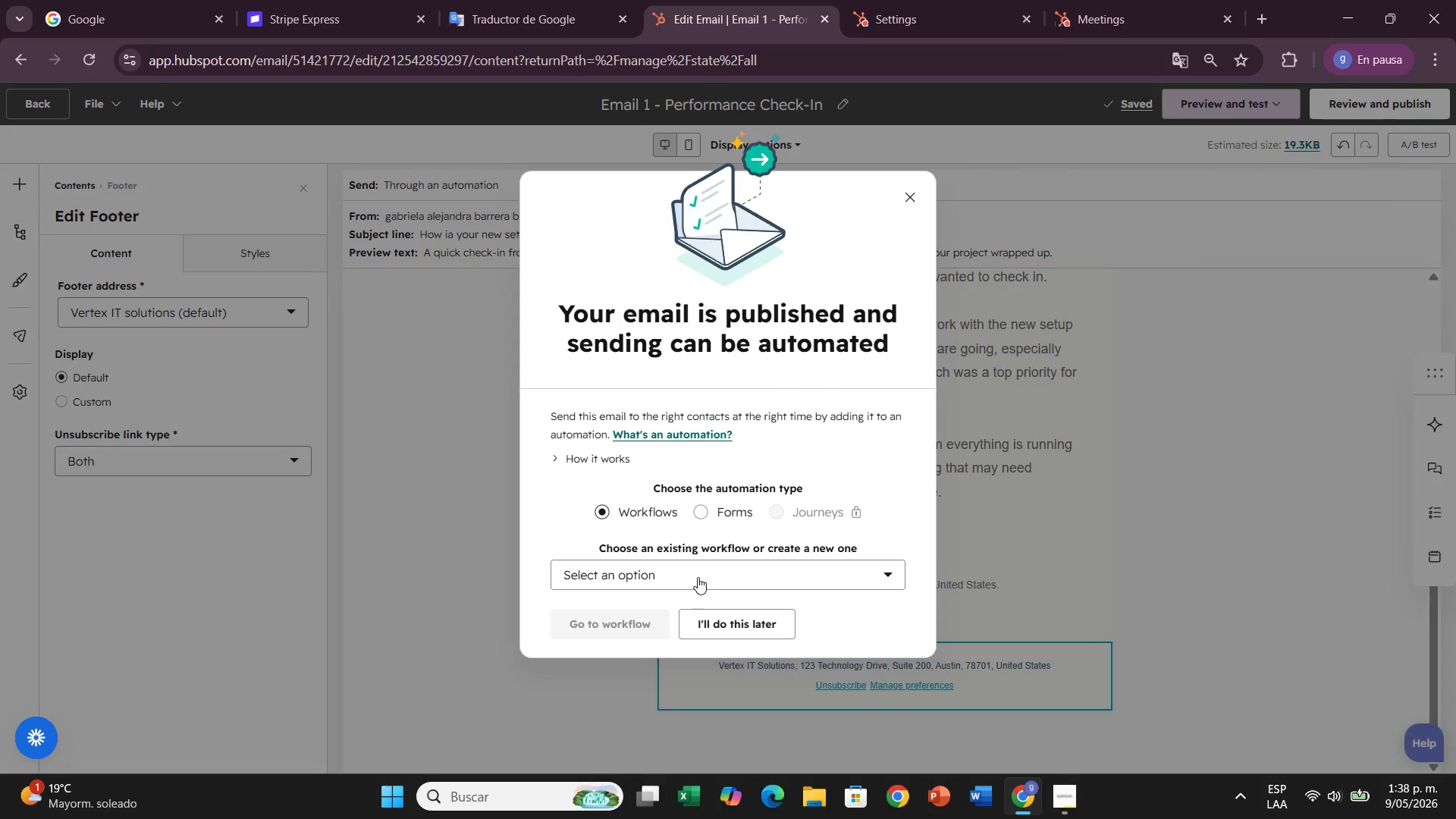 
left_click([698, 577])
 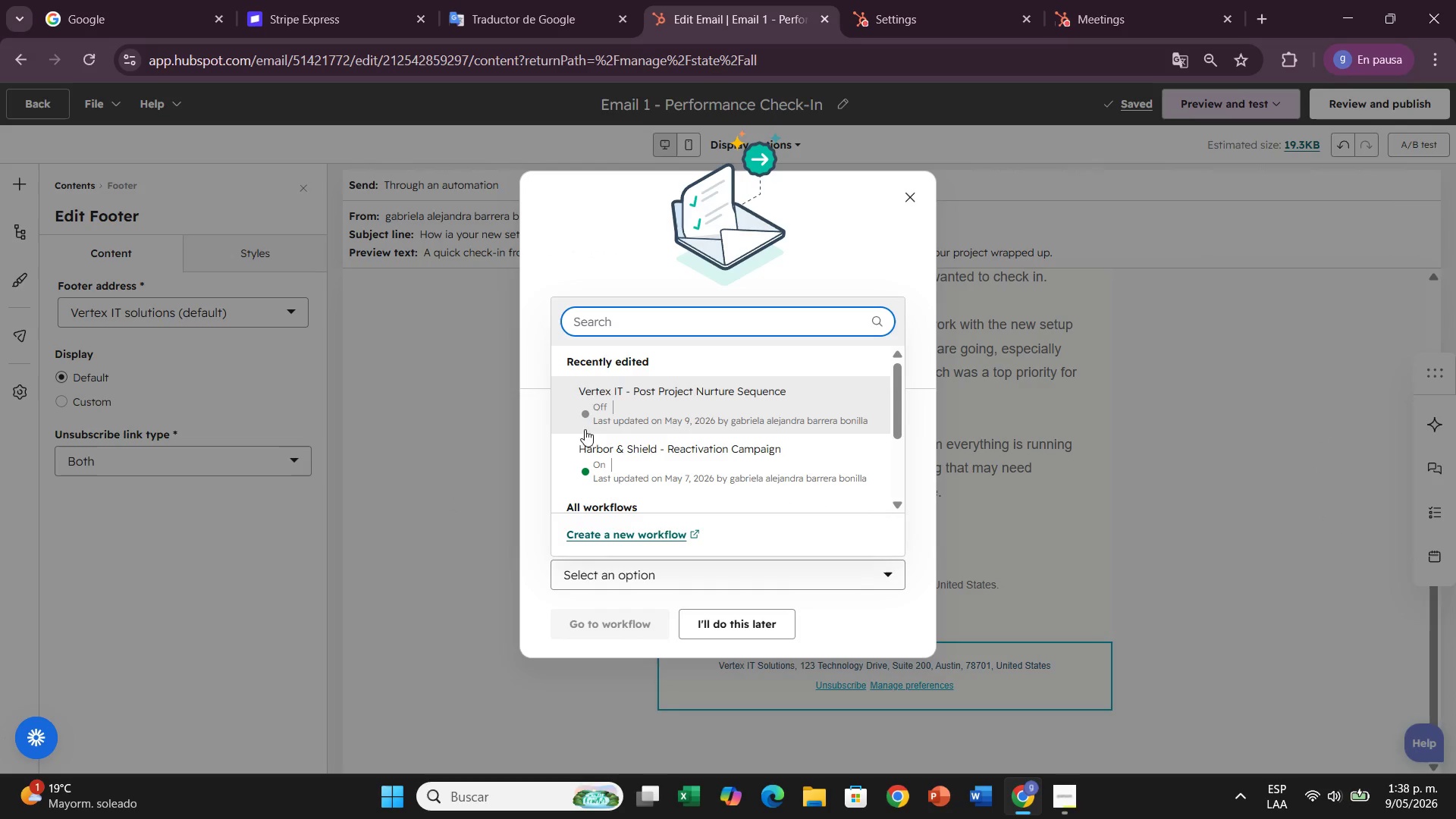 
left_click([582, 400])
 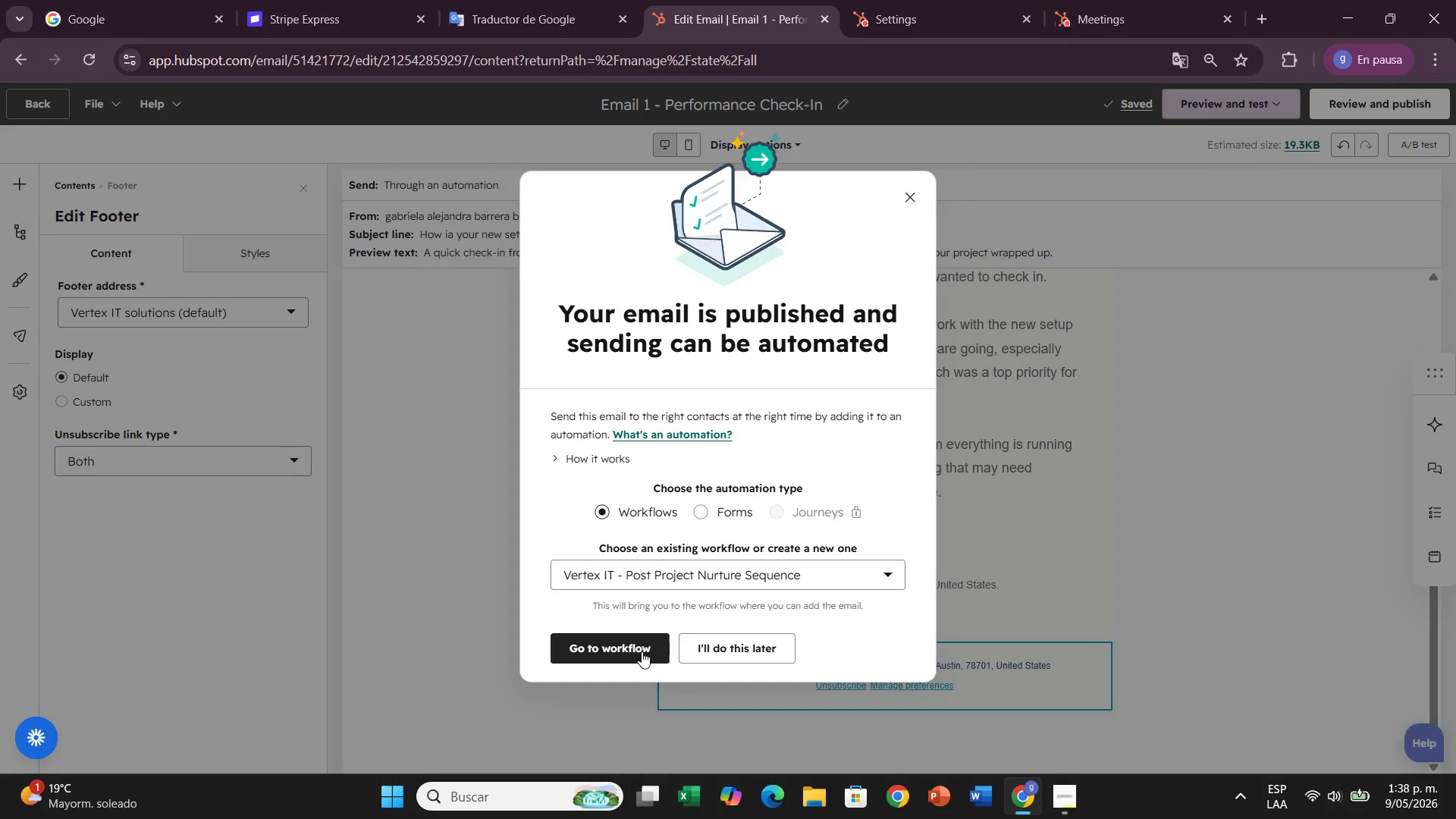 
left_click([638, 647])
 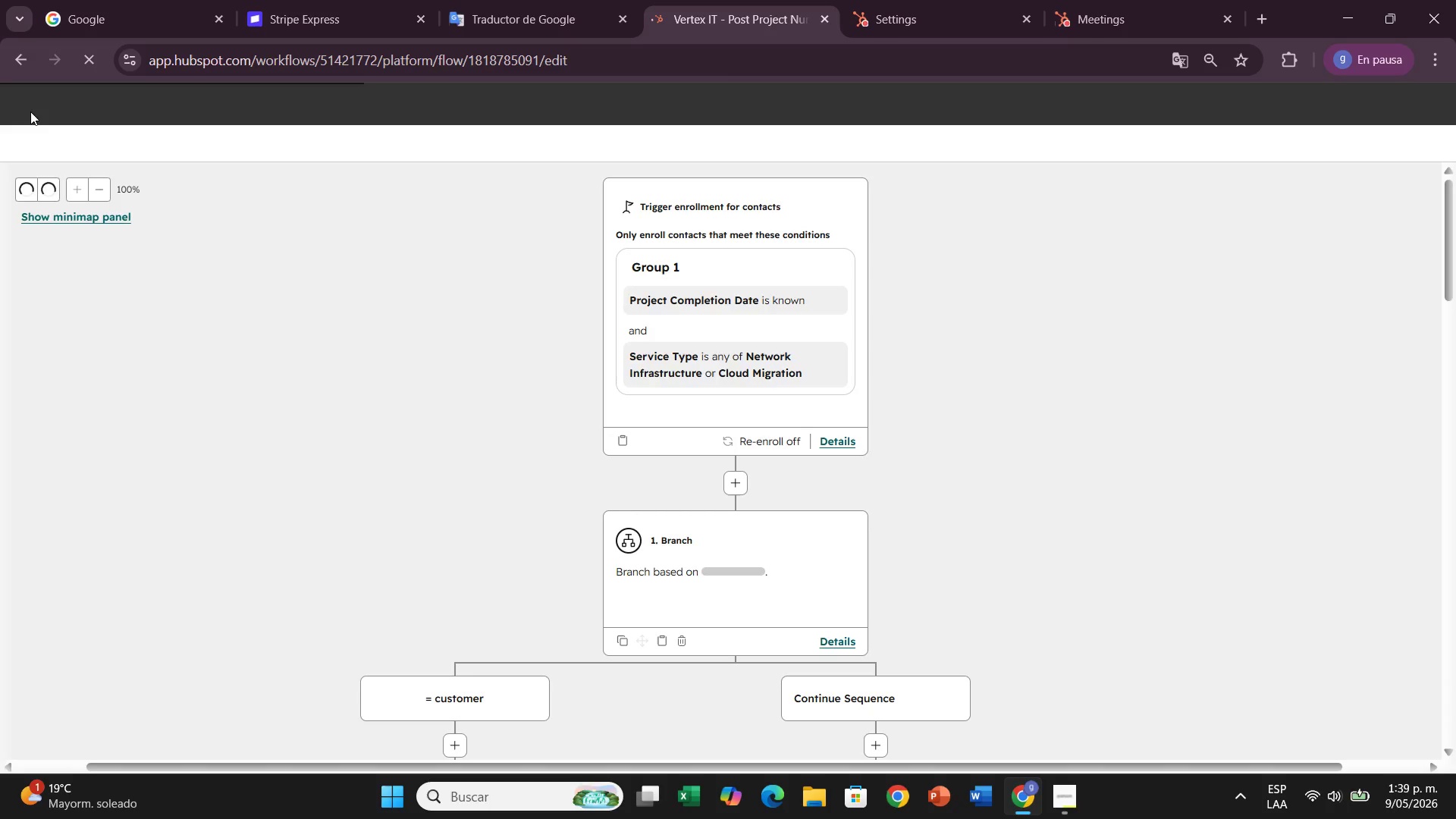 
wait(5.33)
 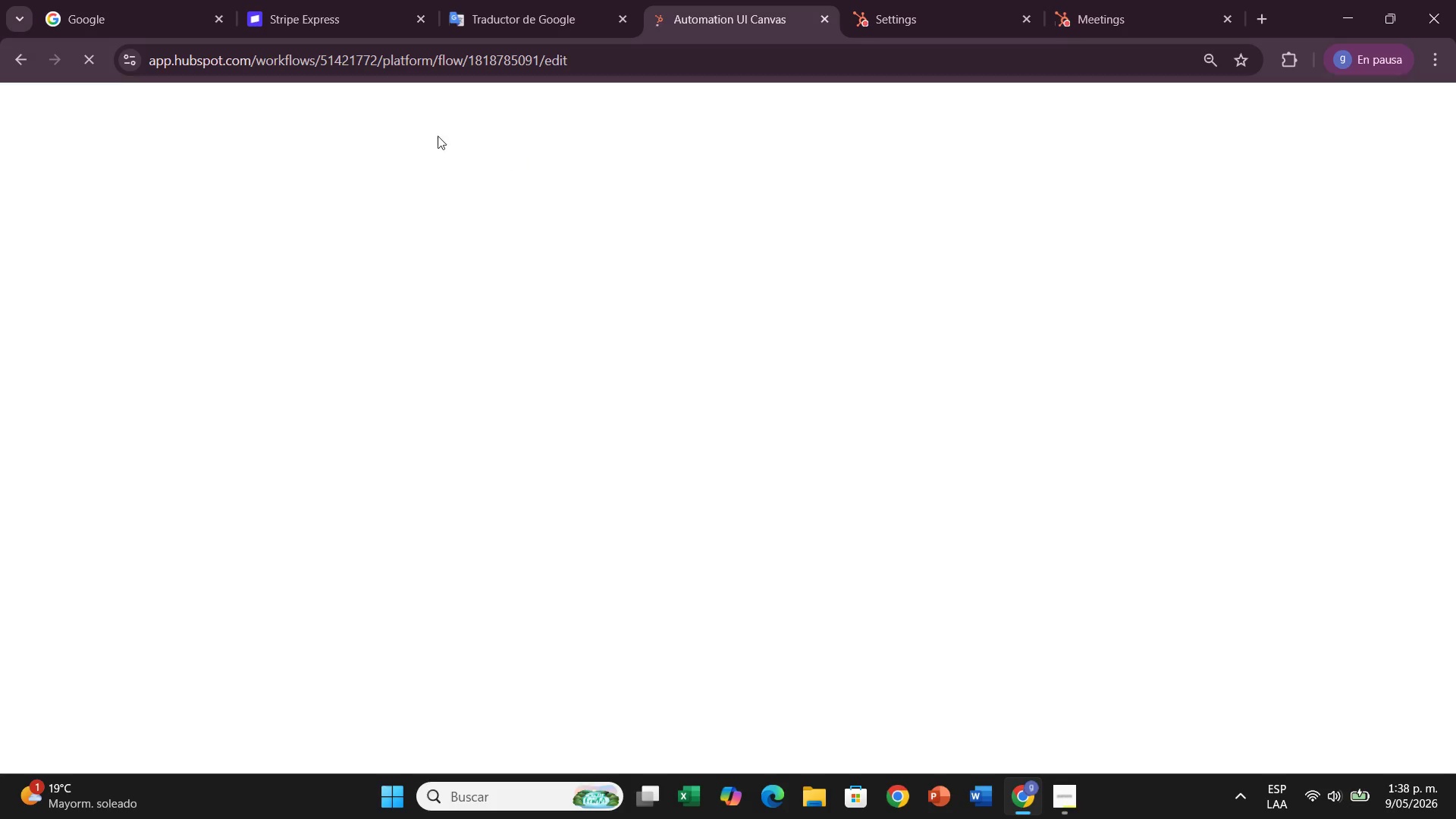 
left_click([60, 101])
 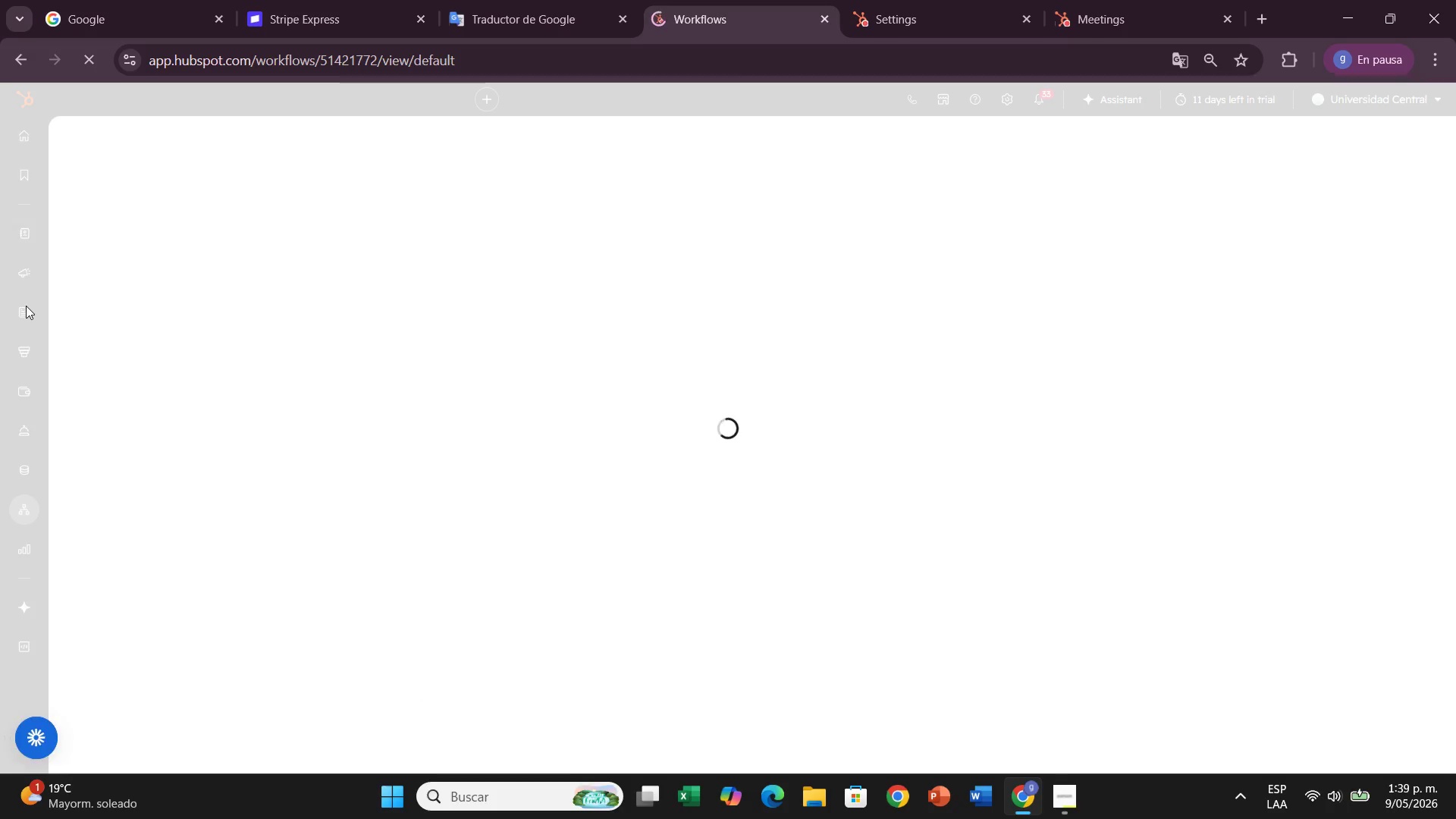 
mouse_move([36, 303])
 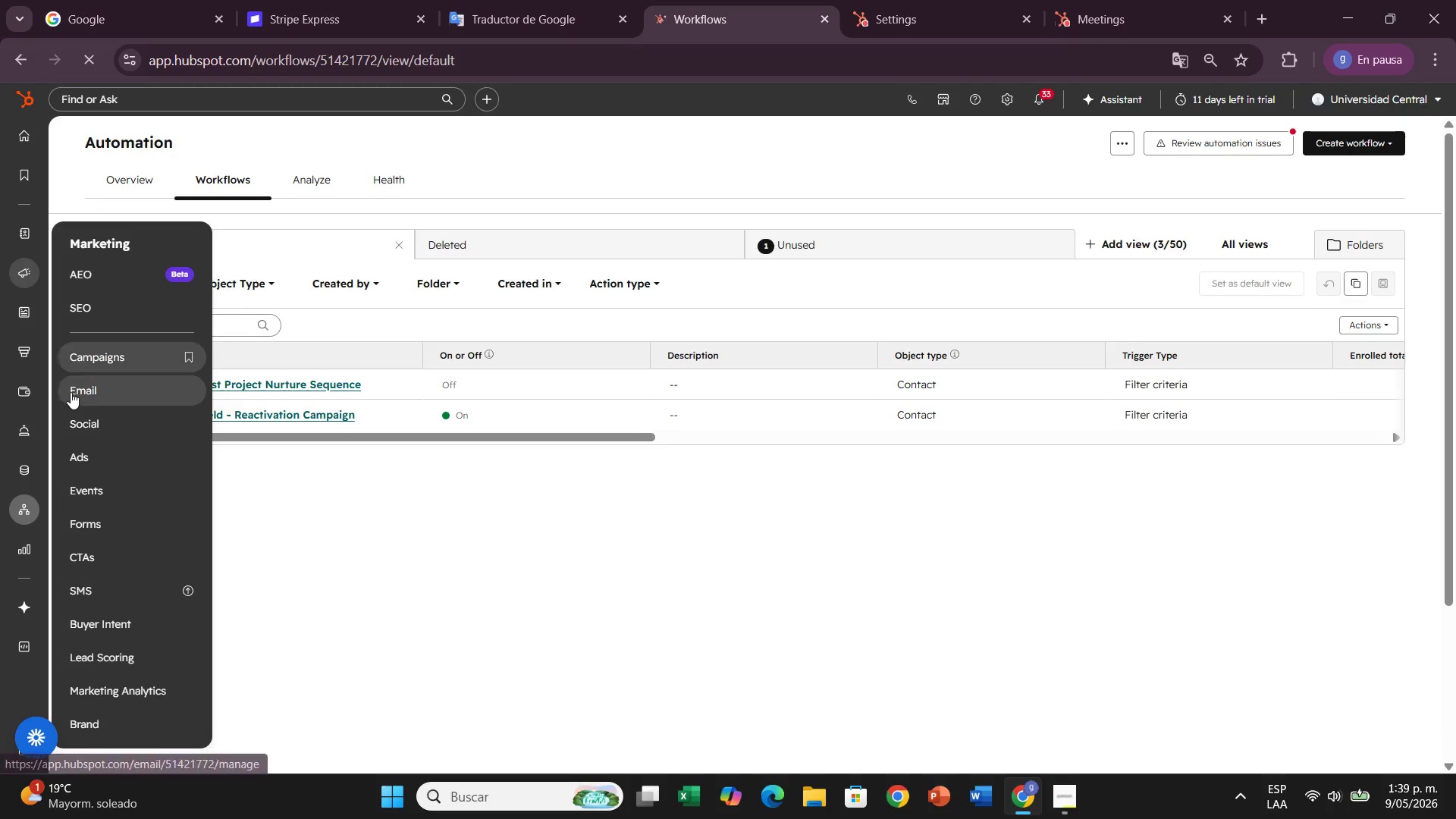 
left_click([71, 392])
 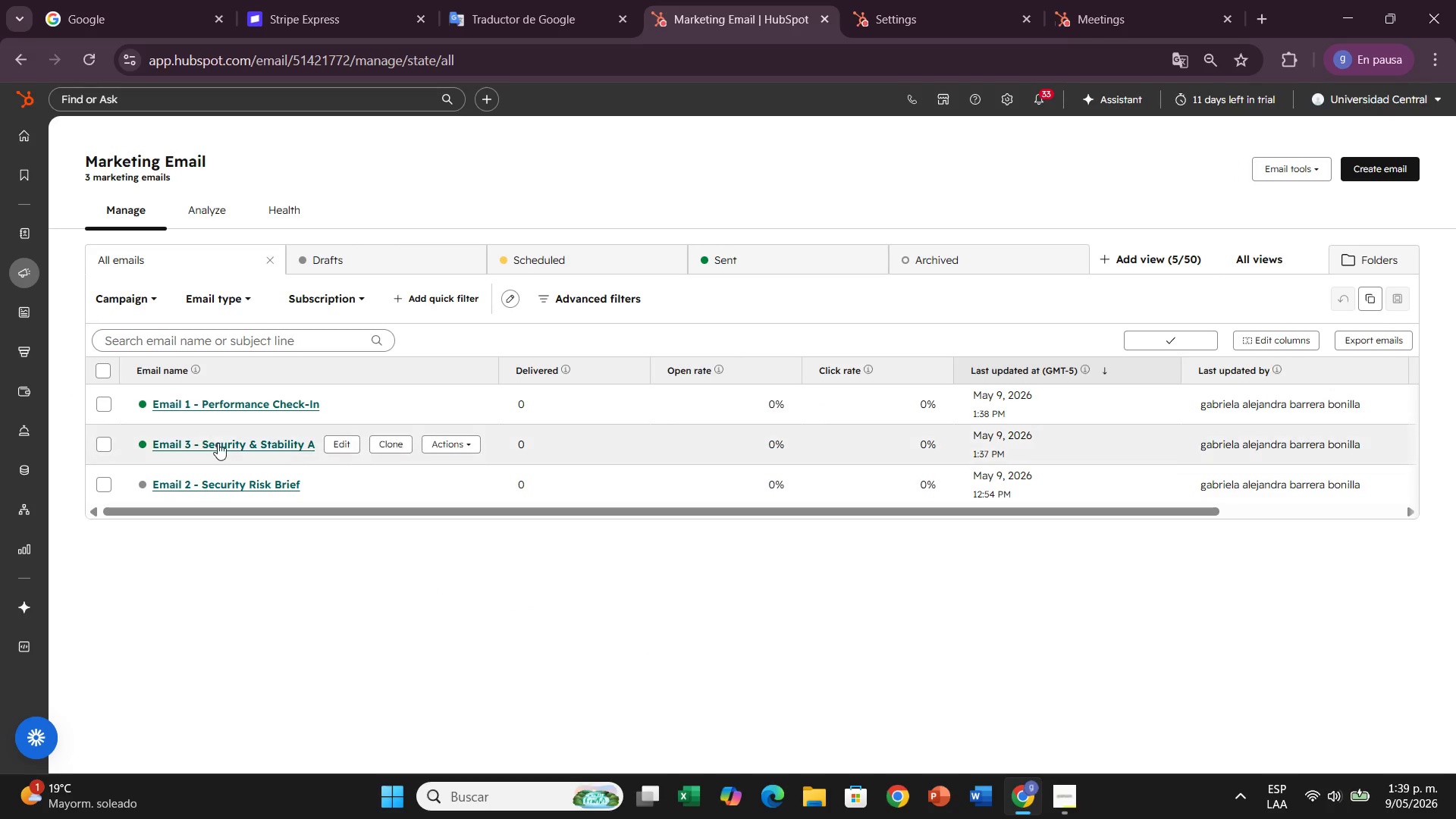 
wait(7.22)
 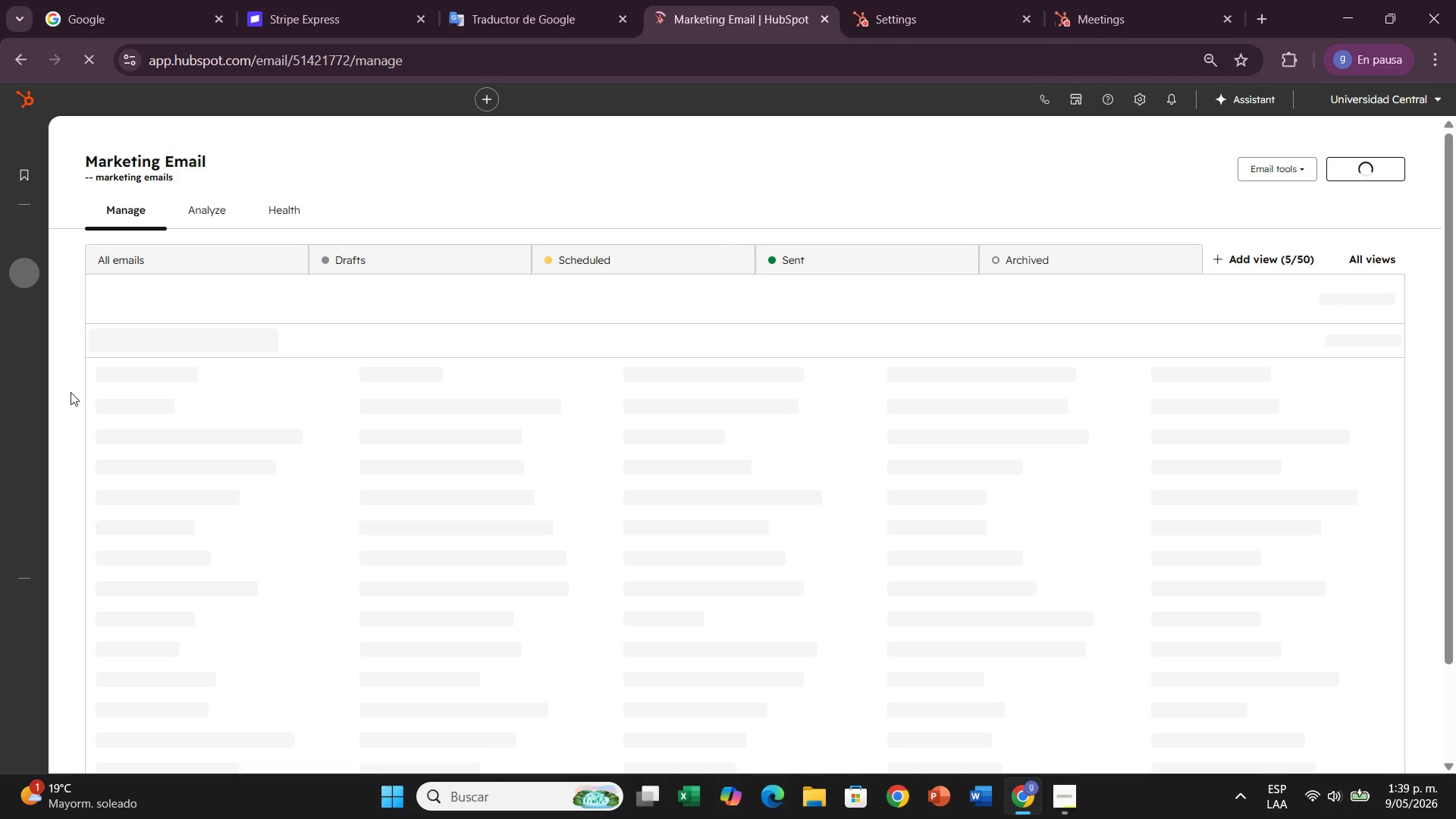 
left_click([342, 485])
 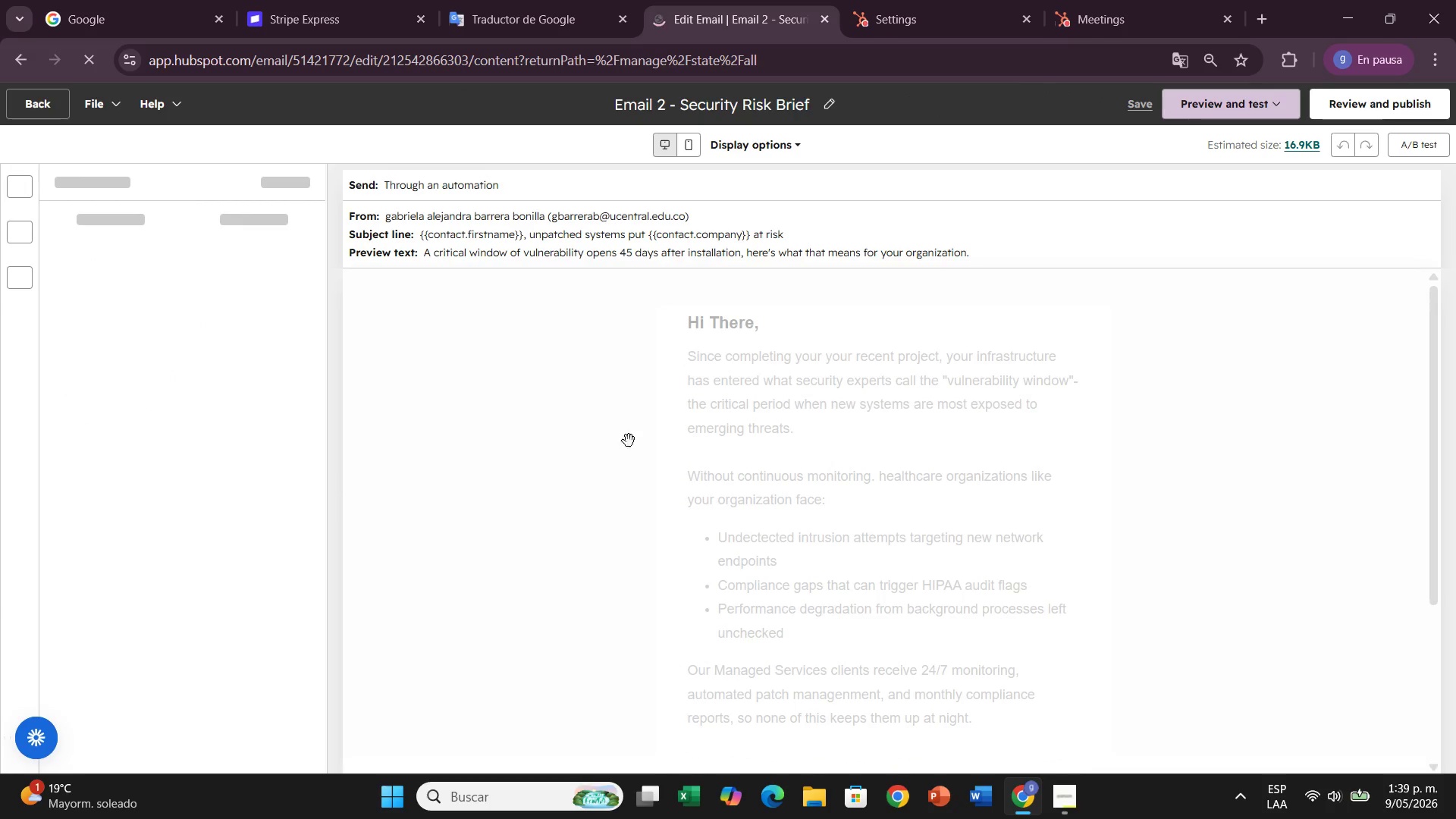 
left_click([1345, 98])
 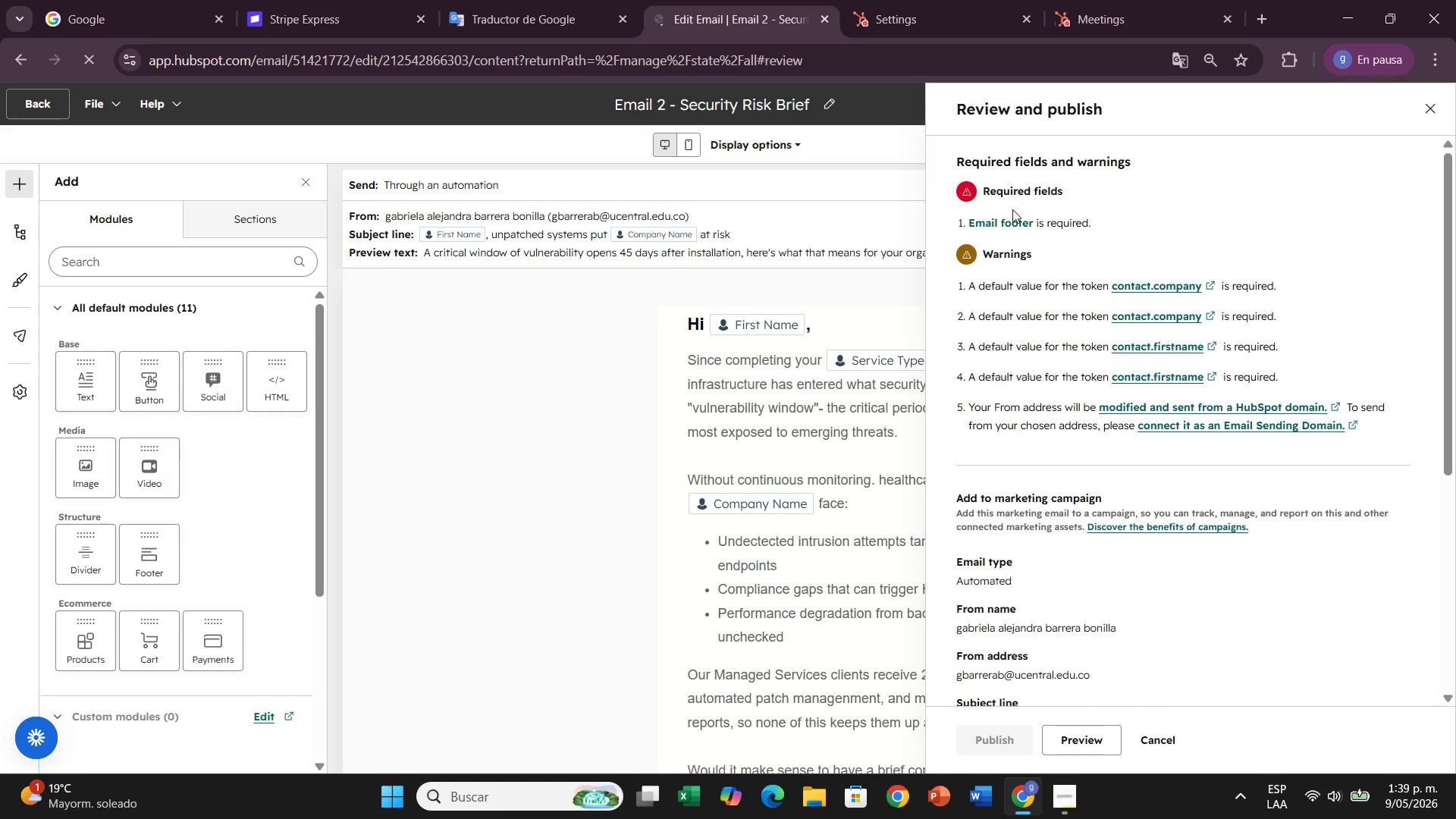 
left_click([1015, 222])
 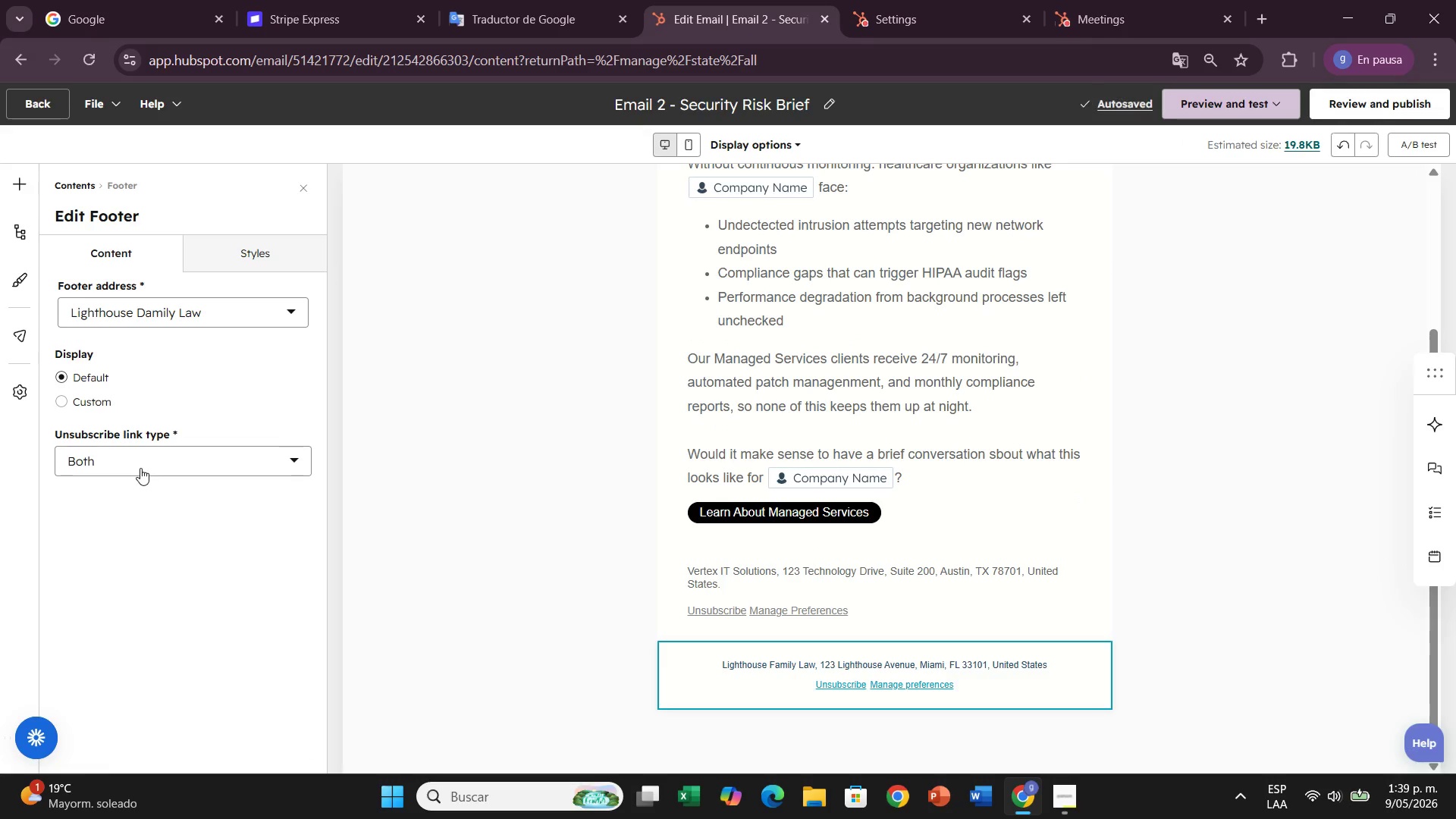 
wait(5.51)
 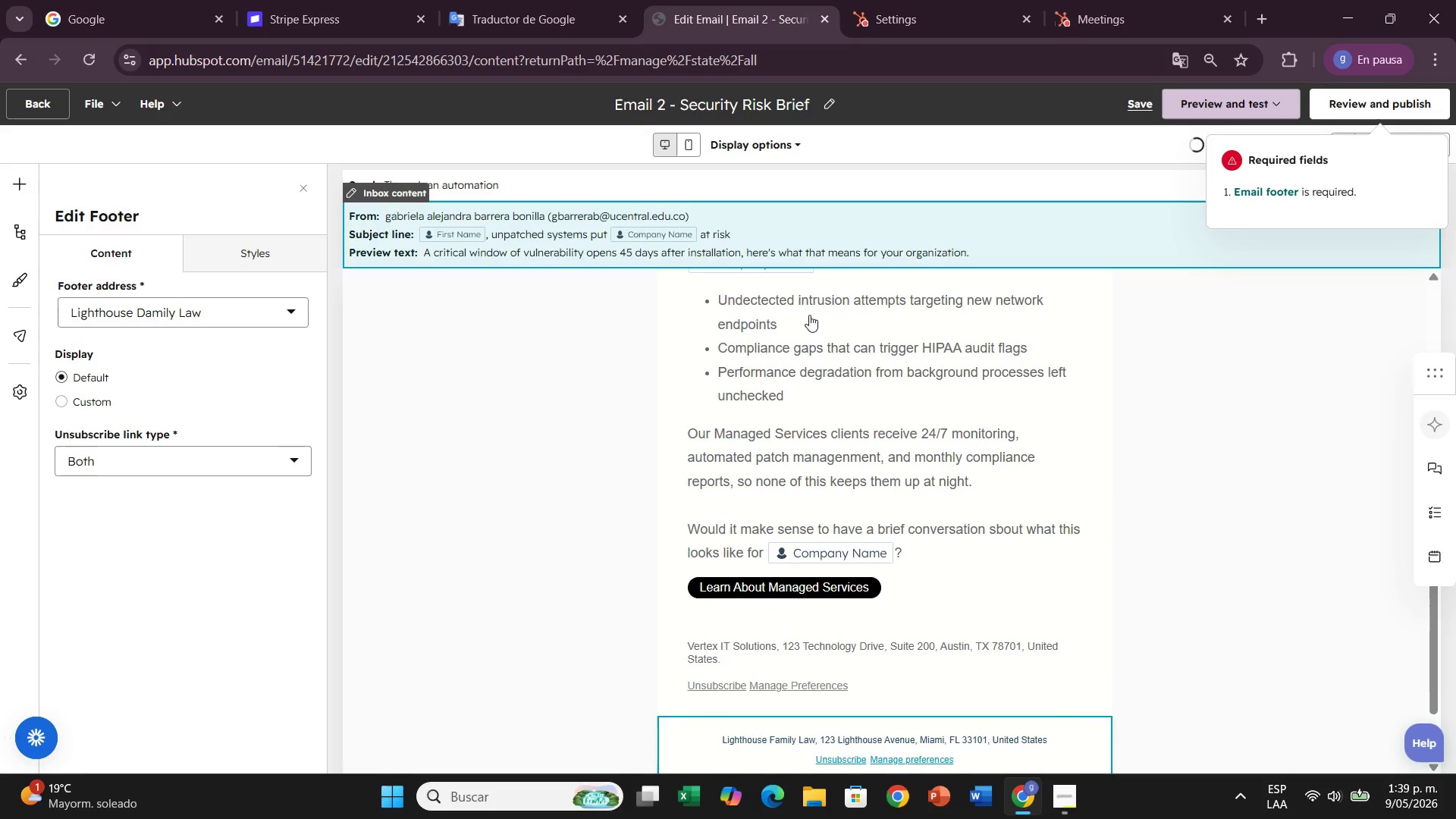 
left_click([210, 307])
 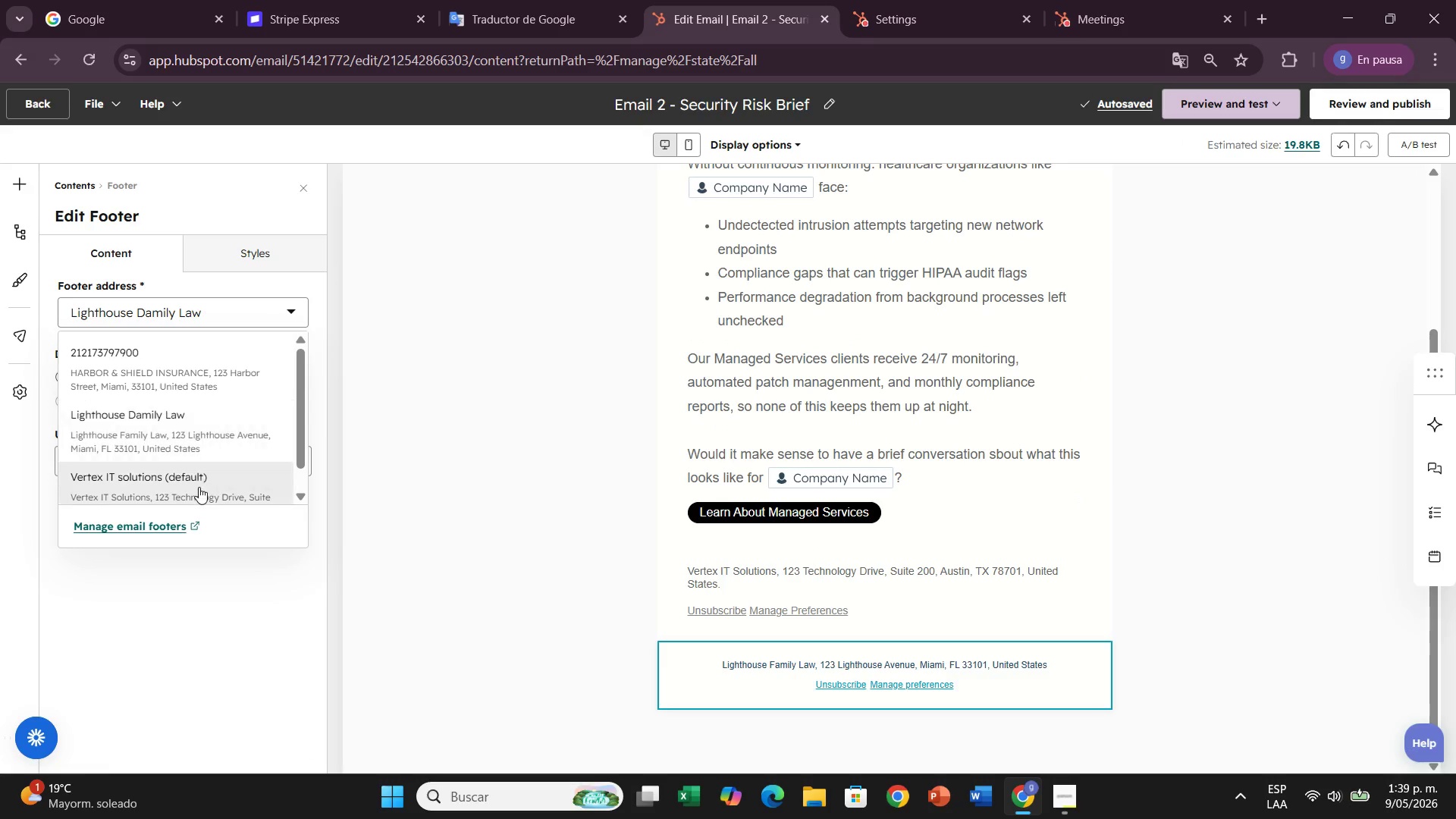 
left_click([199, 487])
 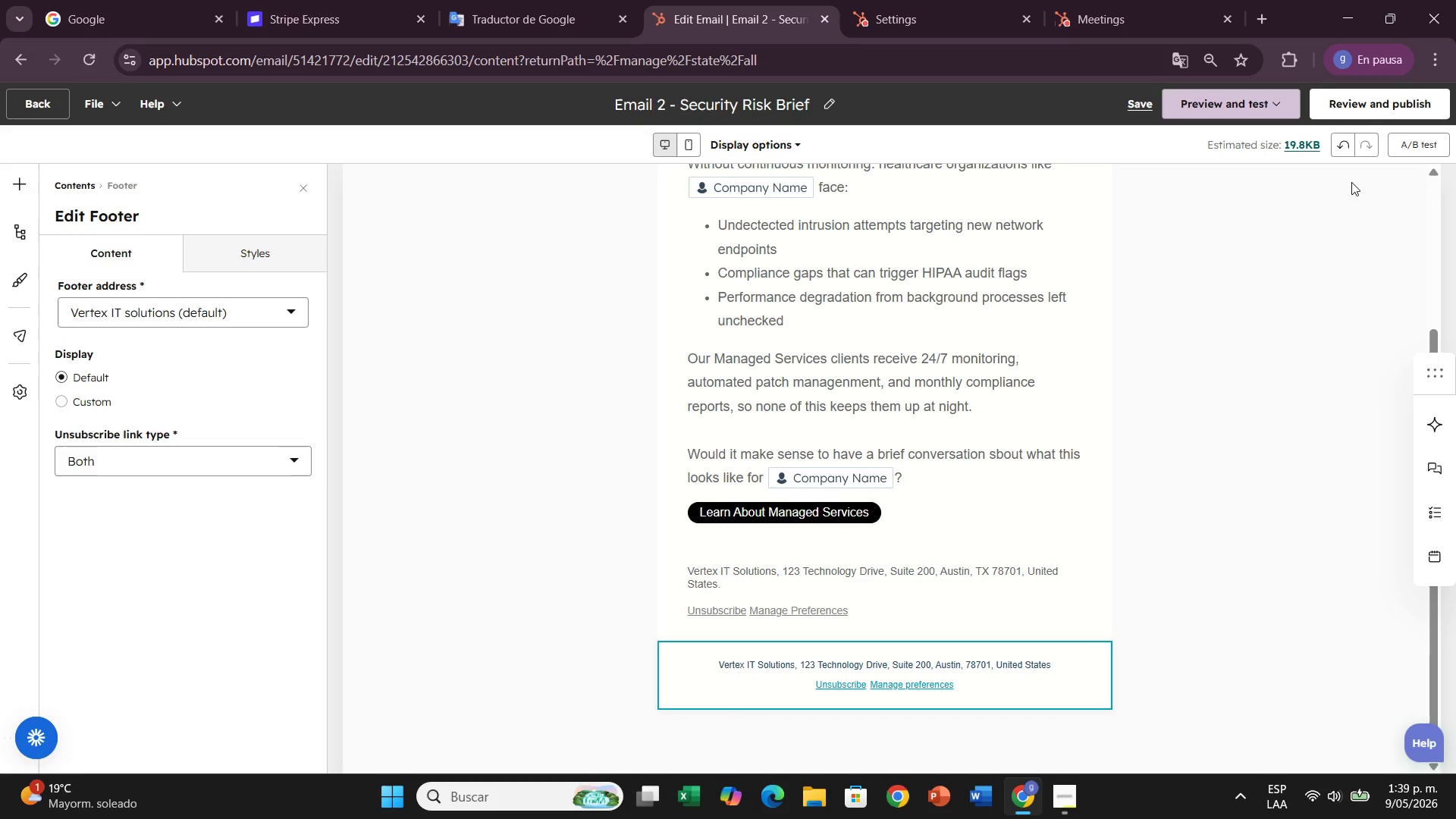 
left_click([1335, 102])
 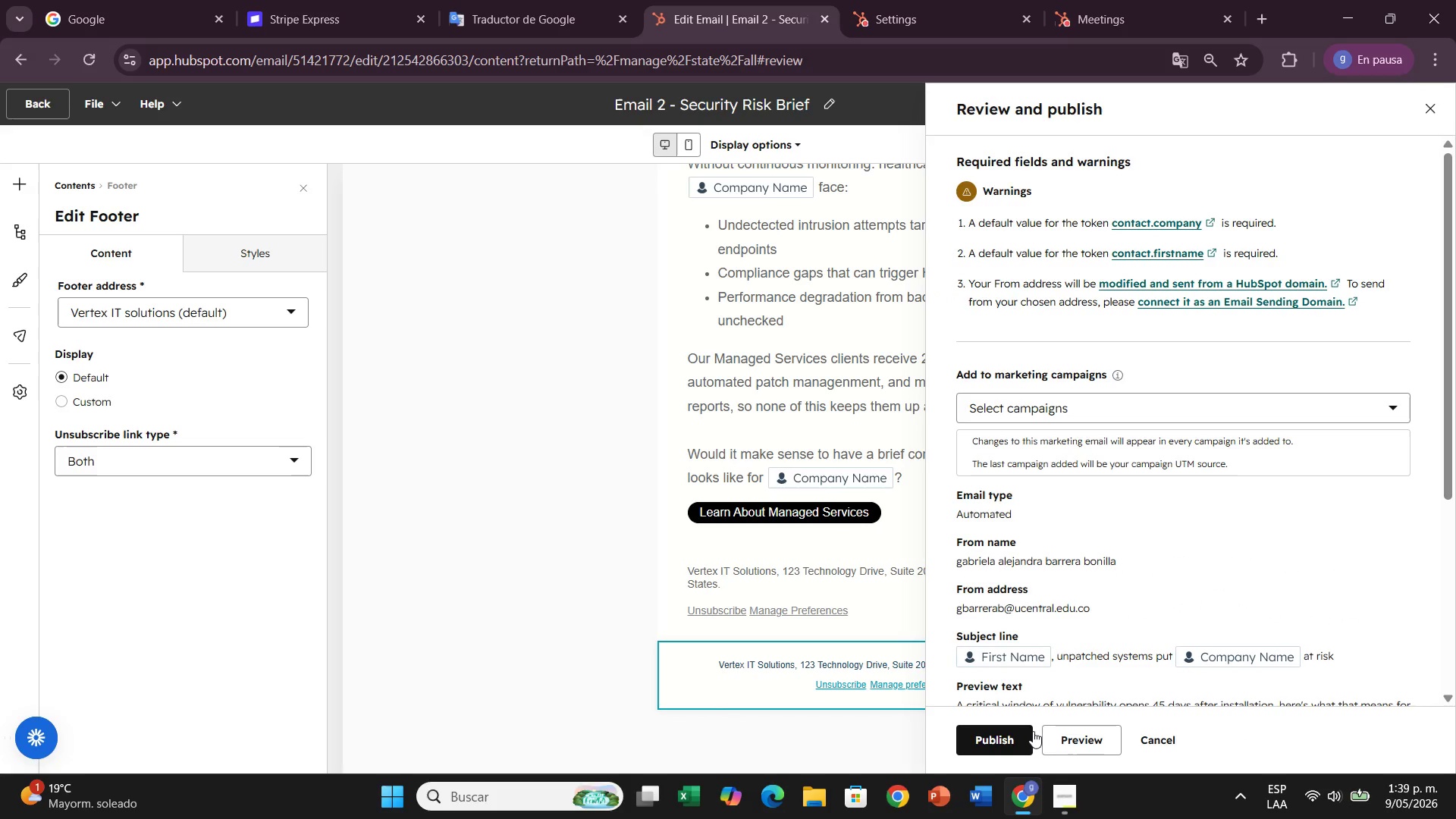 
left_click([1002, 745])
 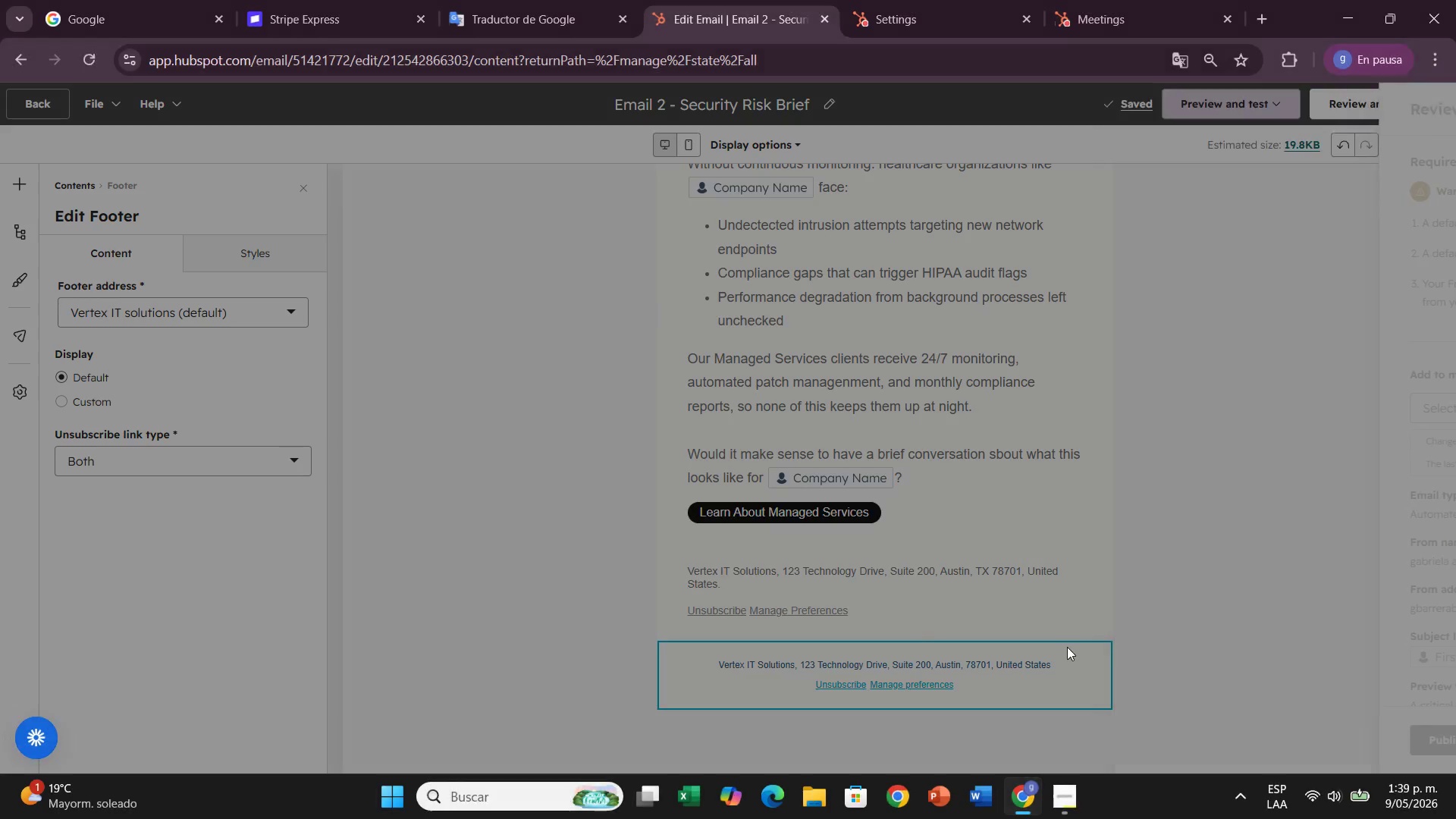 
wait(6.22)
 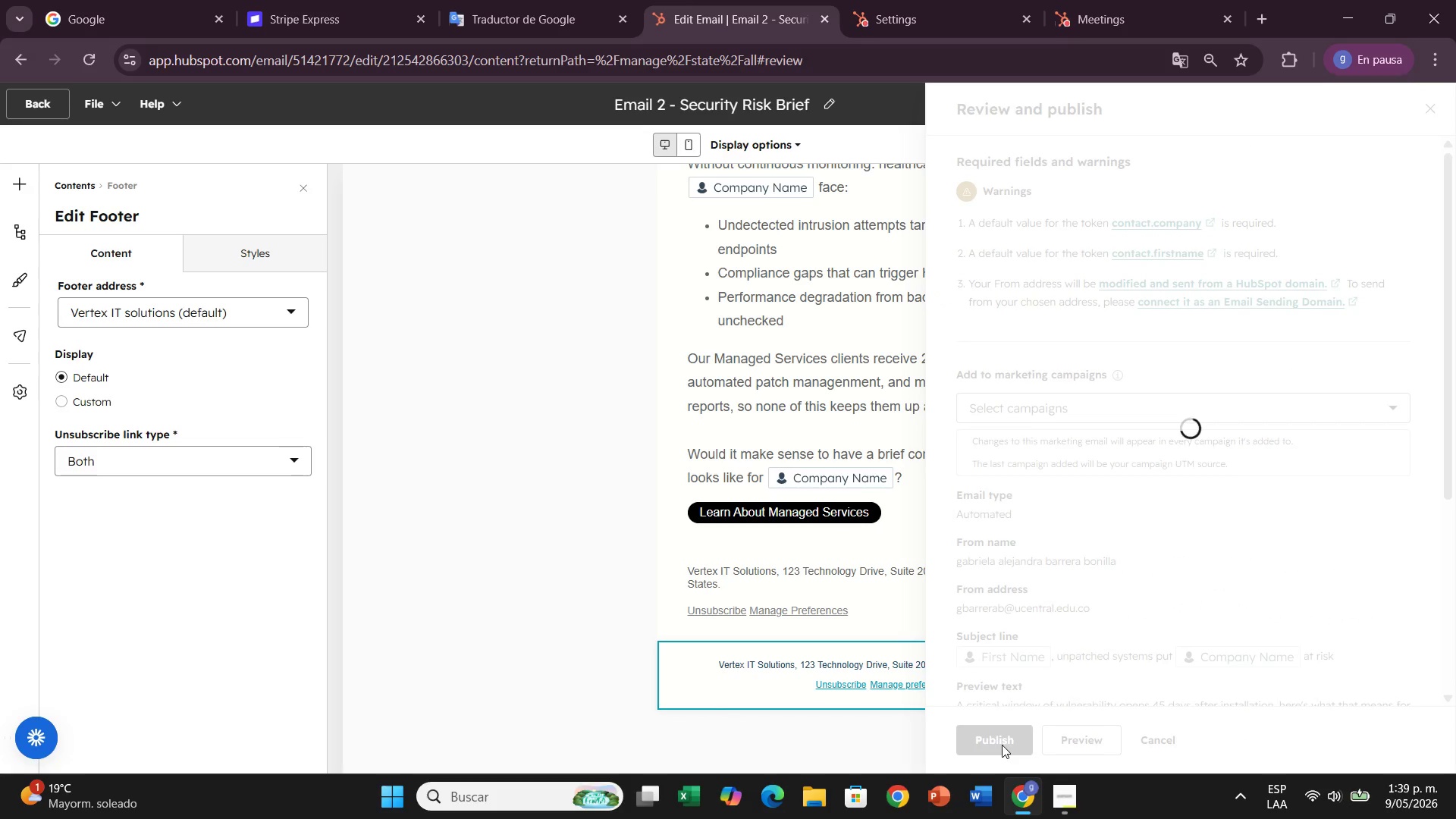 
left_click([688, 566])
 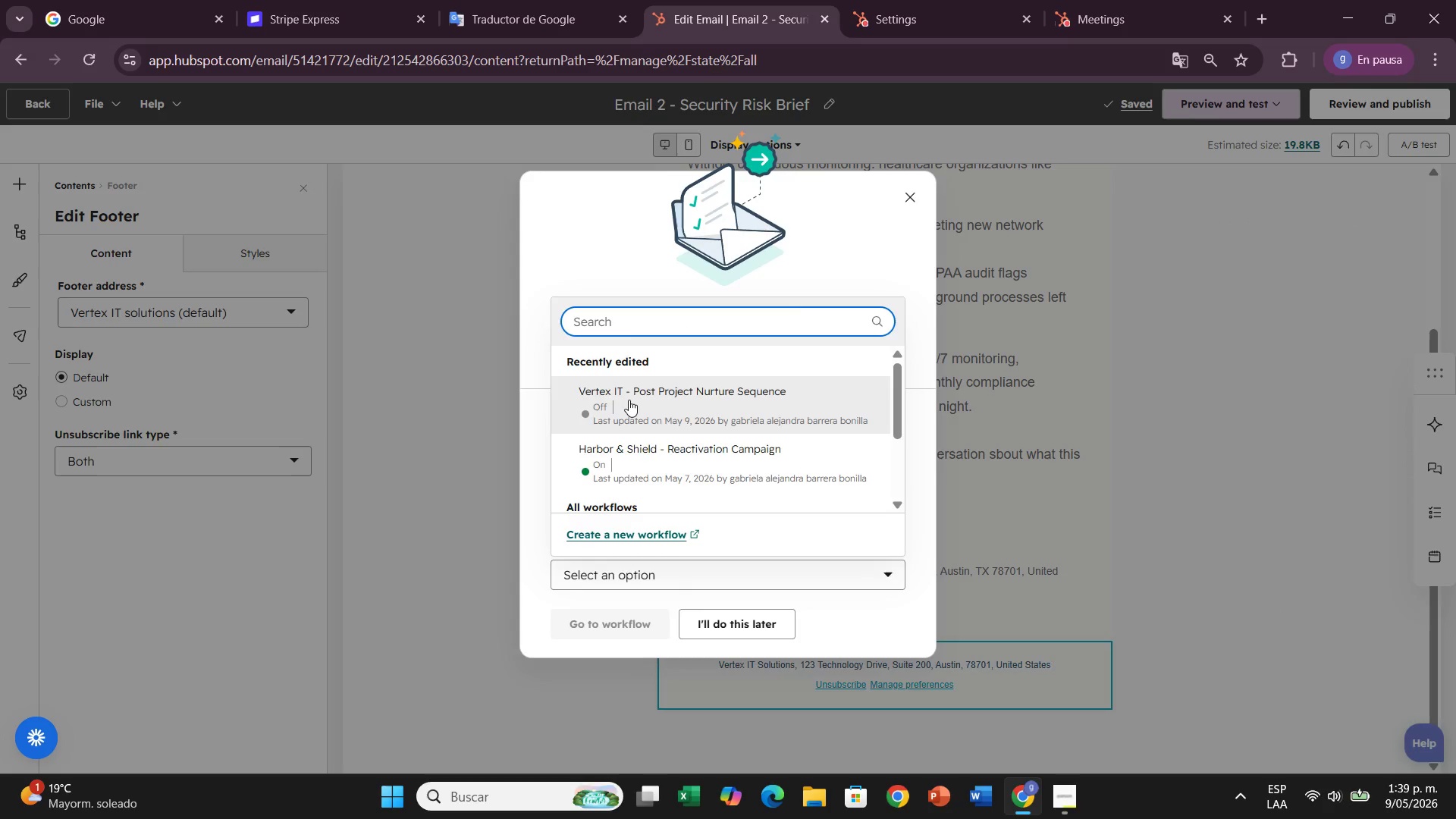 
left_click([629, 400])
 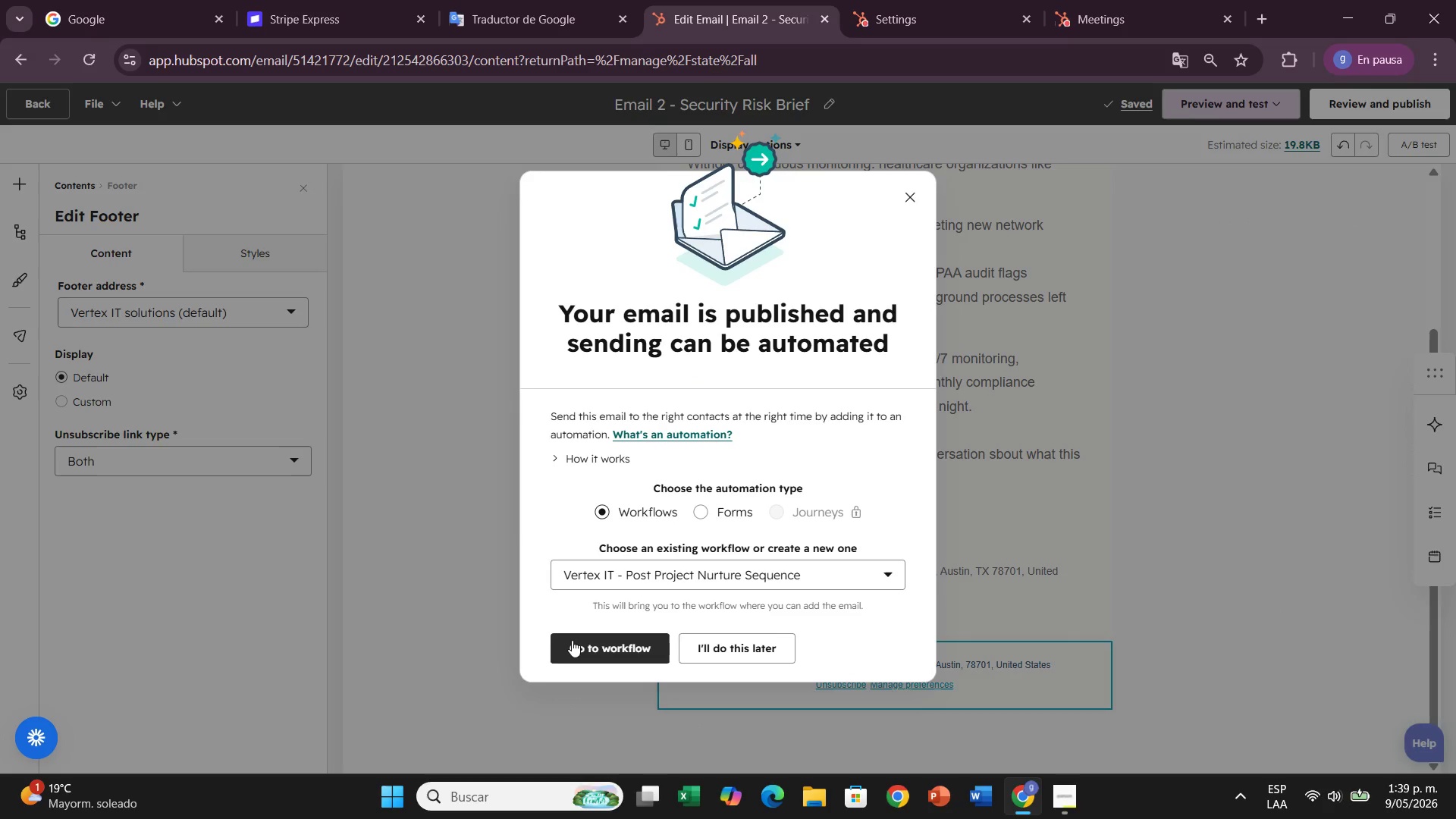 
left_click([575, 637])
 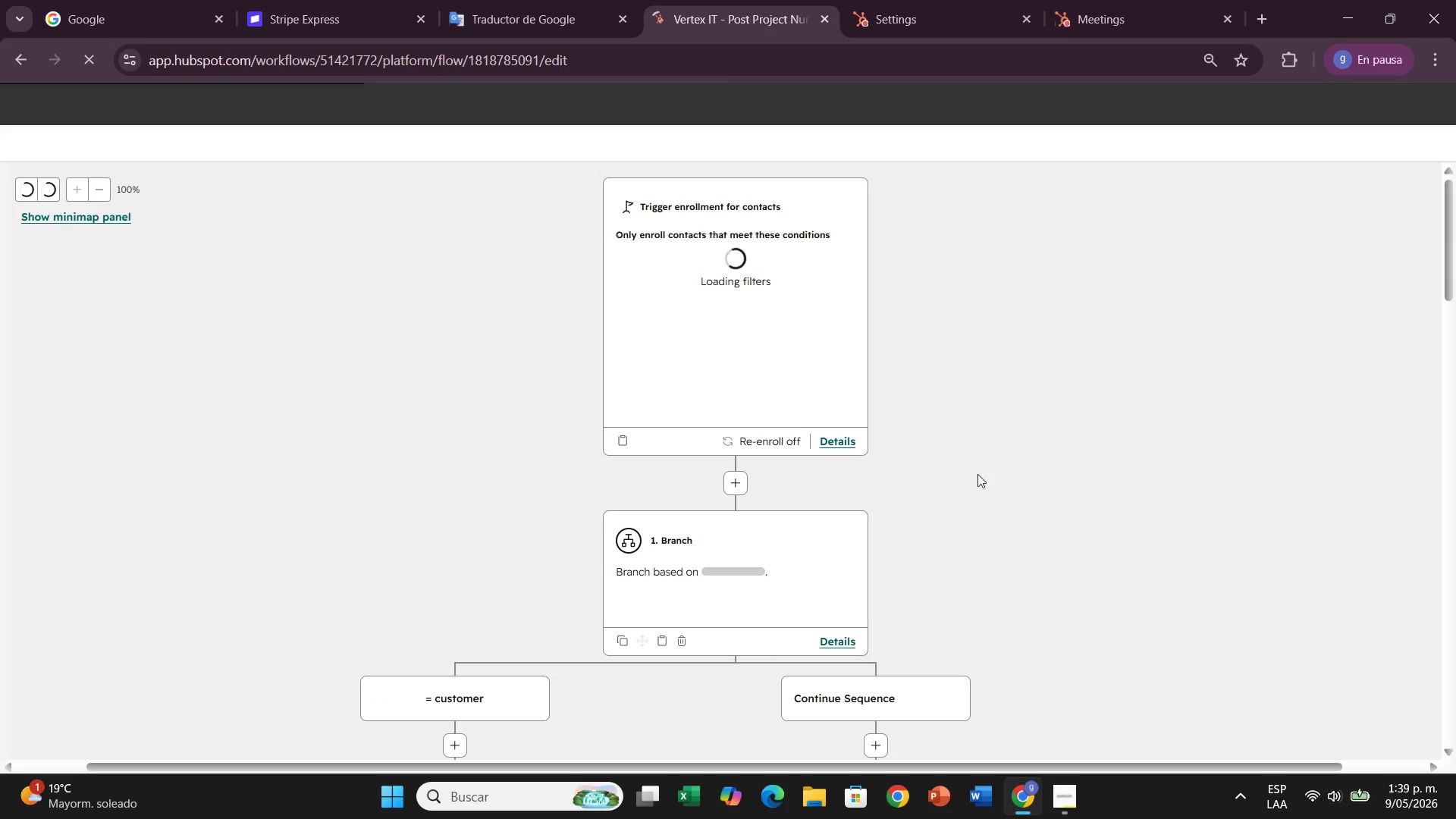 
scroll: coordinate [1188, 501], scroll_direction: down, amount: 7.0
 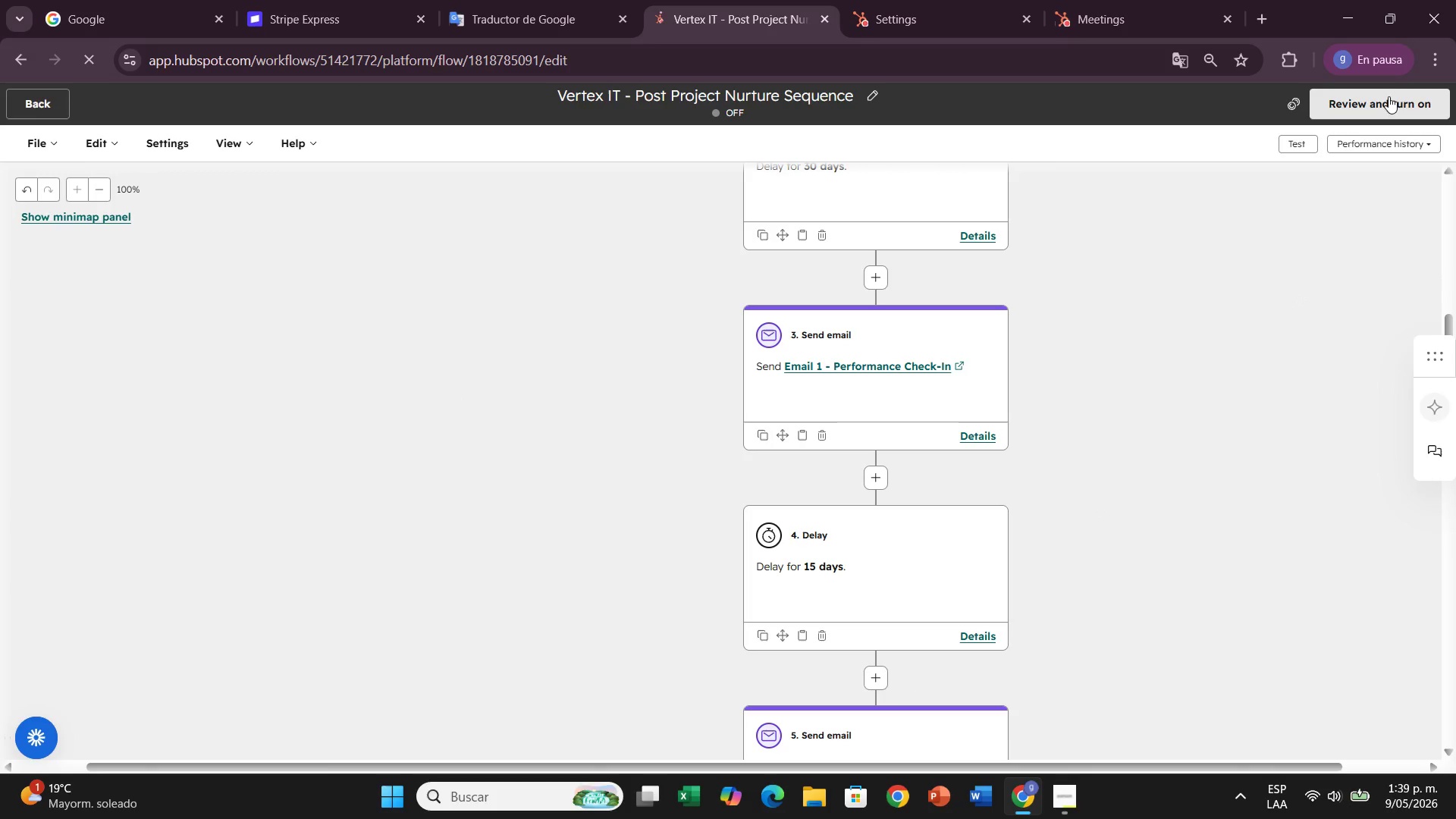 
left_click([1370, 102])
 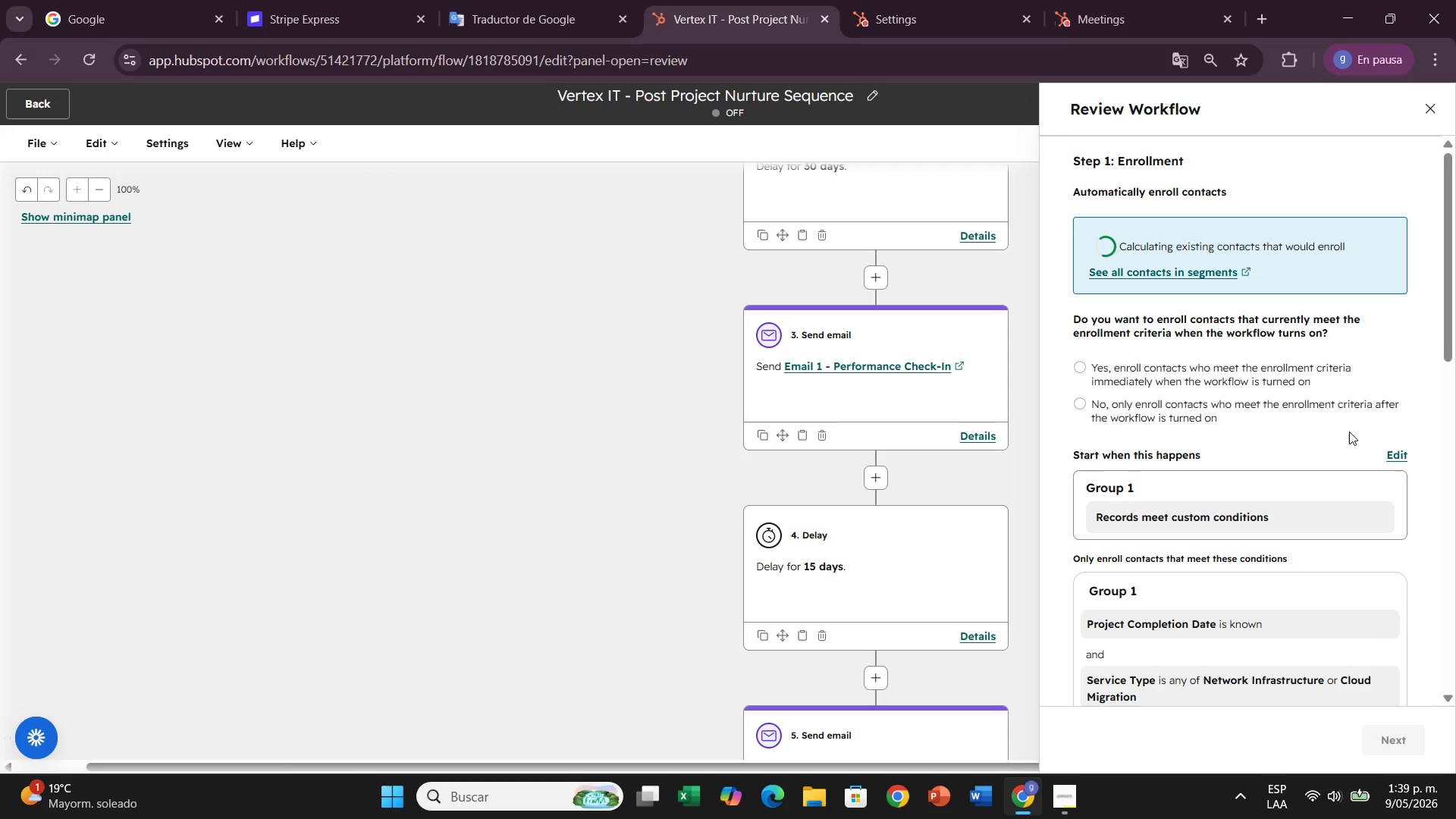 
wait(5.11)
 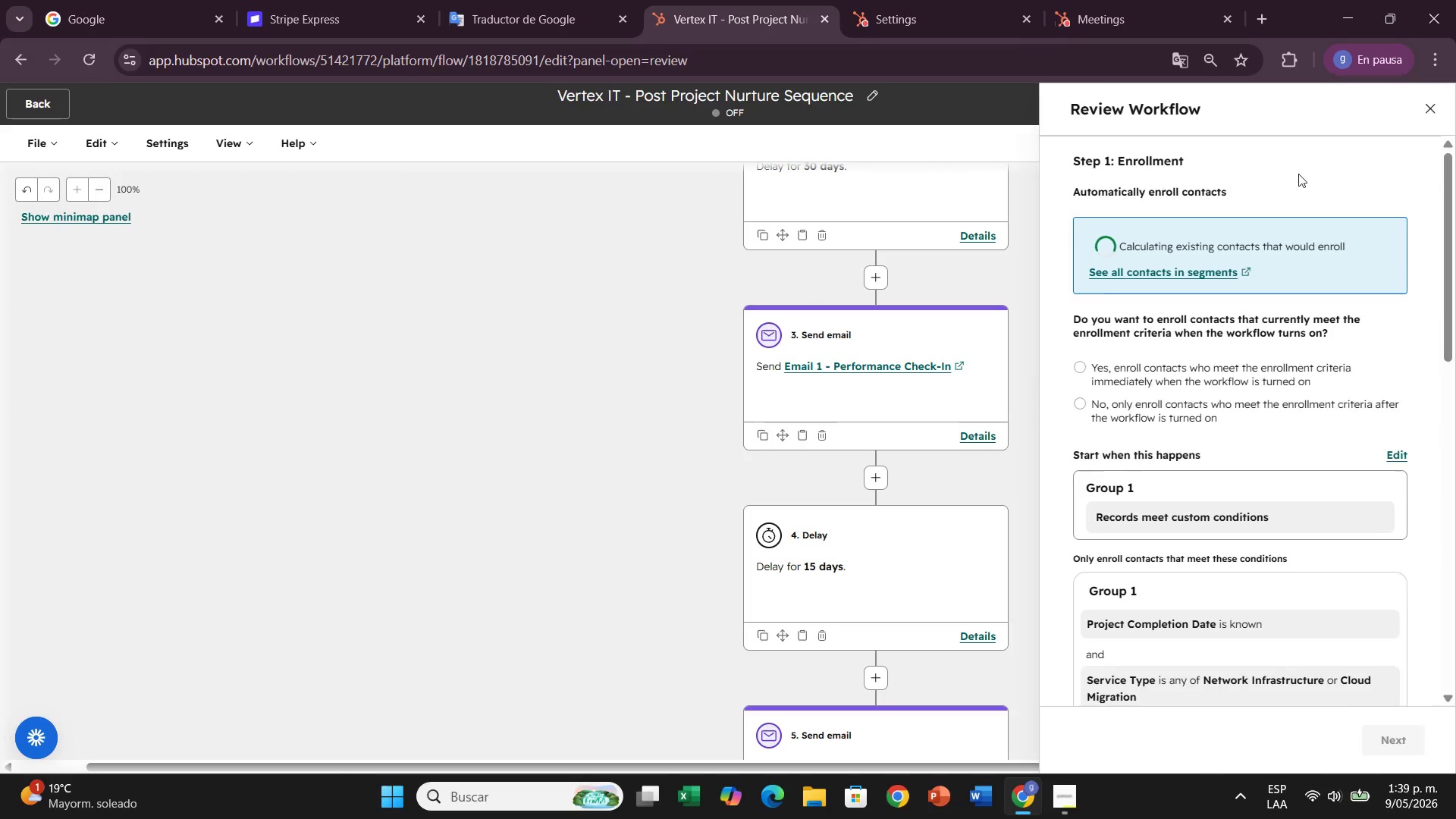 
scroll: coordinate [1335, 410], scroll_direction: up, amount: 1.0
 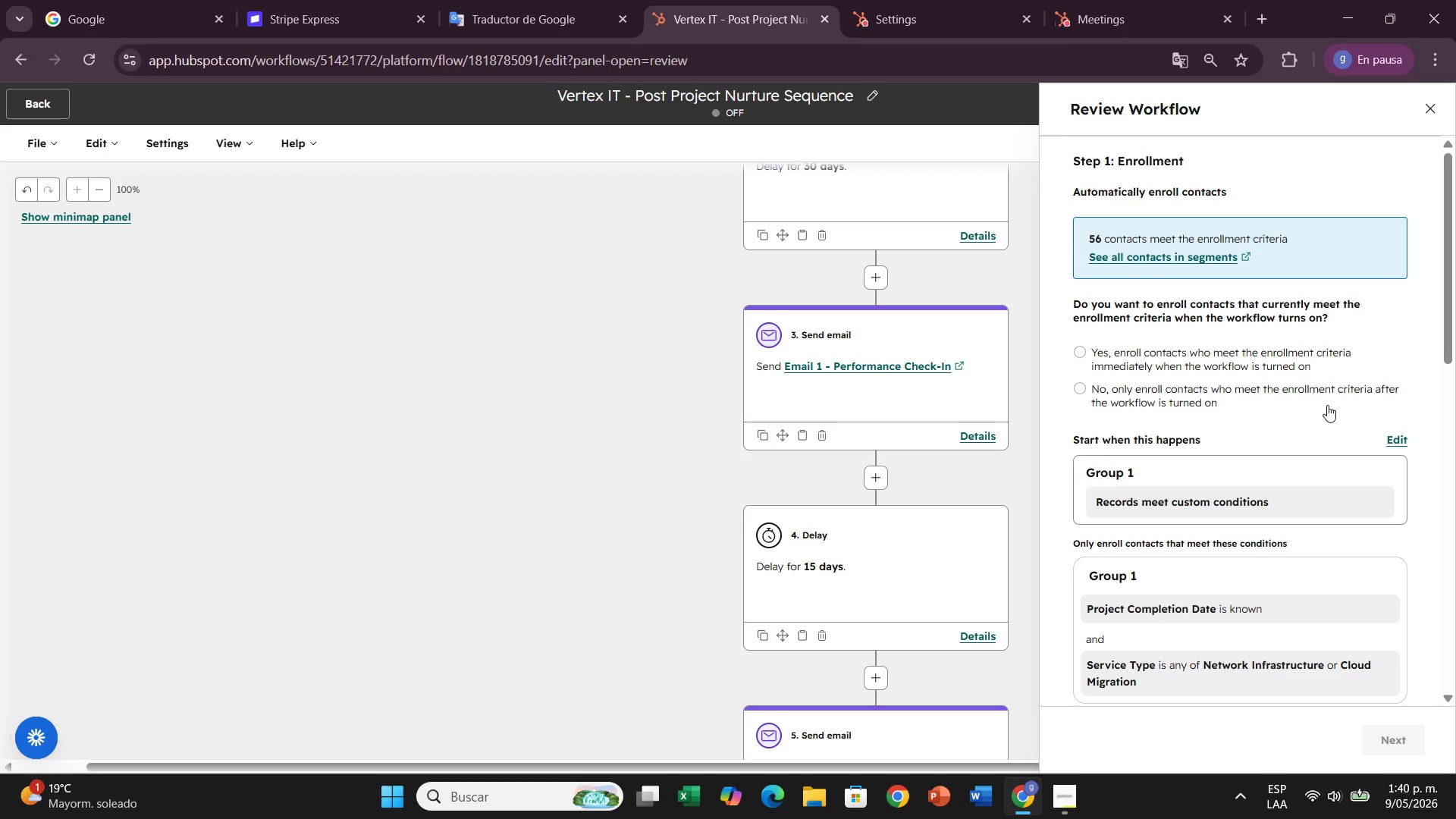 
wait(42.08)
 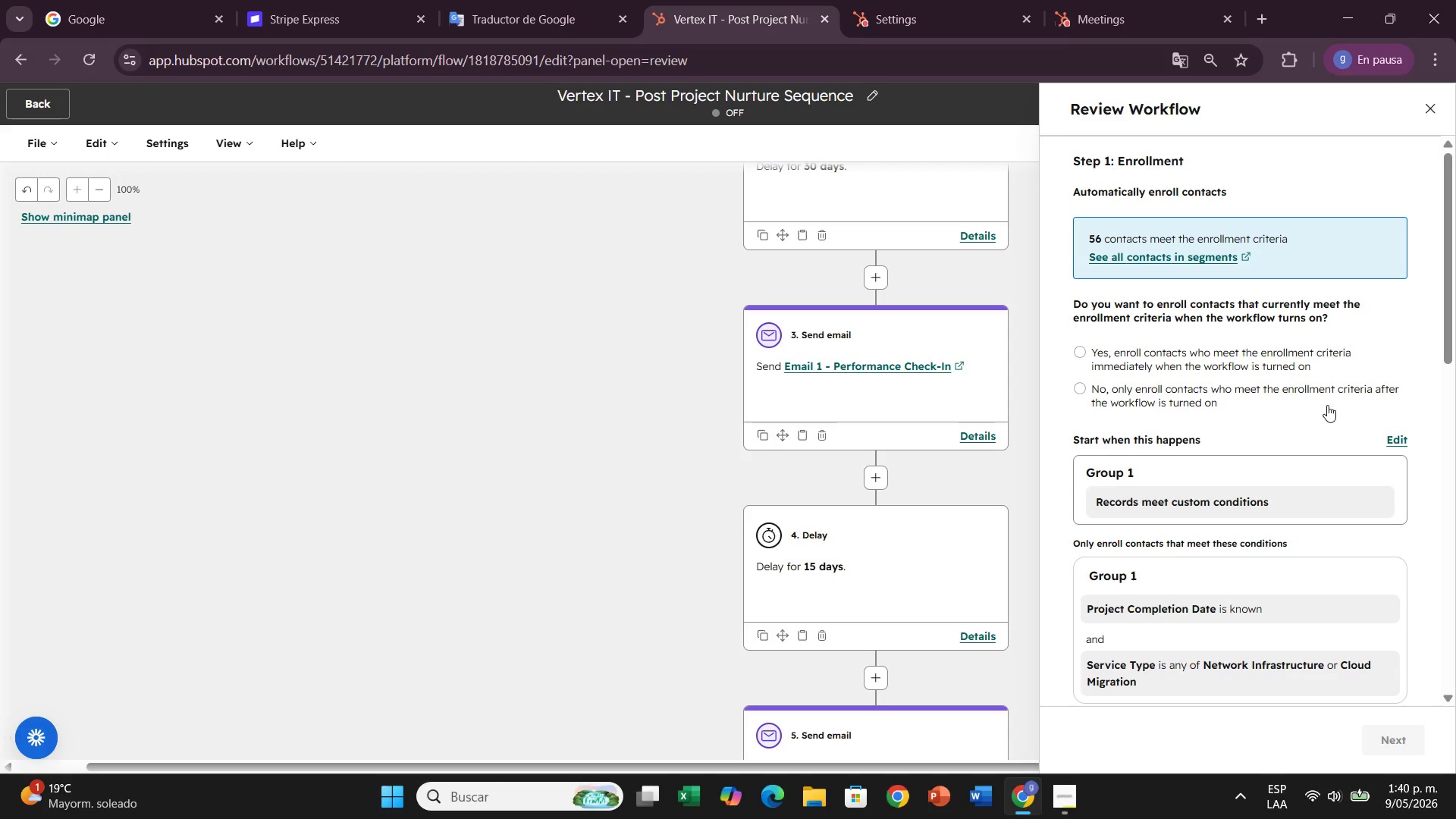 
left_click([1078, 350])
 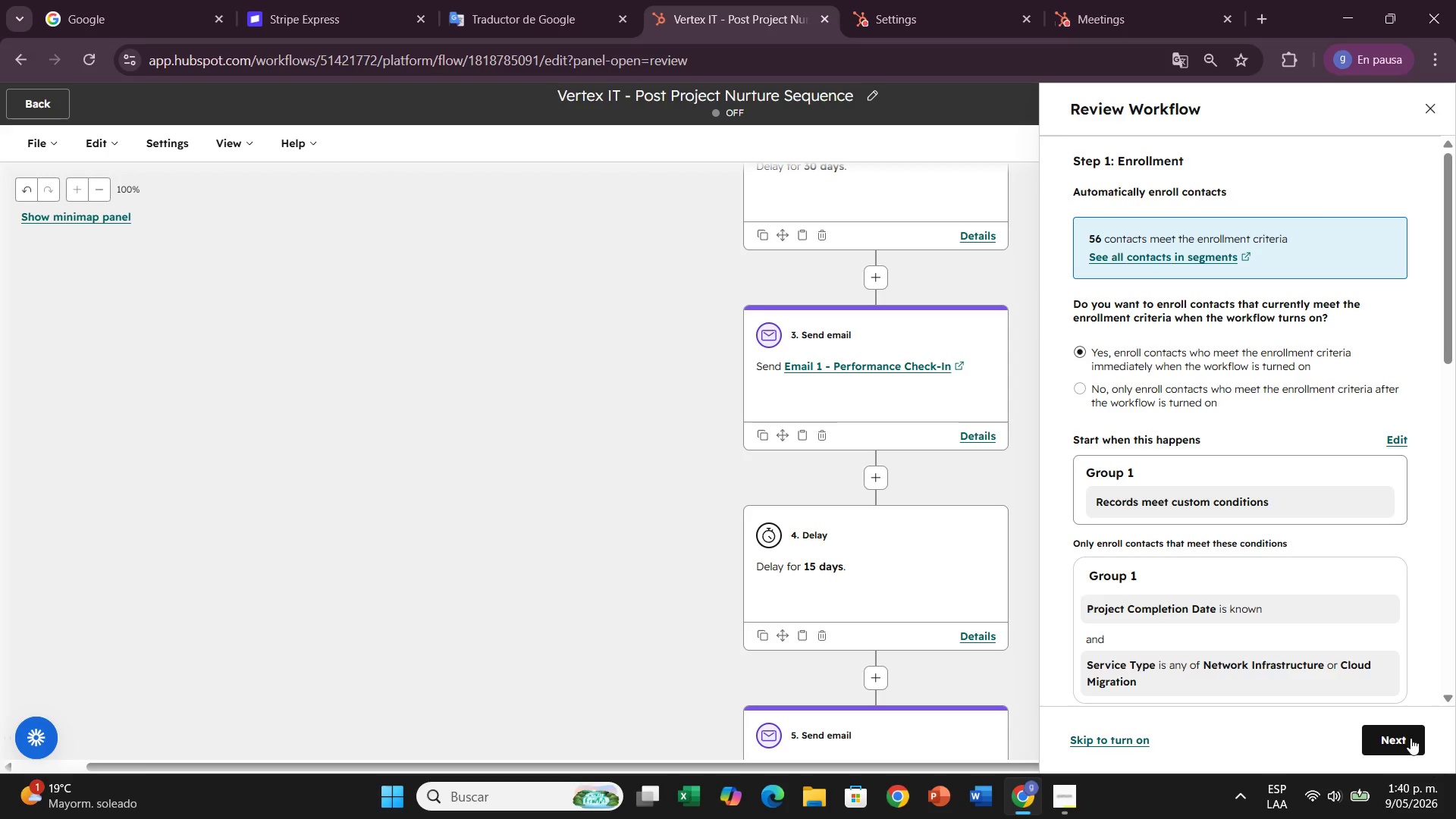 
left_click([1409, 736])
 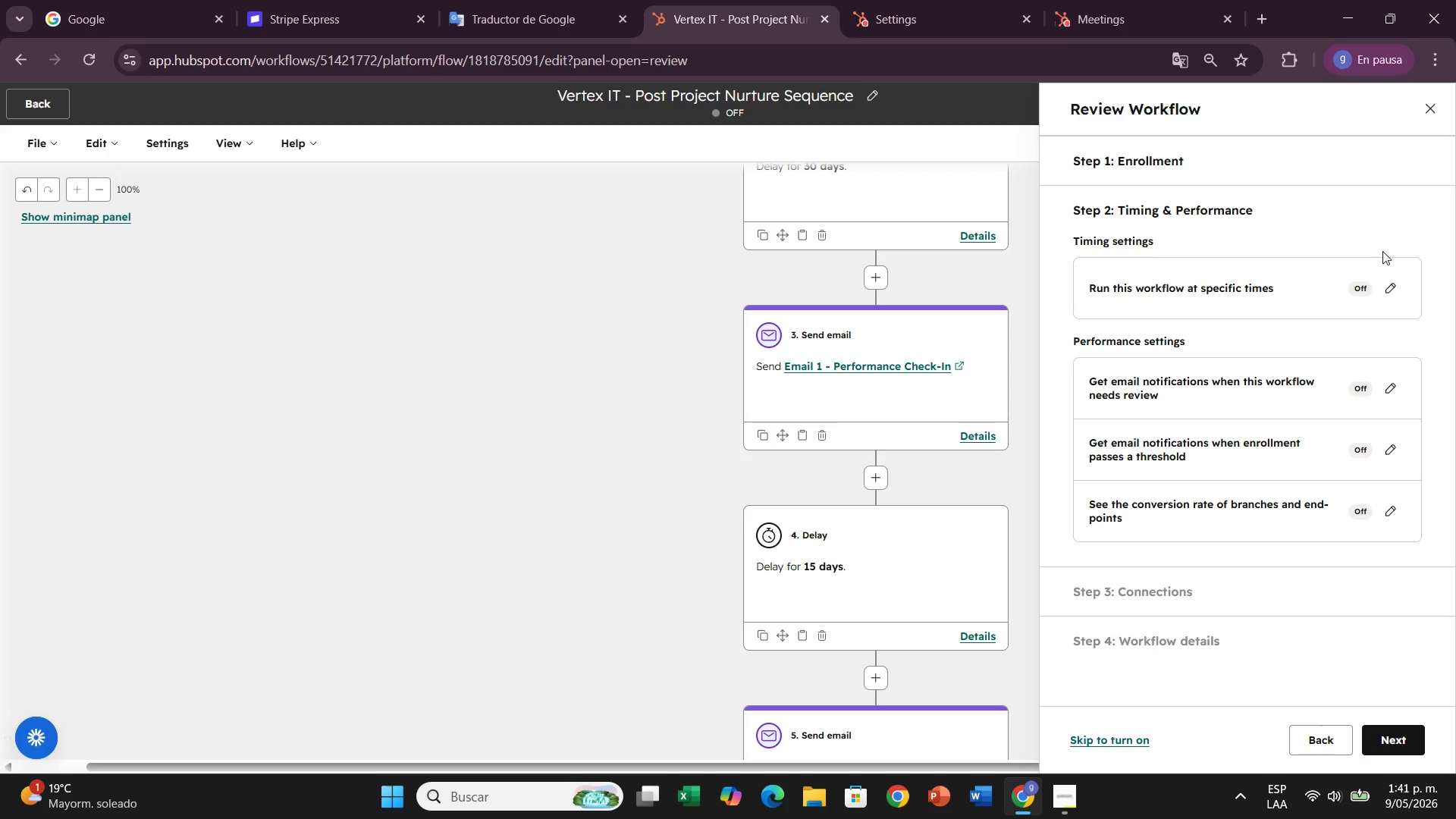 
wait(29.61)
 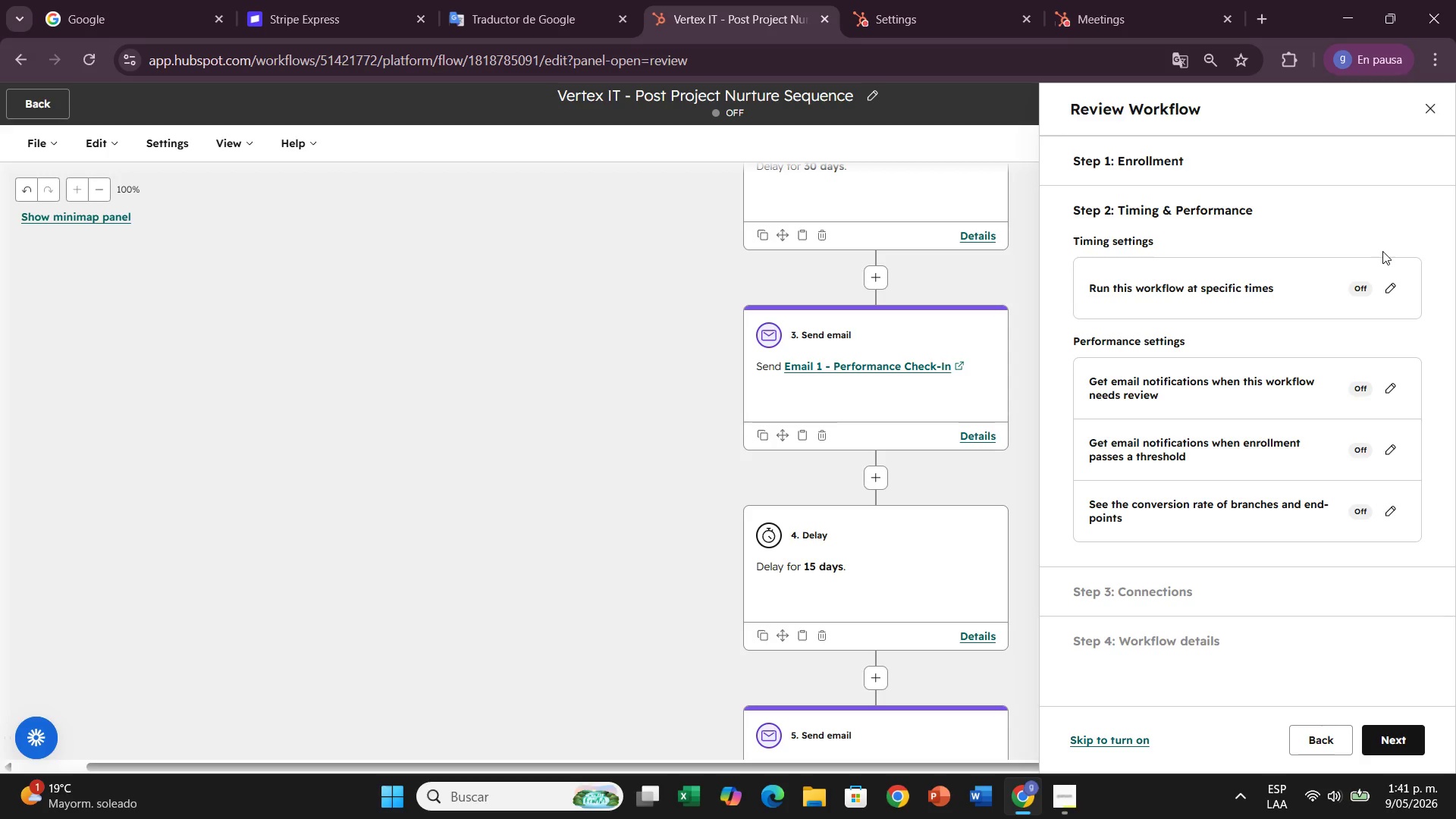 
left_click([1382, 740])
 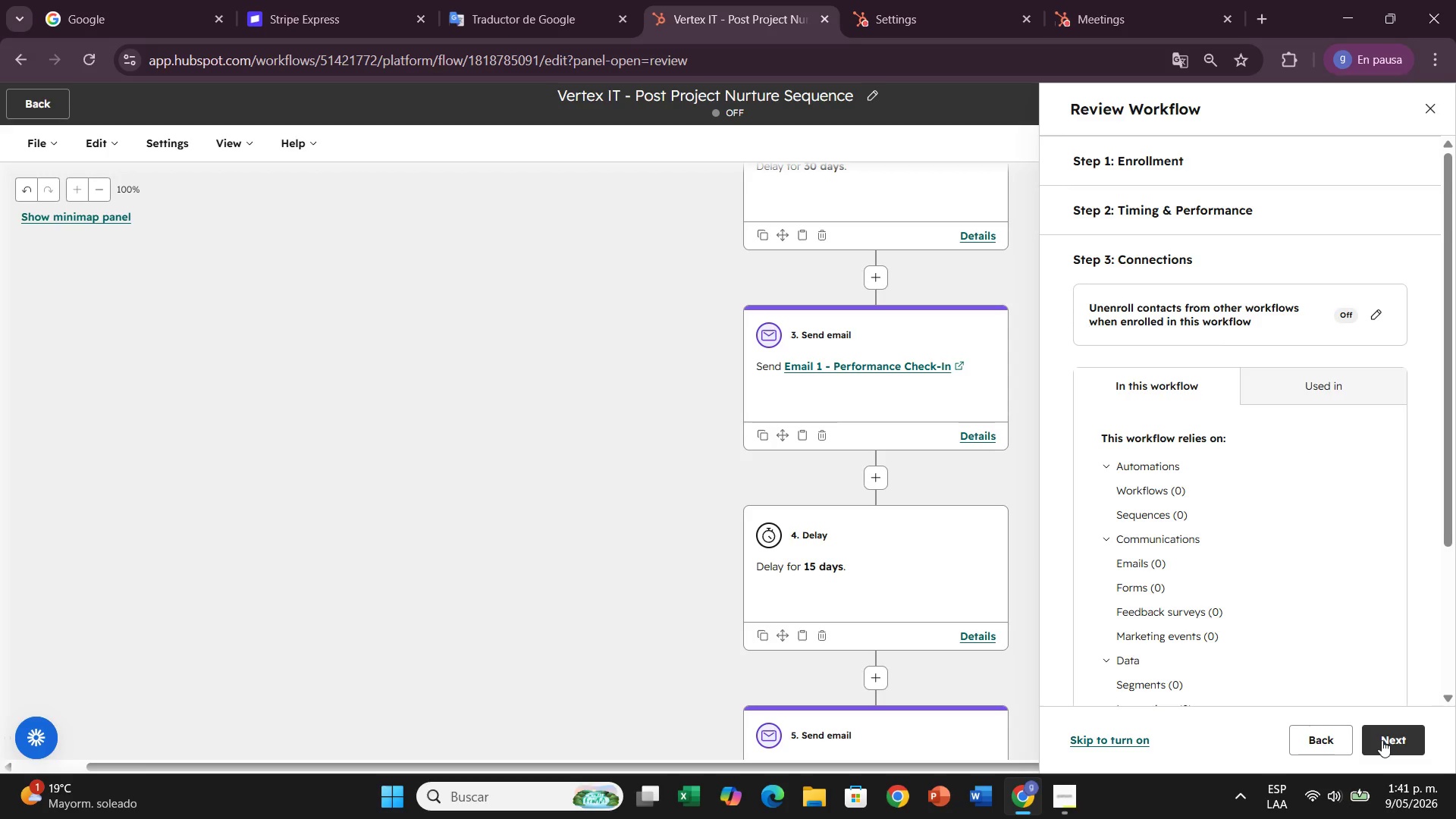 
left_click([1382, 740])
 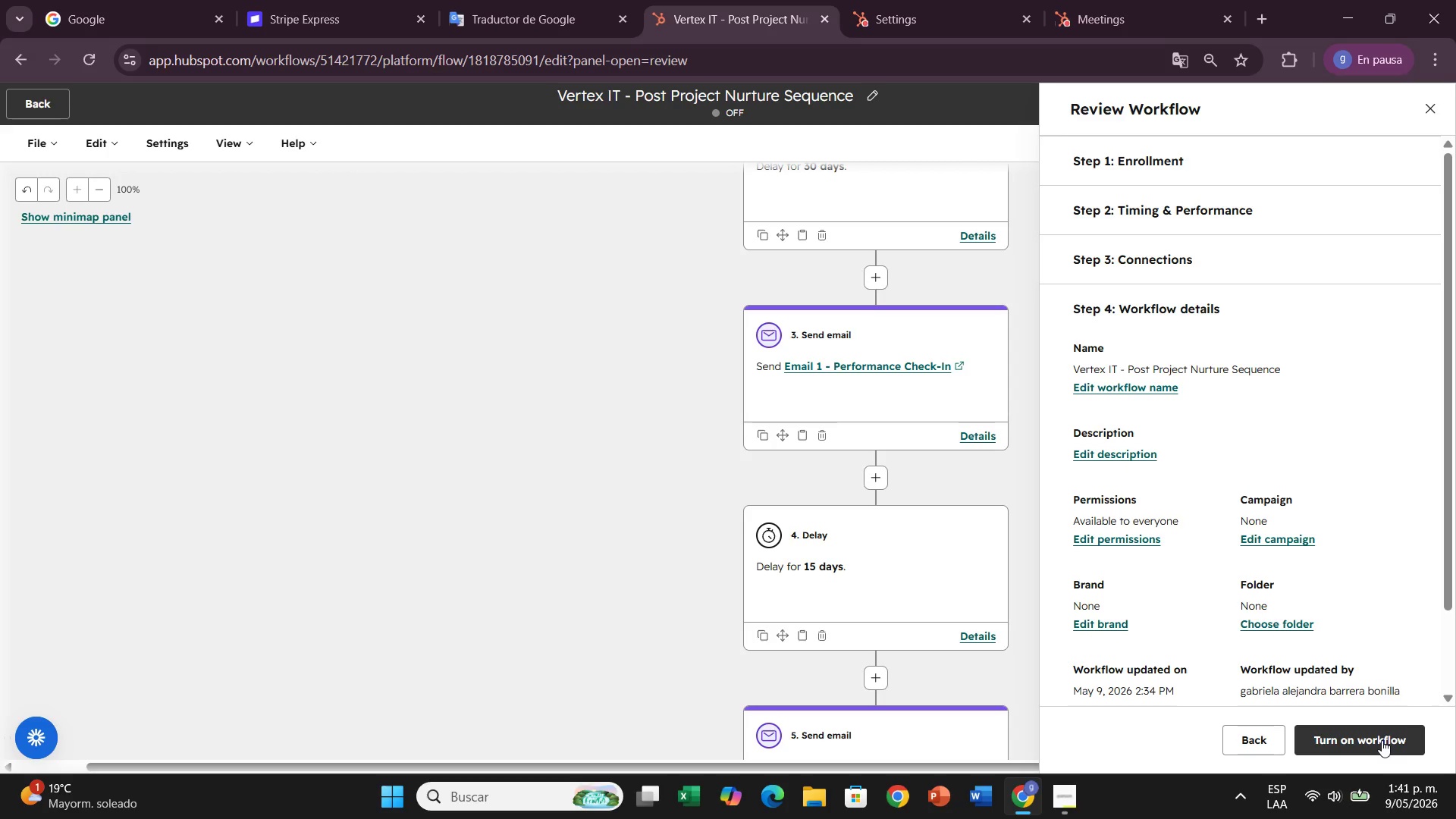 
left_click([1382, 740])
 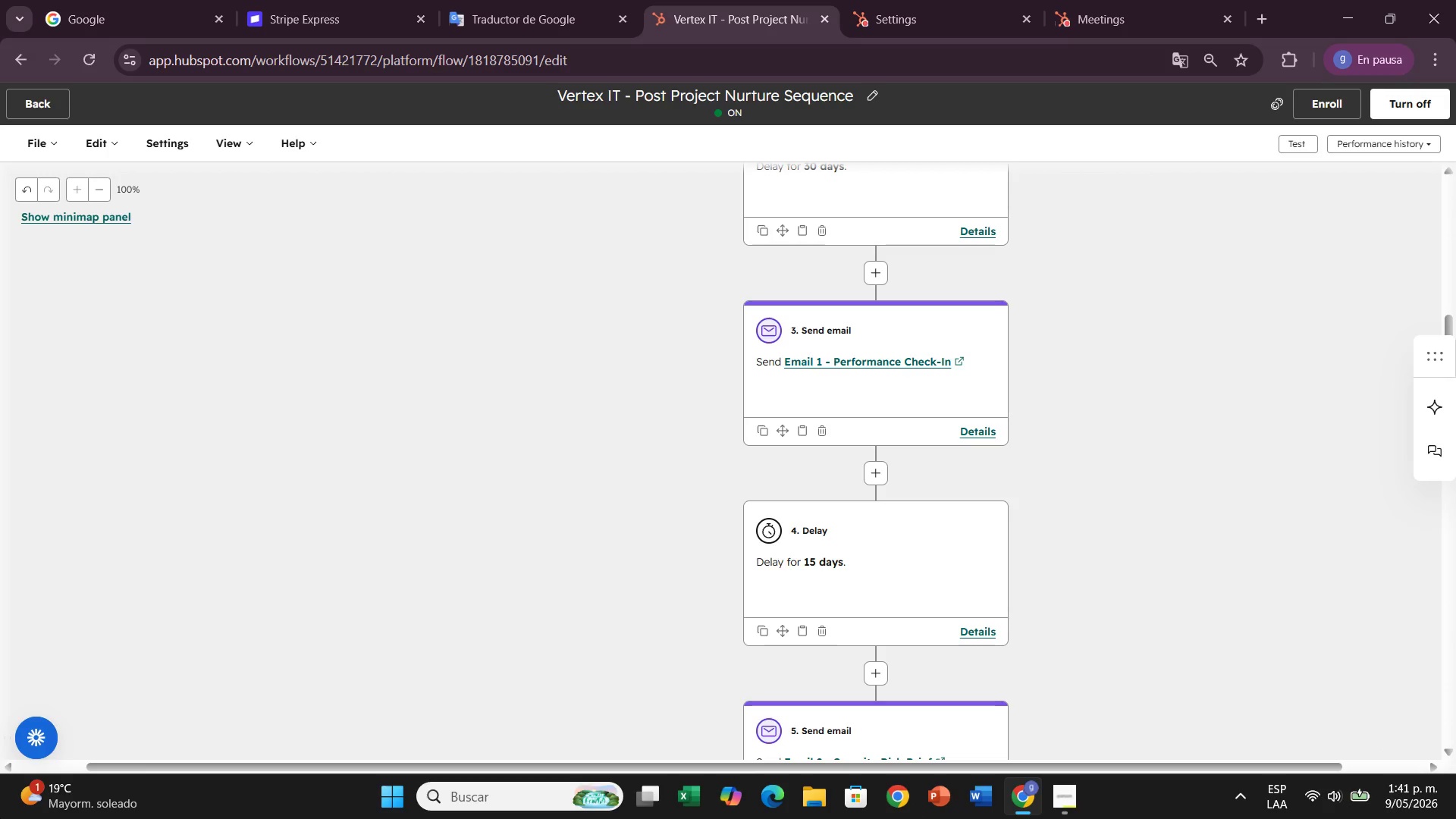 
wait(33.88)
 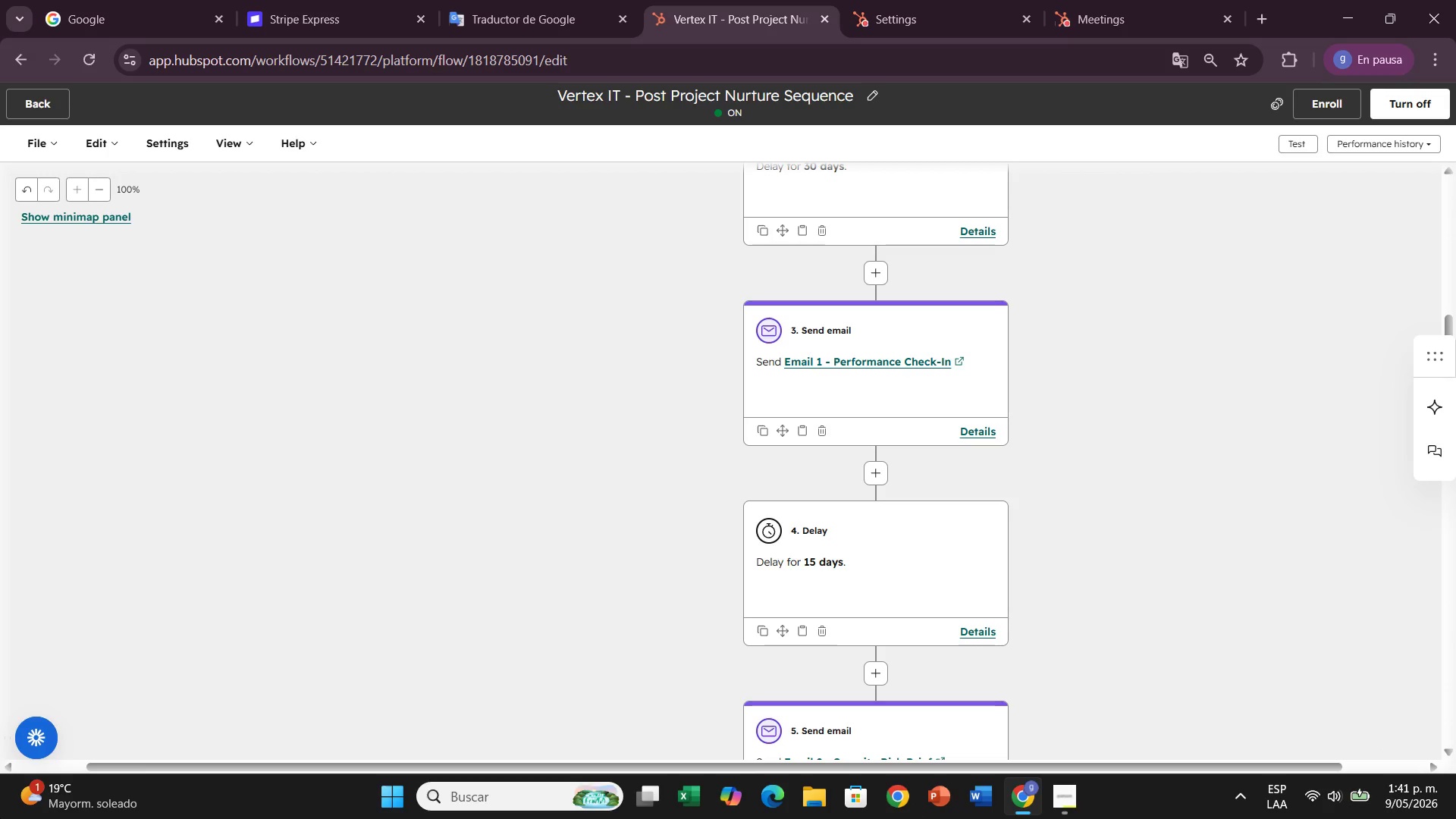 
scroll: coordinate [245, 597], scroll_direction: up, amount: 11.0
 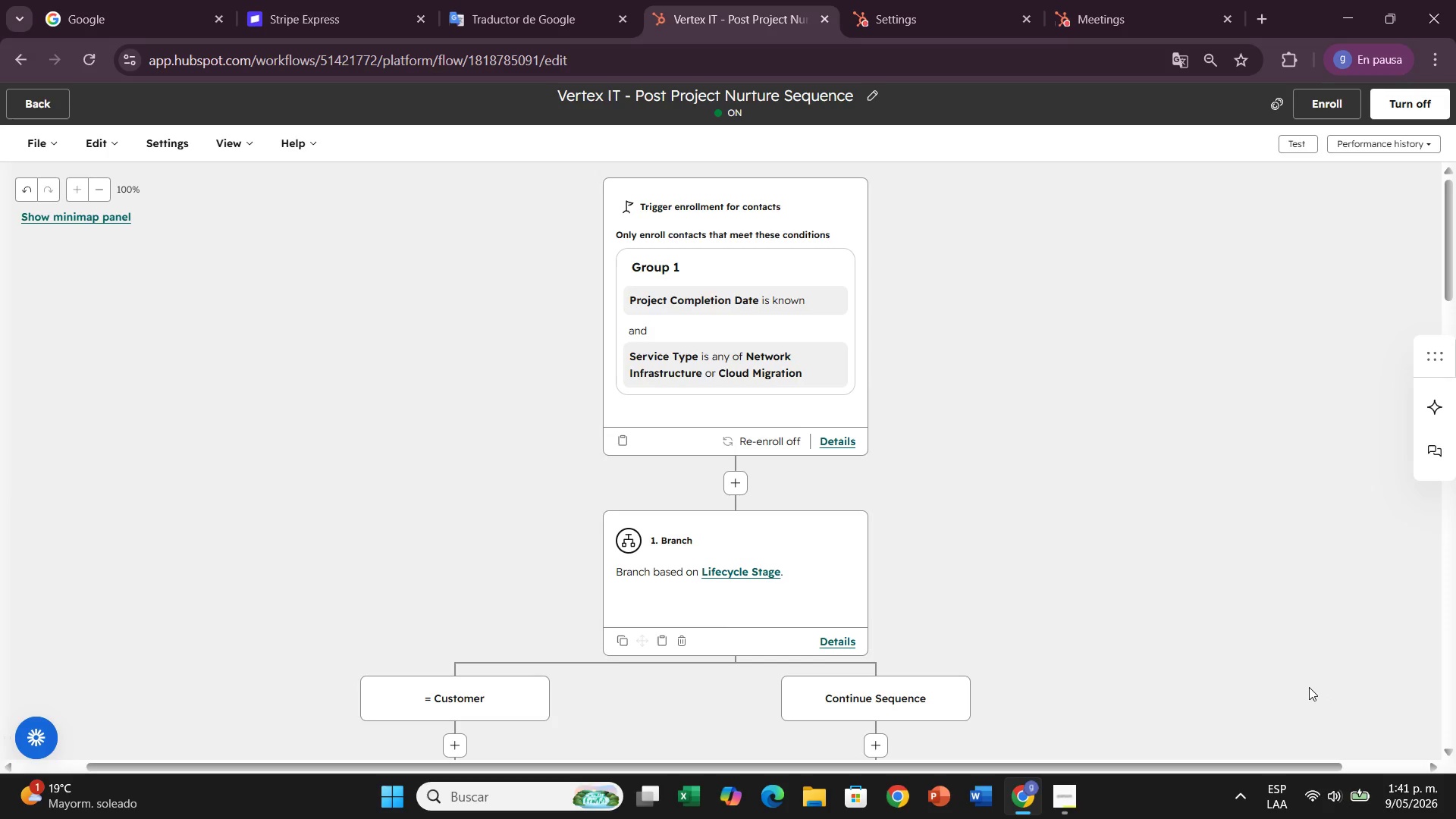 
wait(5.95)
 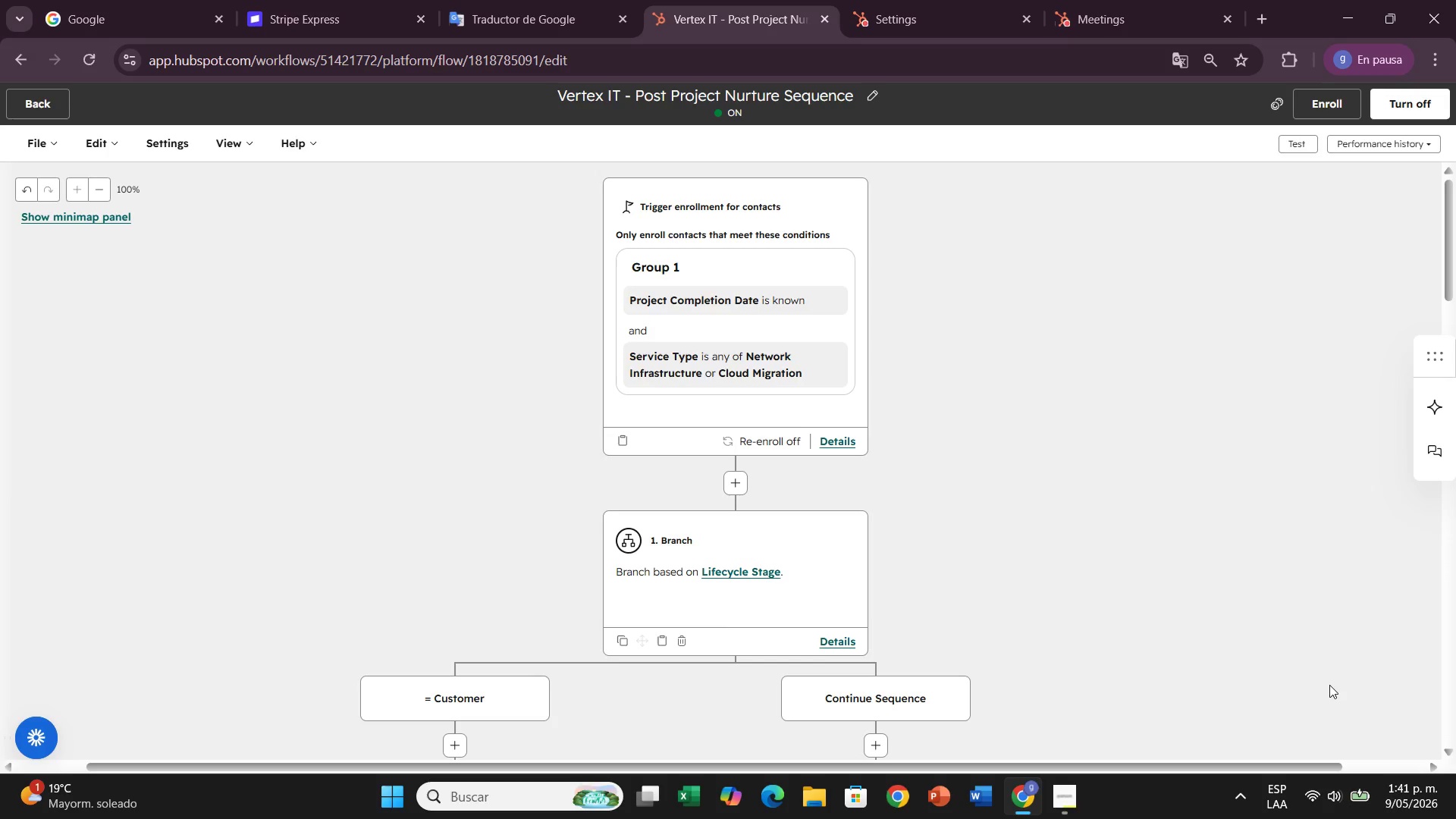 
scroll: coordinate [1220, 695], scroll_direction: up, amount: 2.0
 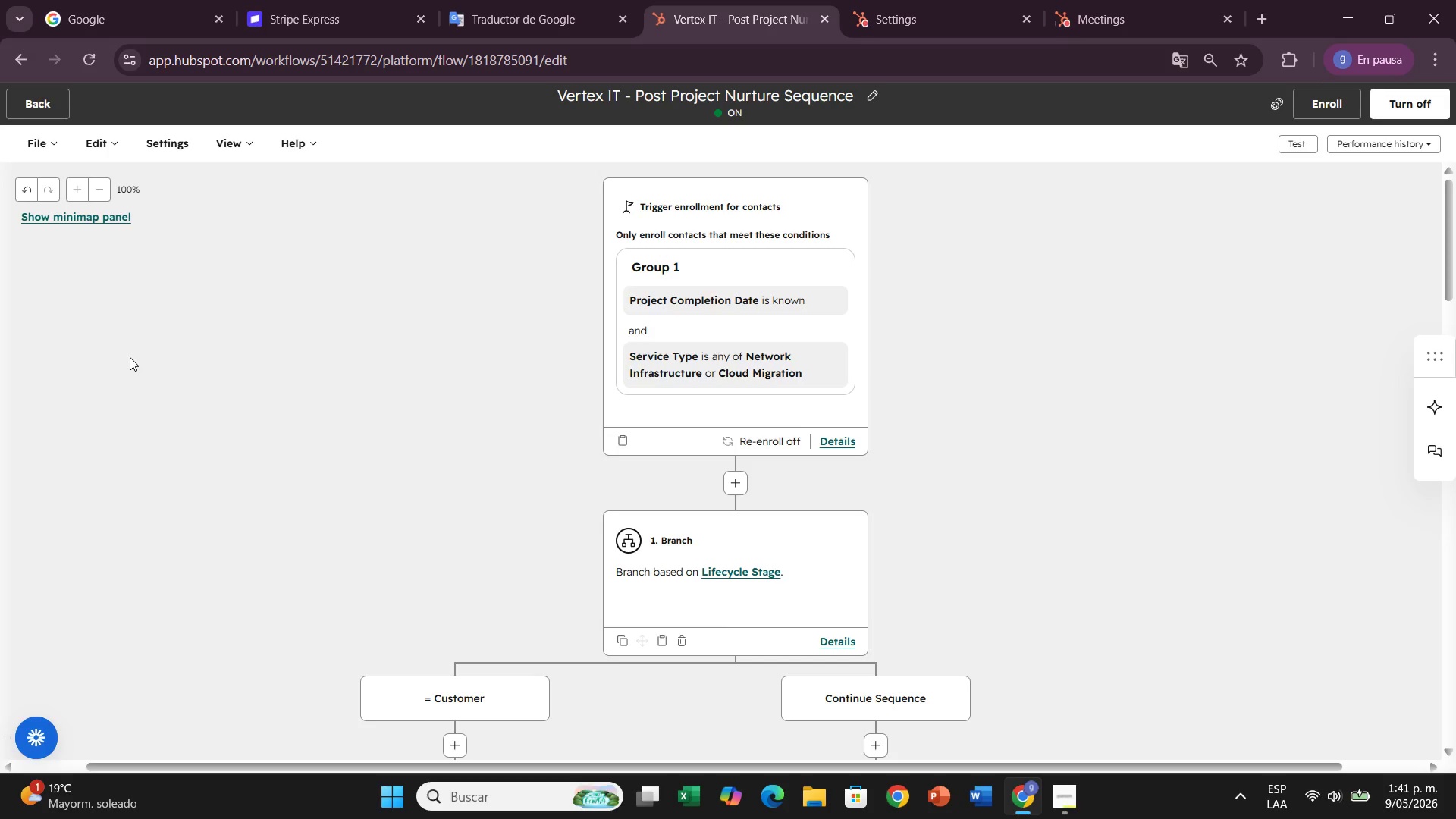 
wait(7.19)
 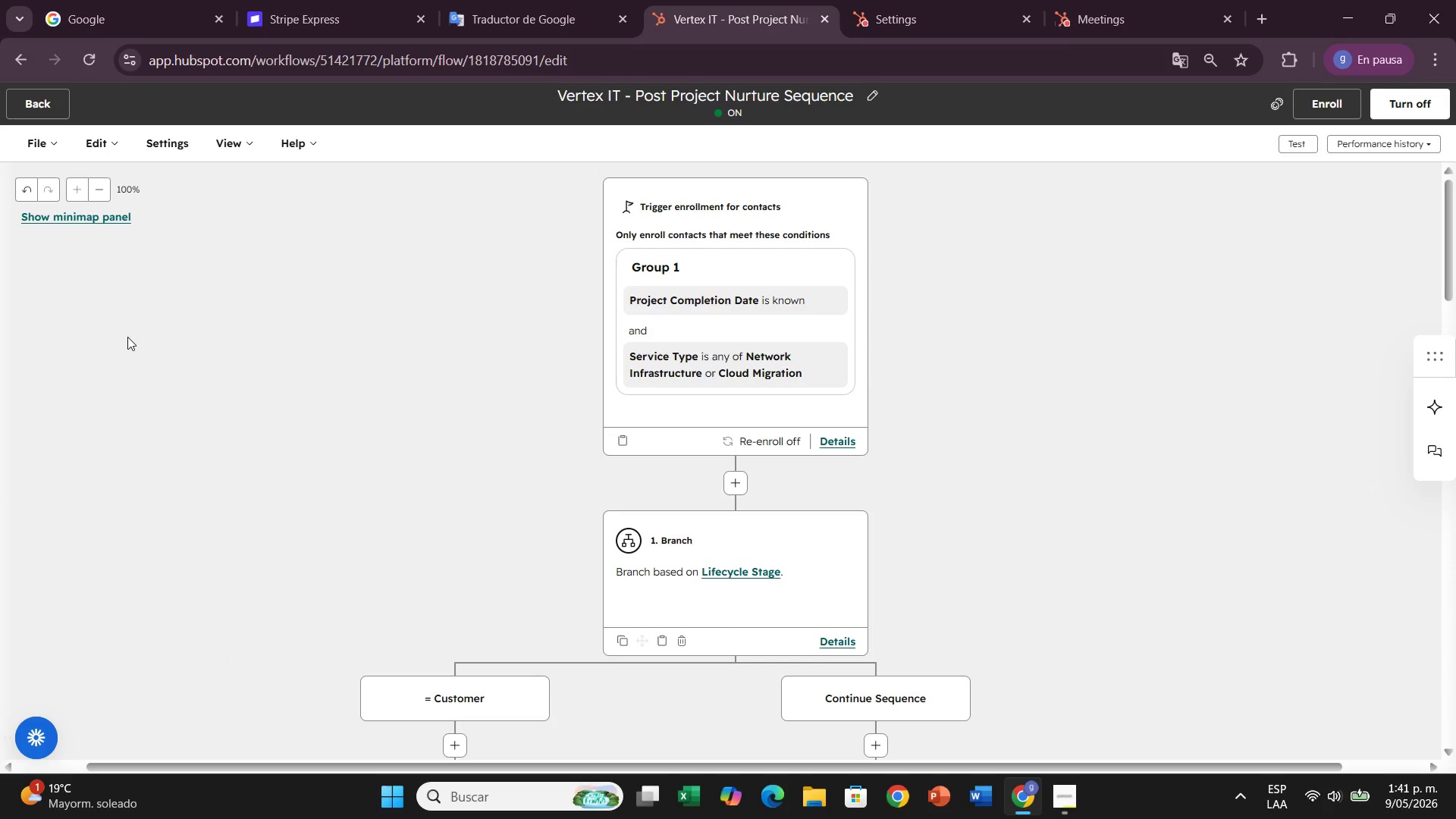 
scroll: coordinate [1096, 479], scroll_direction: down, amount: 8.0
 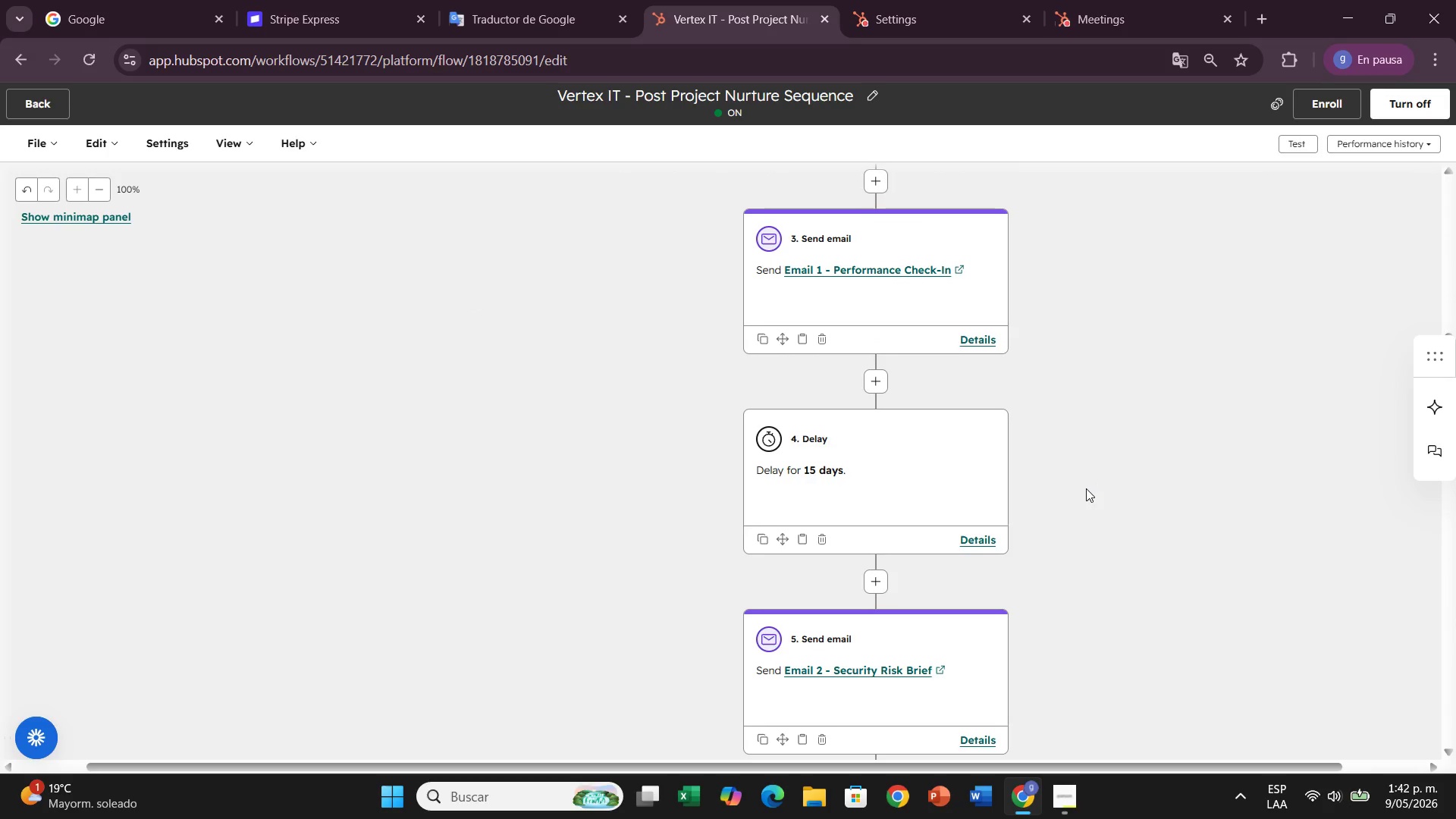 
scroll: coordinate [912, 528], scroll_direction: down, amount: 7.0
 